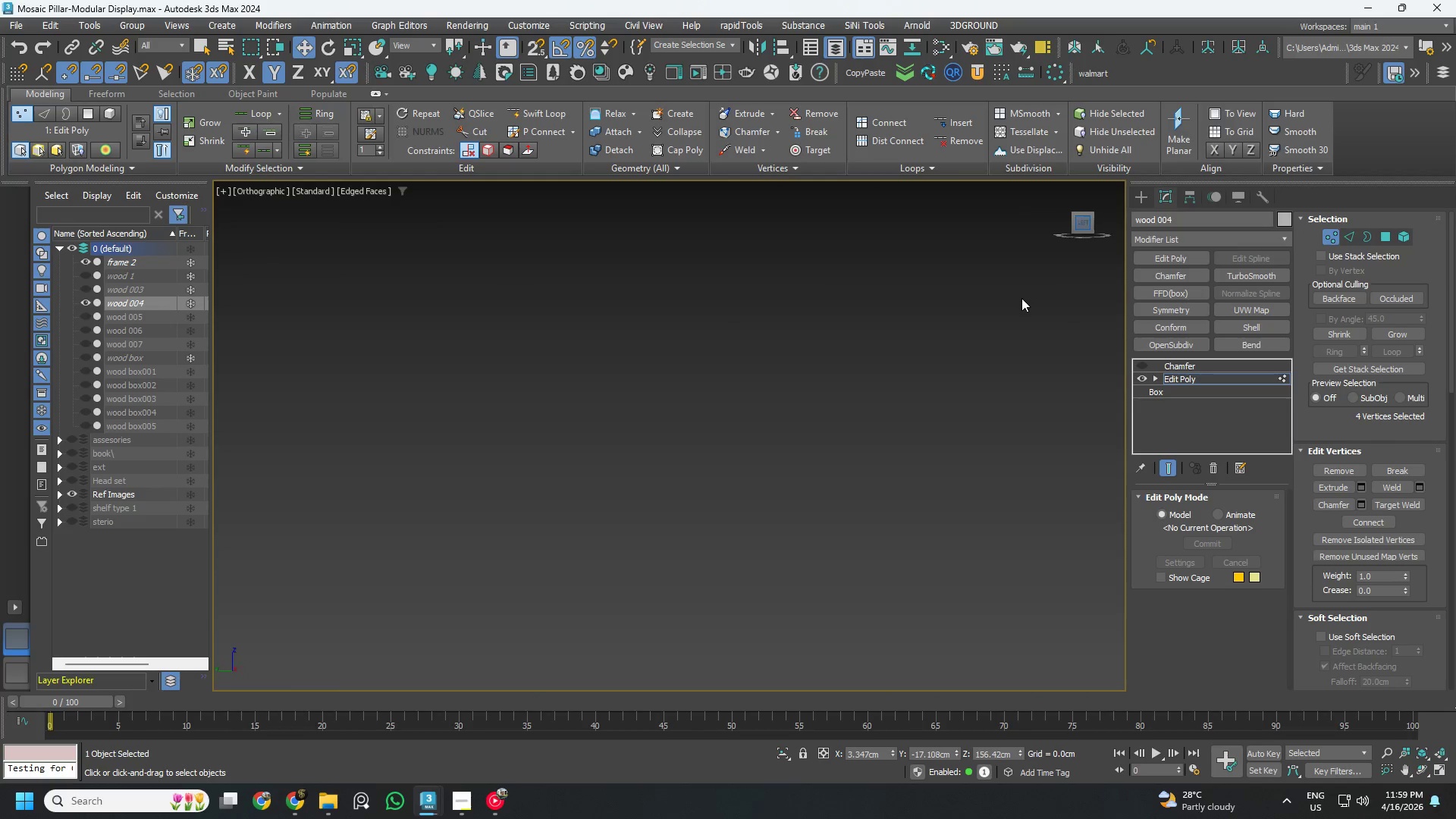 
key(Z)
 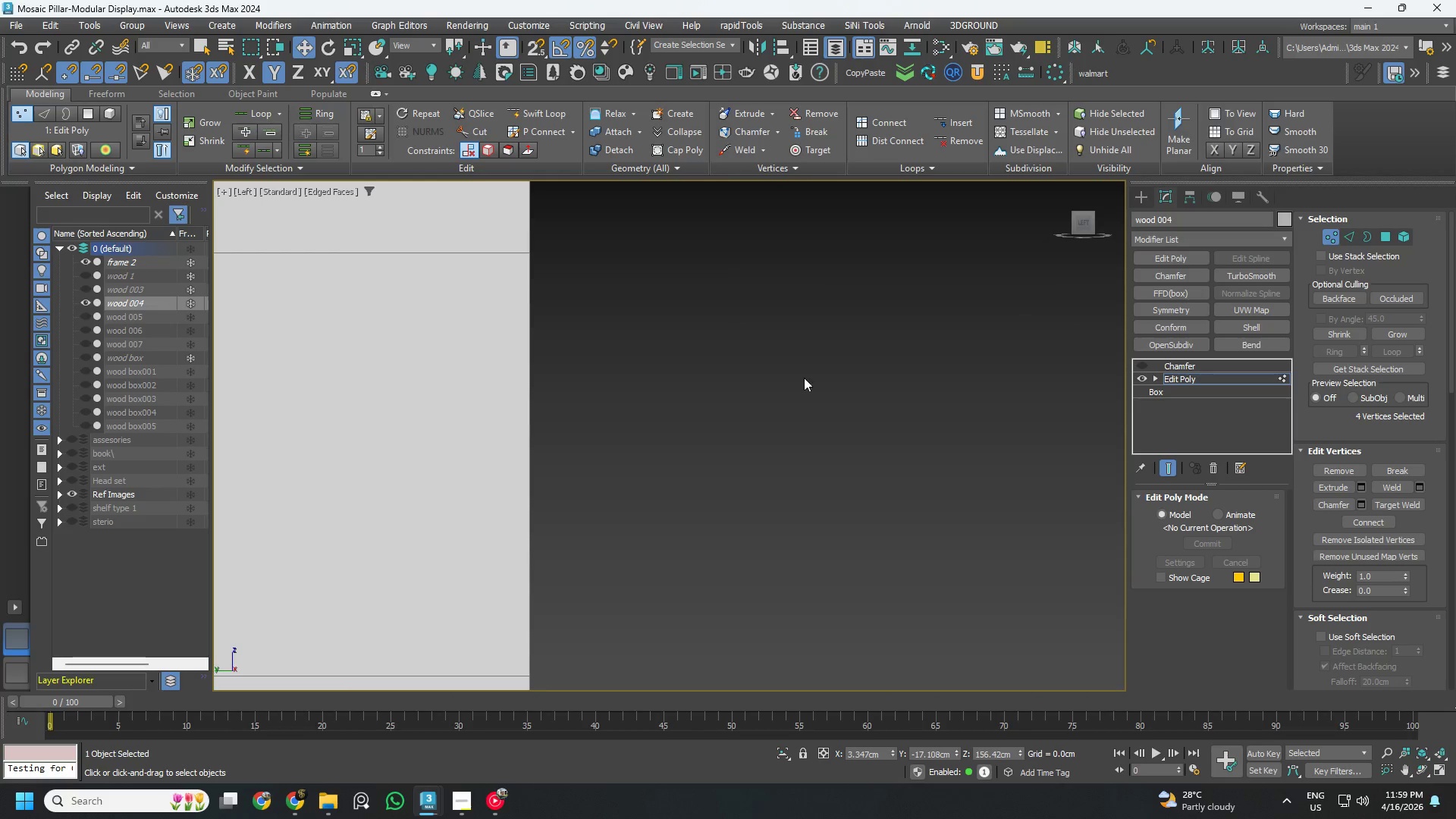 
scroll: coordinate [809, 406], scroll_direction: down, amount: 10.0
 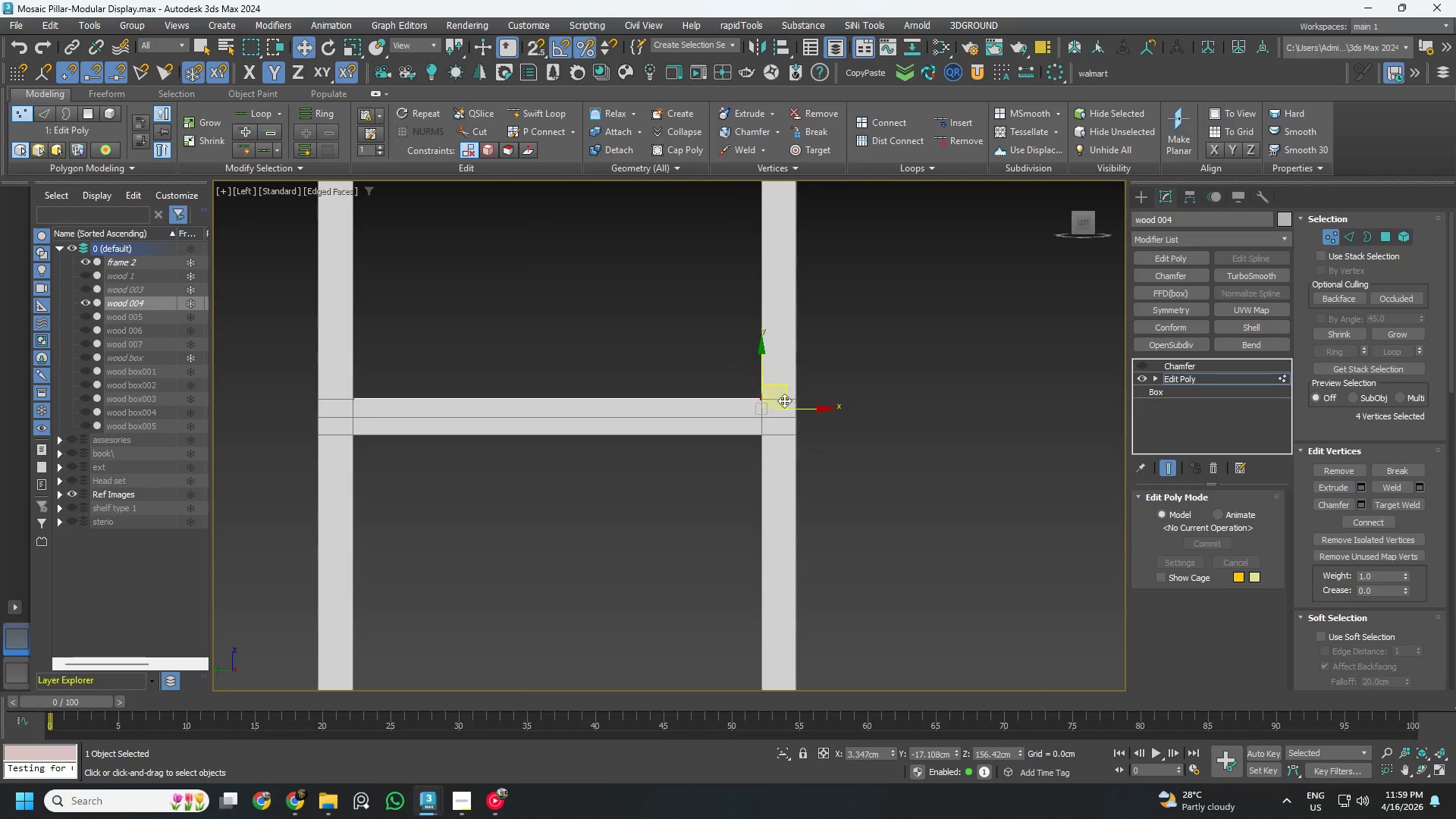 
key(F3)
 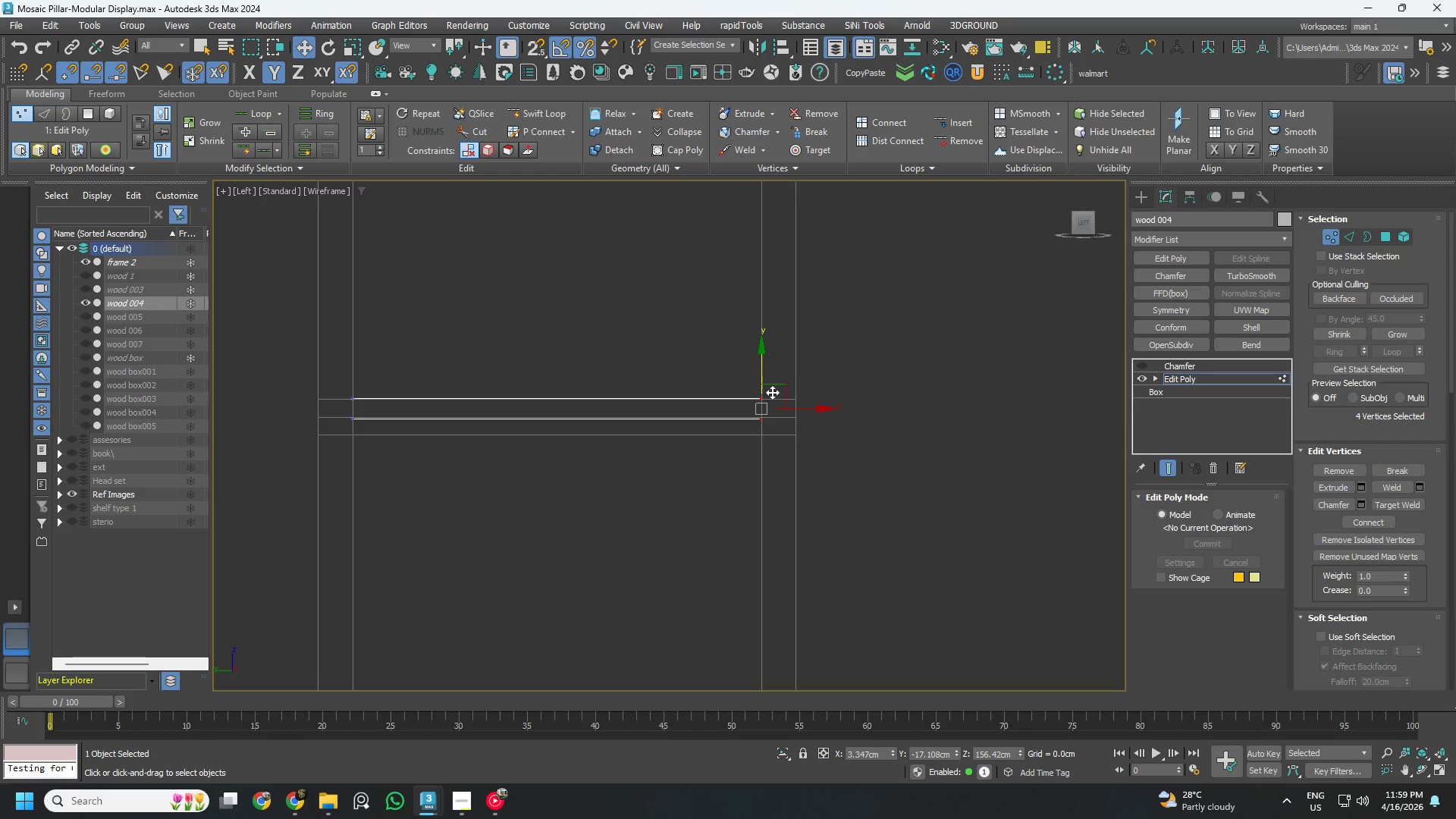 
scroll: coordinate [761, 410], scroll_direction: up, amount: 5.0
 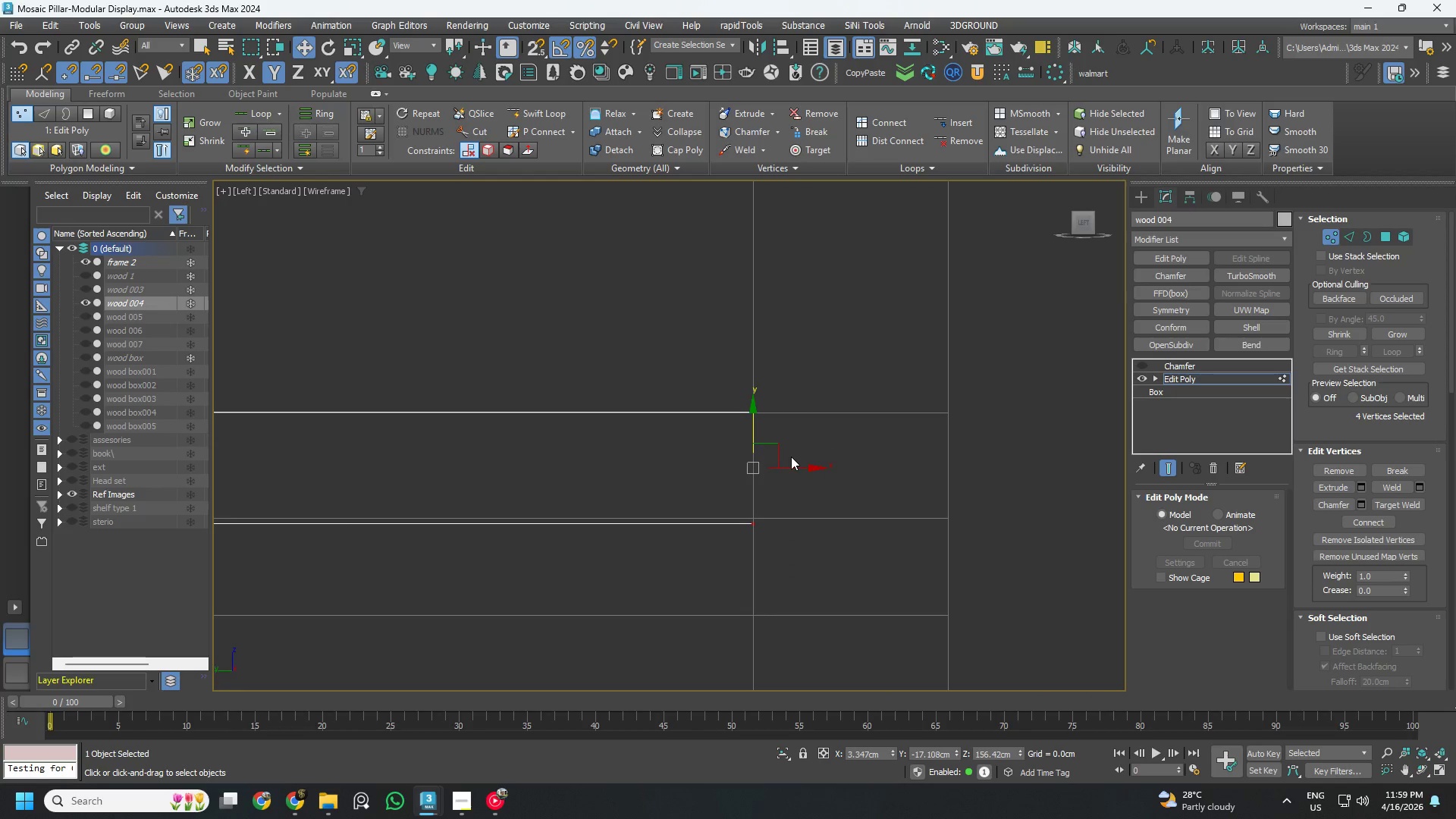 
key(S)
 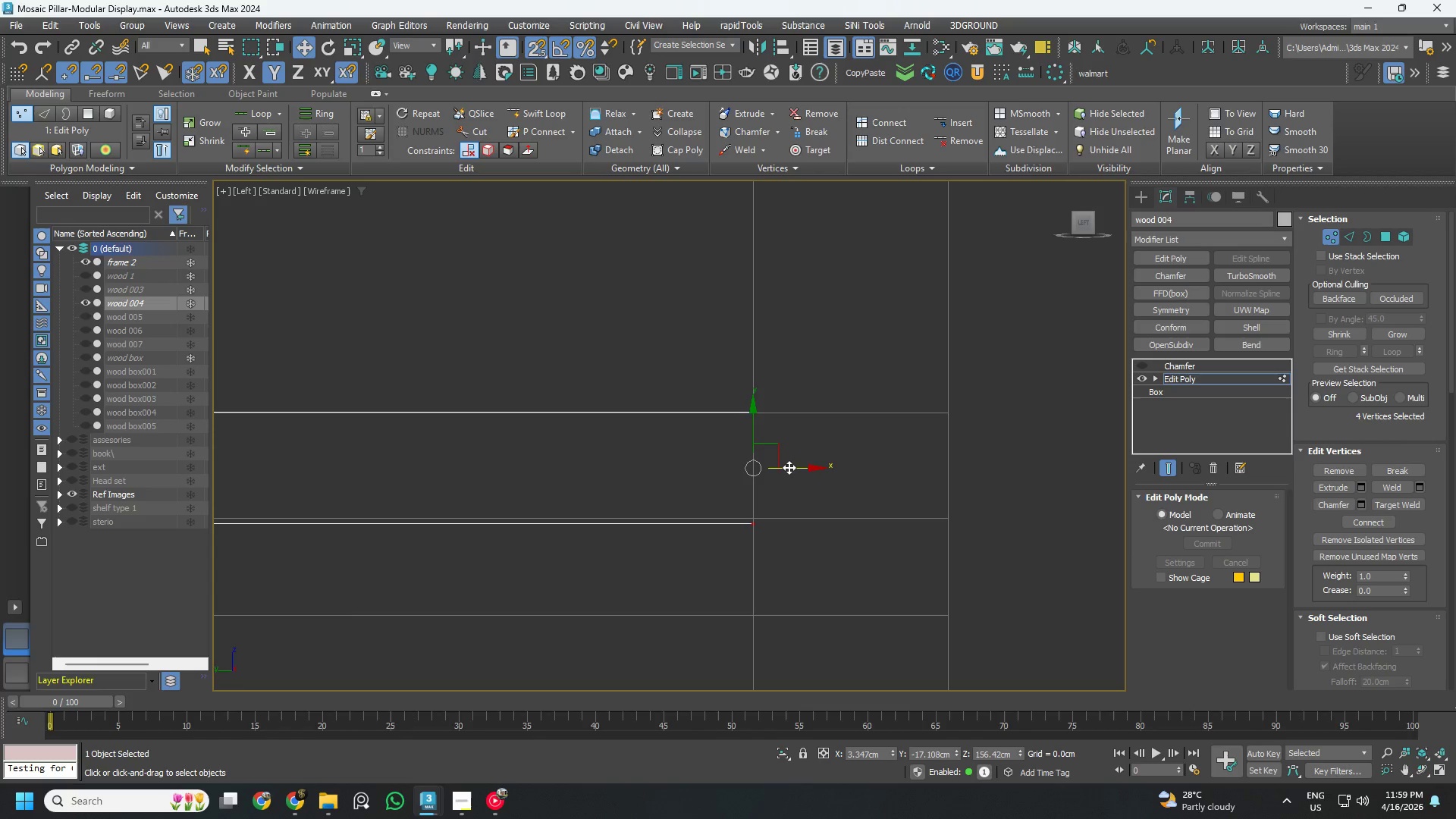 
left_click_drag(start_coordinate=[789, 467], to_coordinate=[934, 467])
 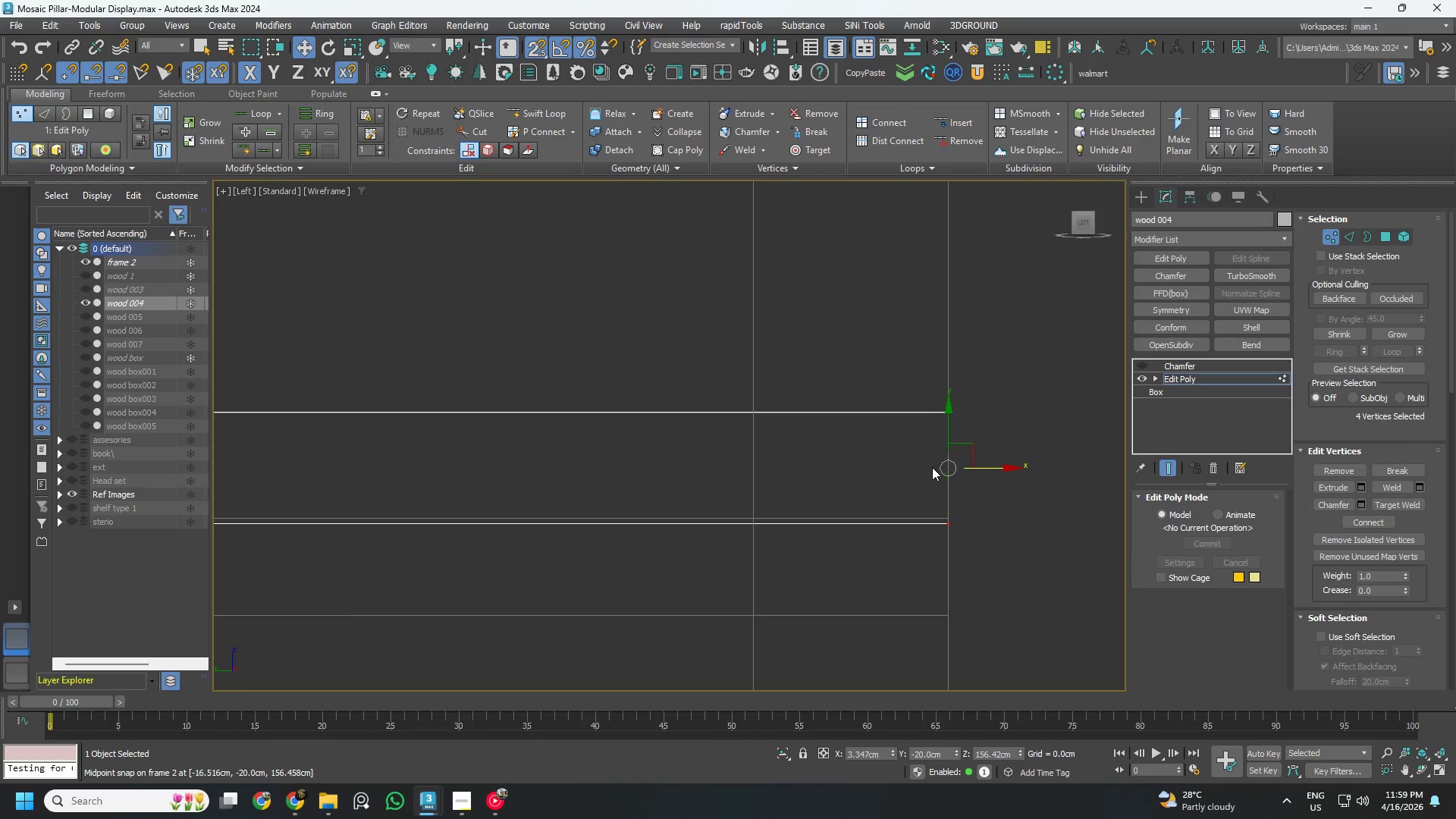 
scroll: coordinate [930, 469], scroll_direction: down, amount: 5.0
 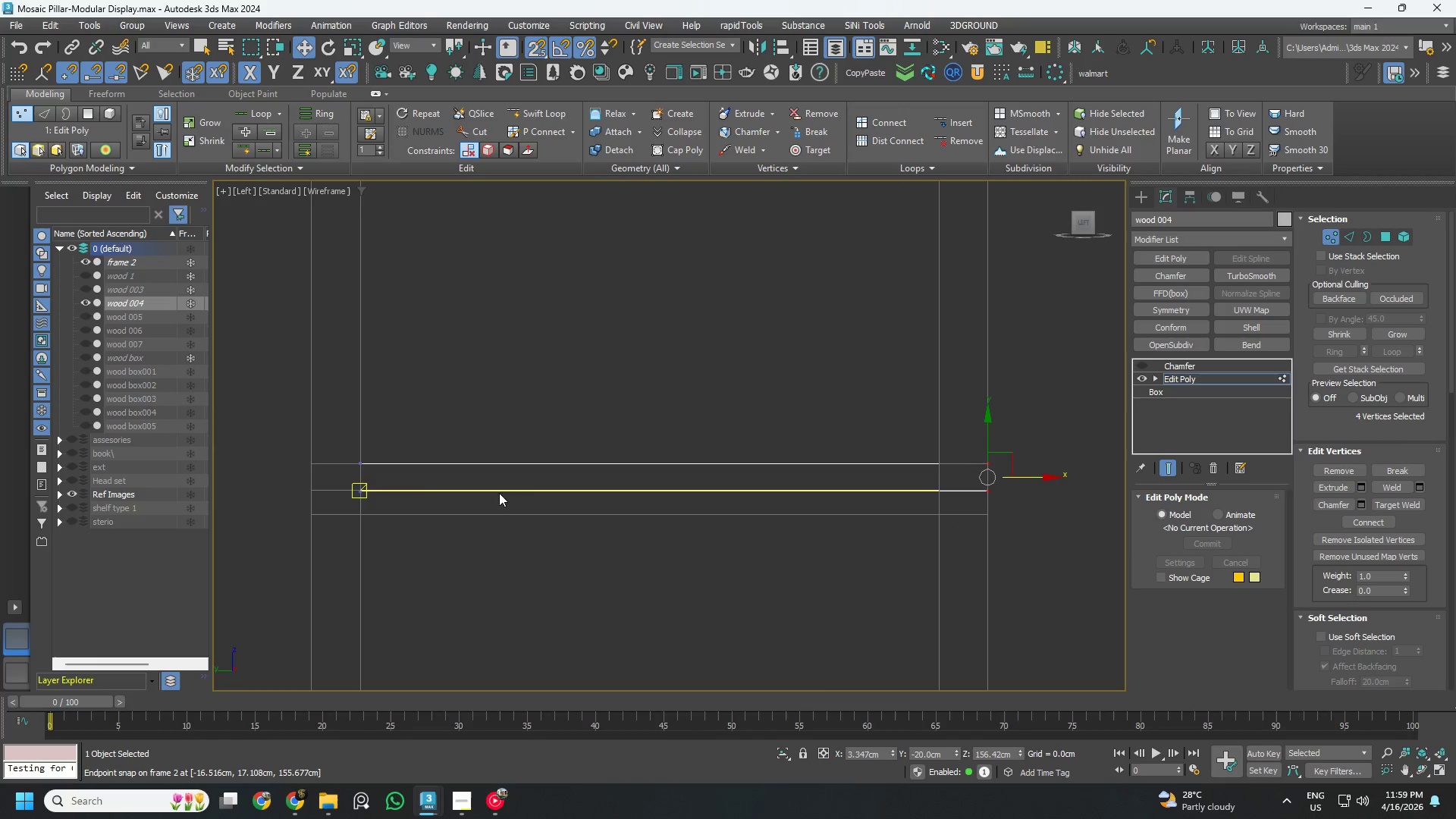 
scroll: coordinate [358, 479], scroll_direction: up, amount: 1.0
 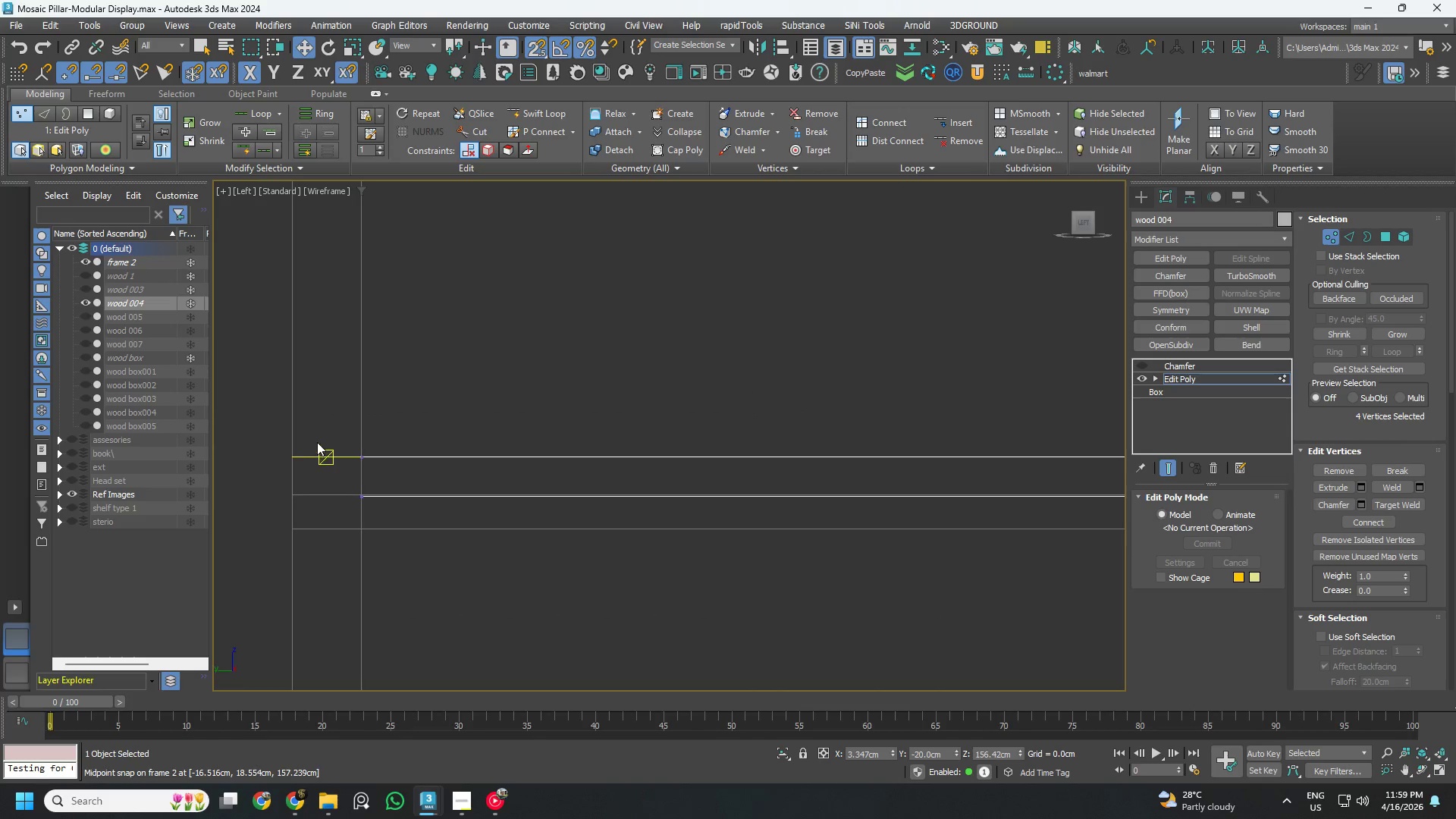 
left_click_drag(start_coordinate=[317, 441], to_coordinate=[388, 519])
 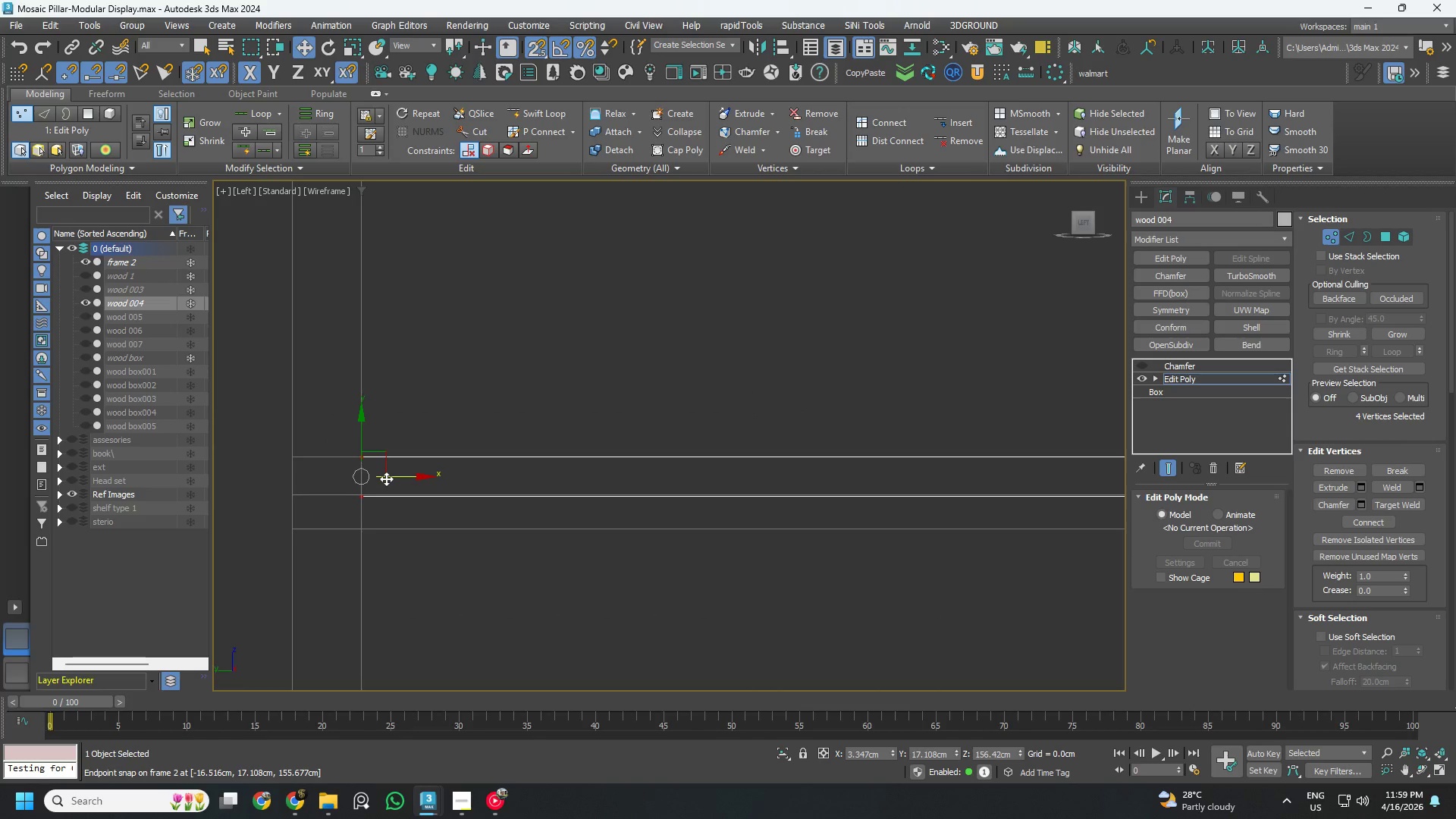 
left_click_drag(start_coordinate=[386, 479], to_coordinate=[325, 467])
 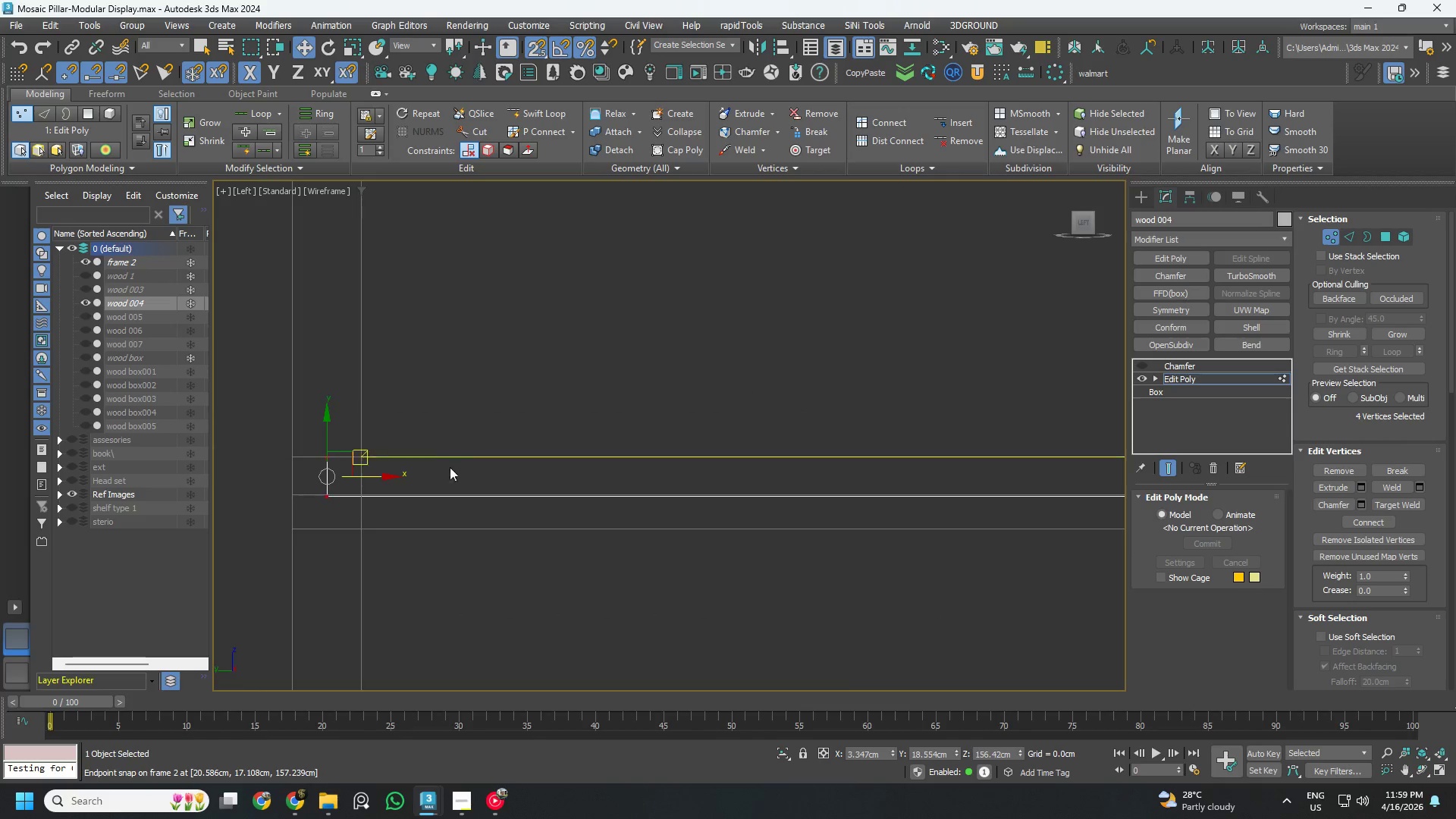 
scroll: coordinate [482, 467], scroll_direction: down, amount: 3.0
 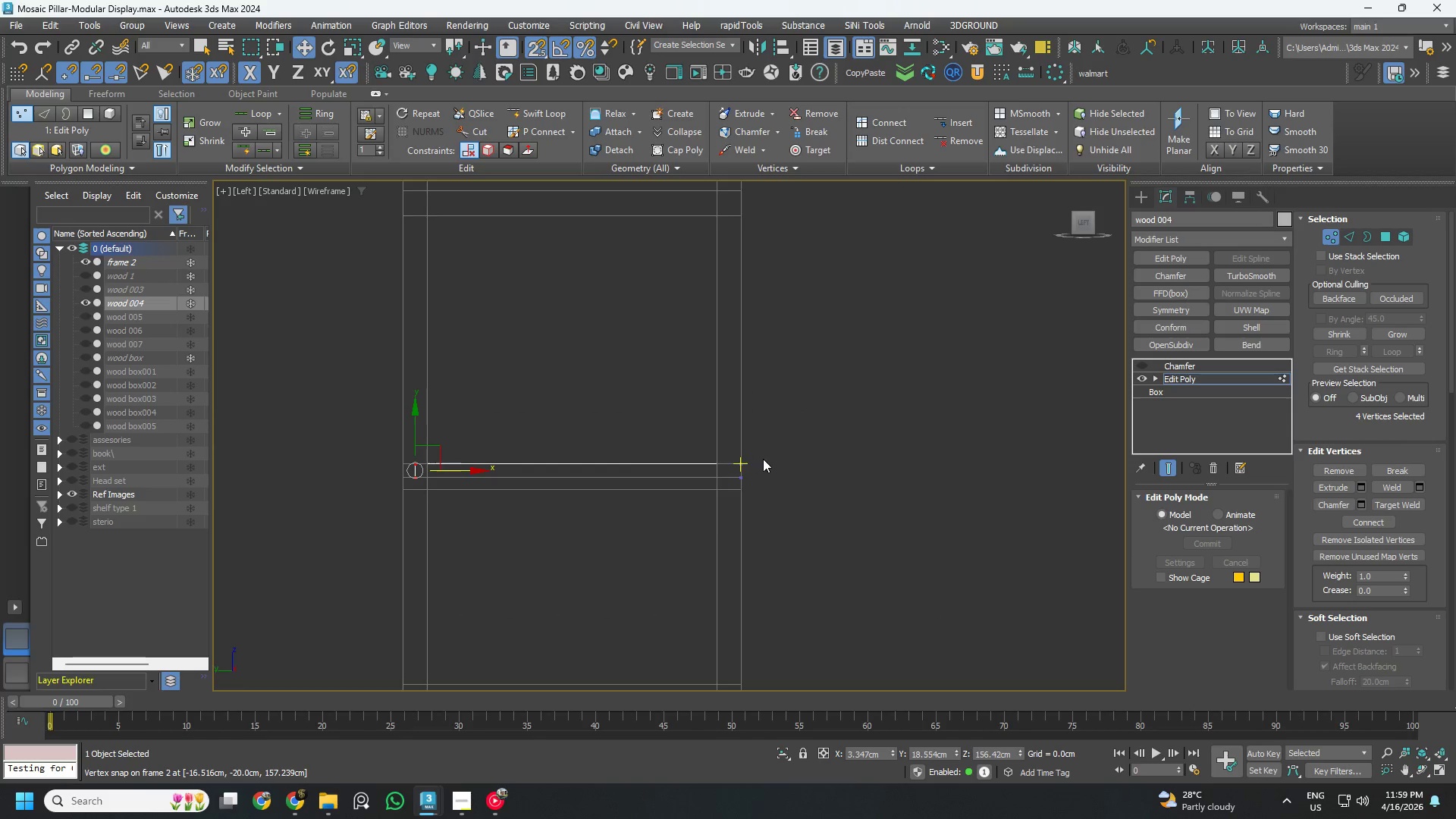 
left_click_drag(start_coordinate=[773, 451], to_coordinate=[720, 488])
 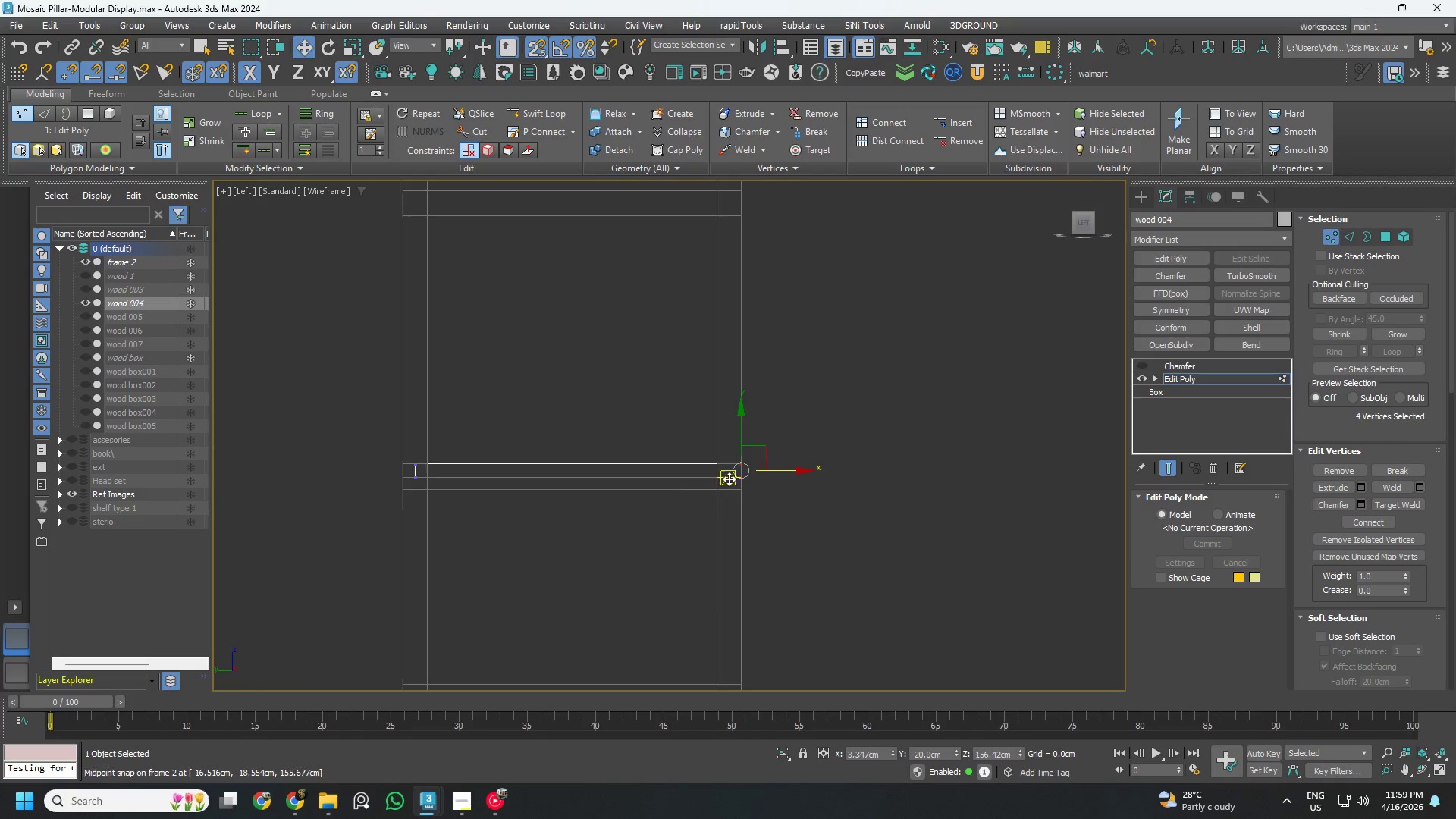 
scroll: coordinate [751, 475], scroll_direction: up, amount: 6.0
 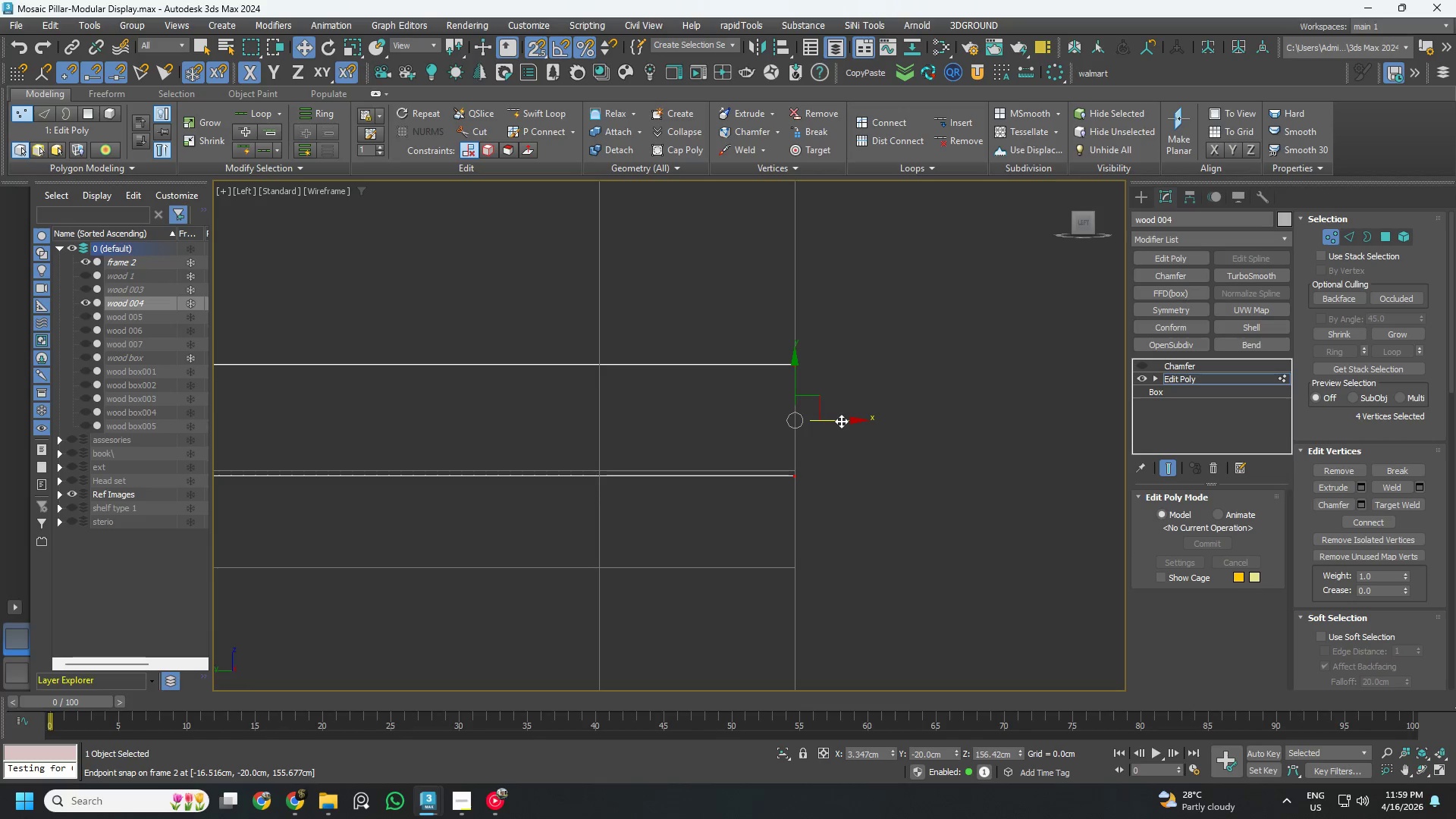 
left_click_drag(start_coordinate=[841, 421], to_coordinate=[720, 388])
 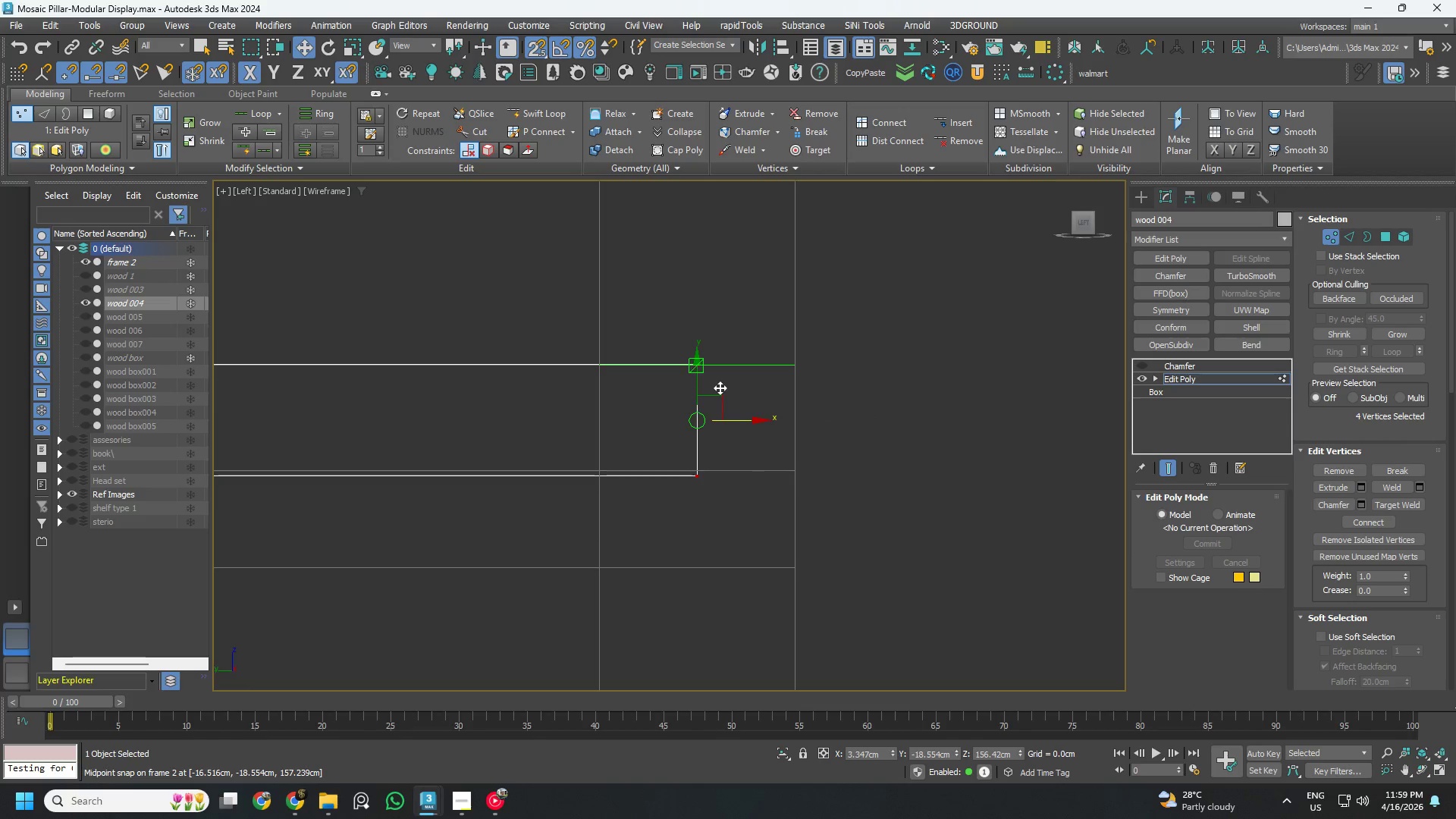 
scroll: coordinate [720, 388], scroll_direction: down, amount: 5.0
 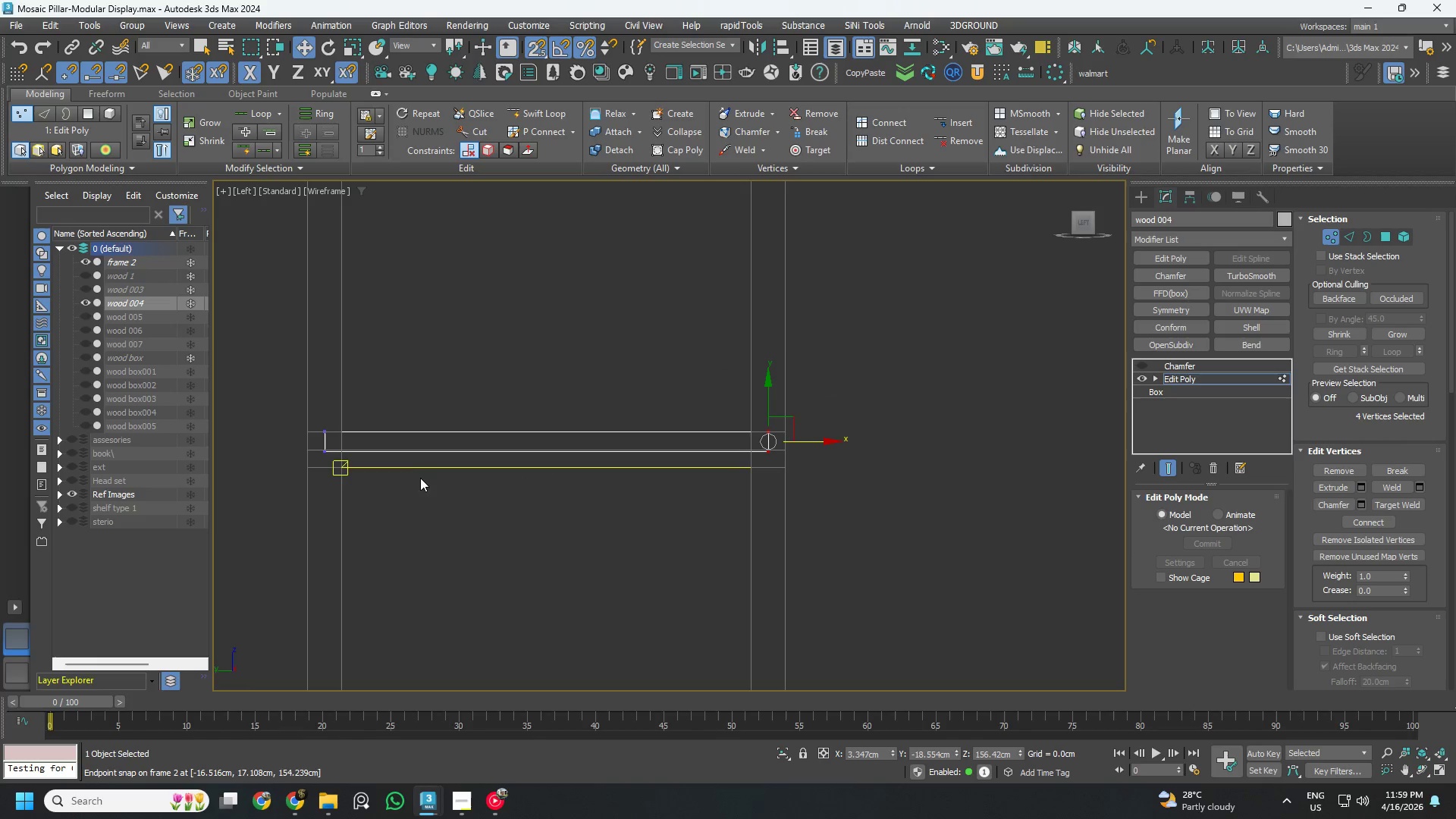 
left_click_drag(start_coordinate=[874, 497], to_coordinate=[247, 447])
 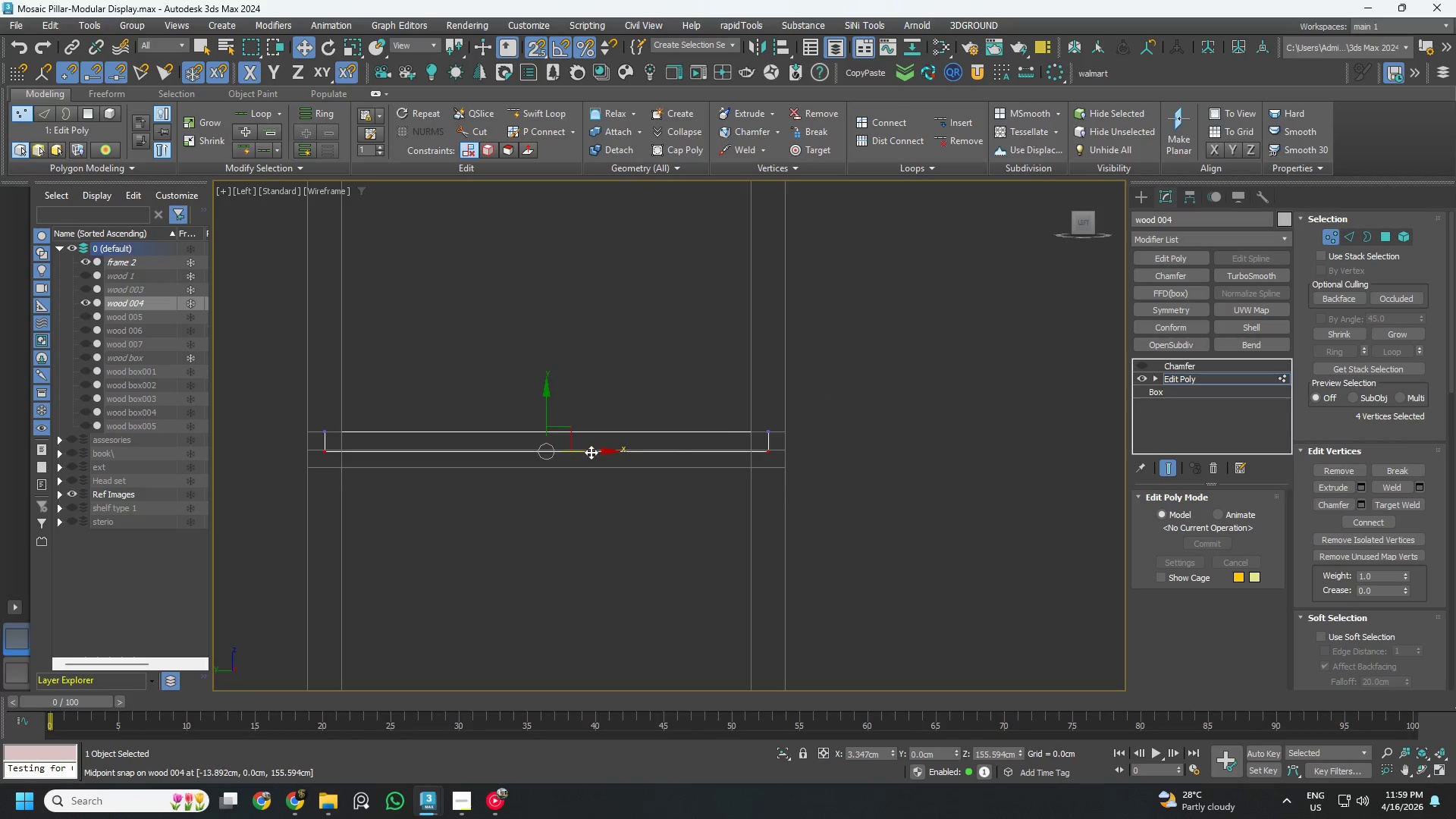 
scroll: coordinate [533, 454], scroll_direction: up, amount: 5.0
 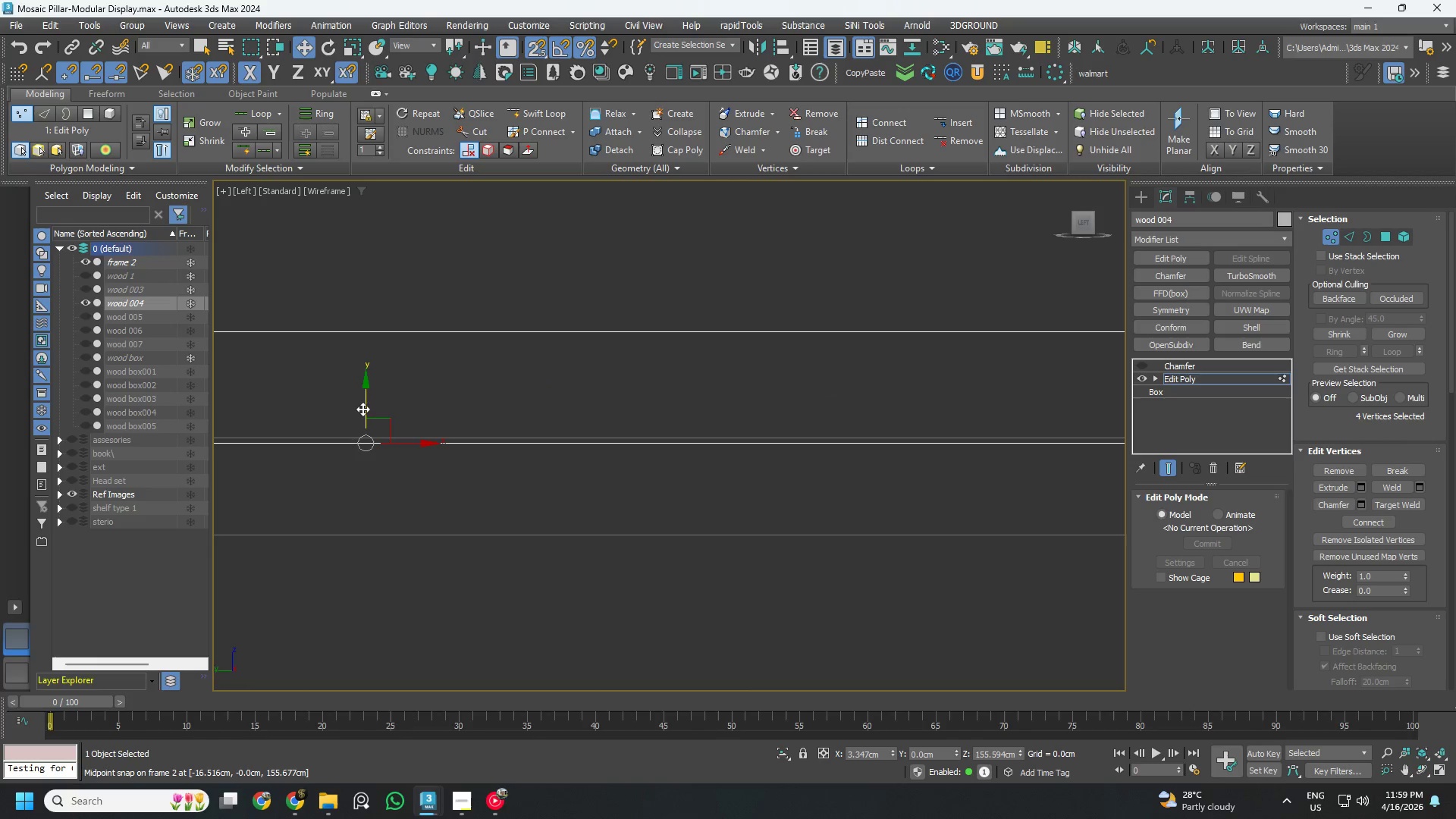 
left_click_drag(start_coordinate=[362, 409], to_coordinate=[420, 434])
 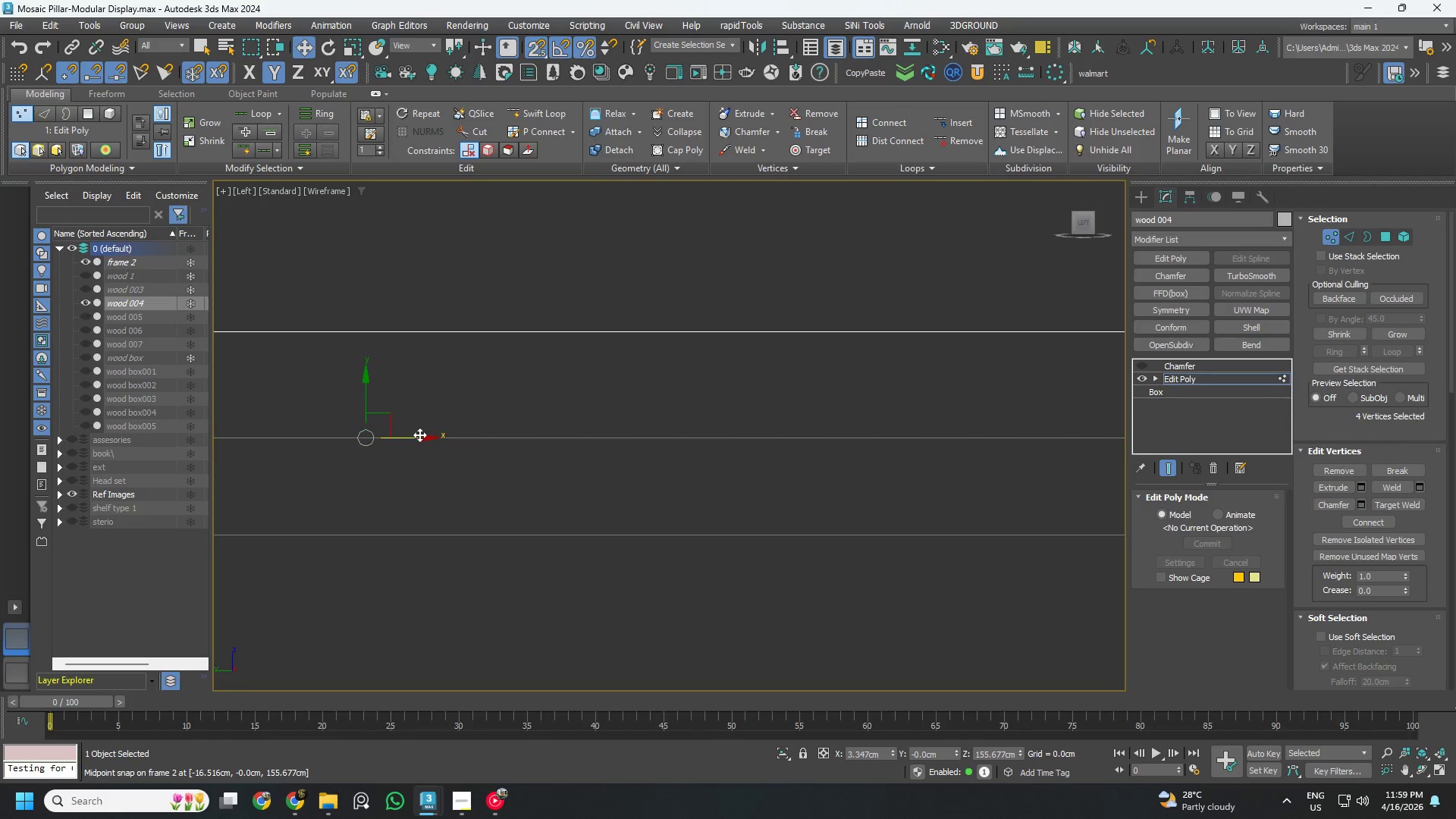 
key(S)
 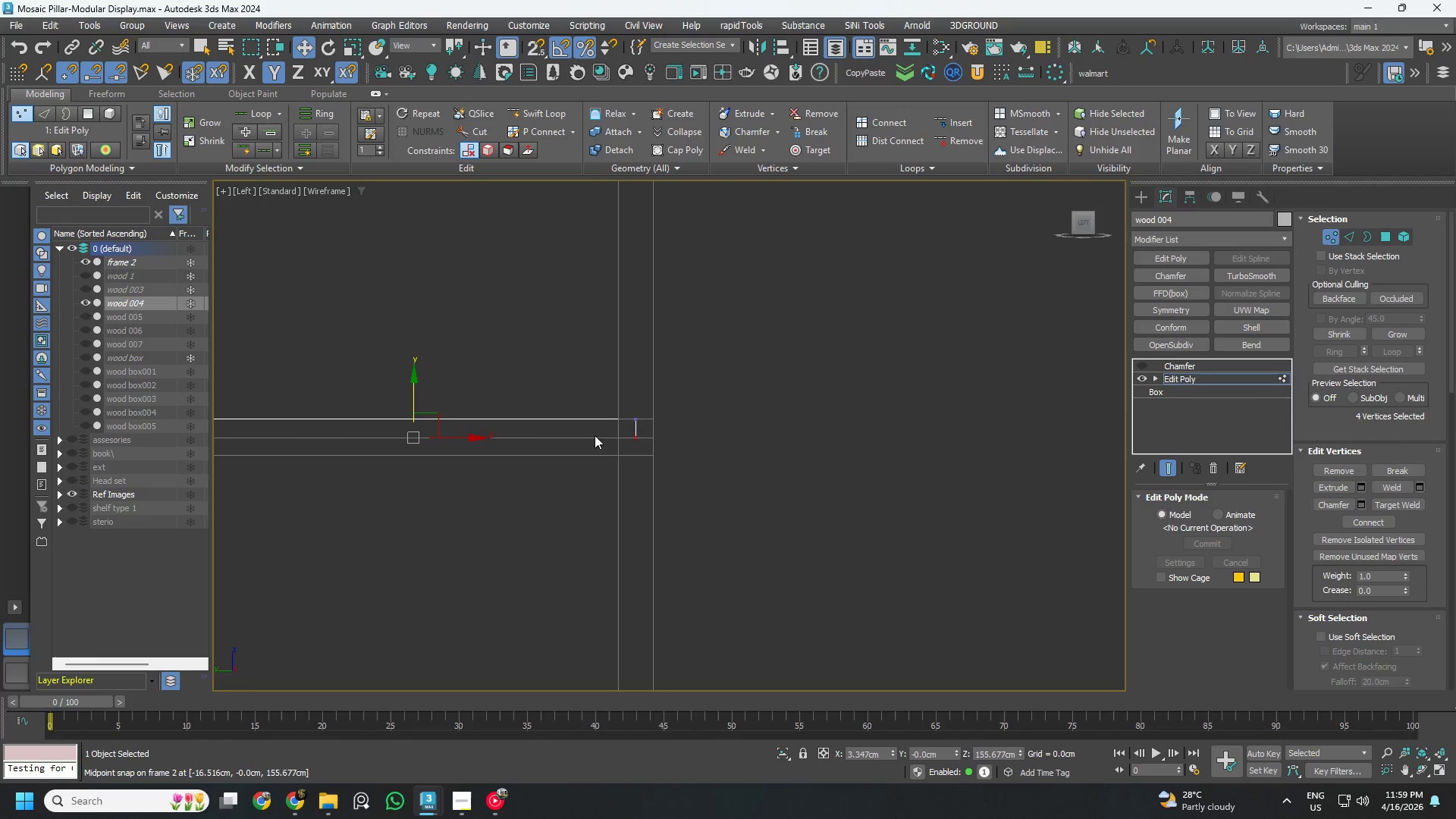 
scroll: coordinate [426, 438], scroll_direction: down, amount: 5.0
 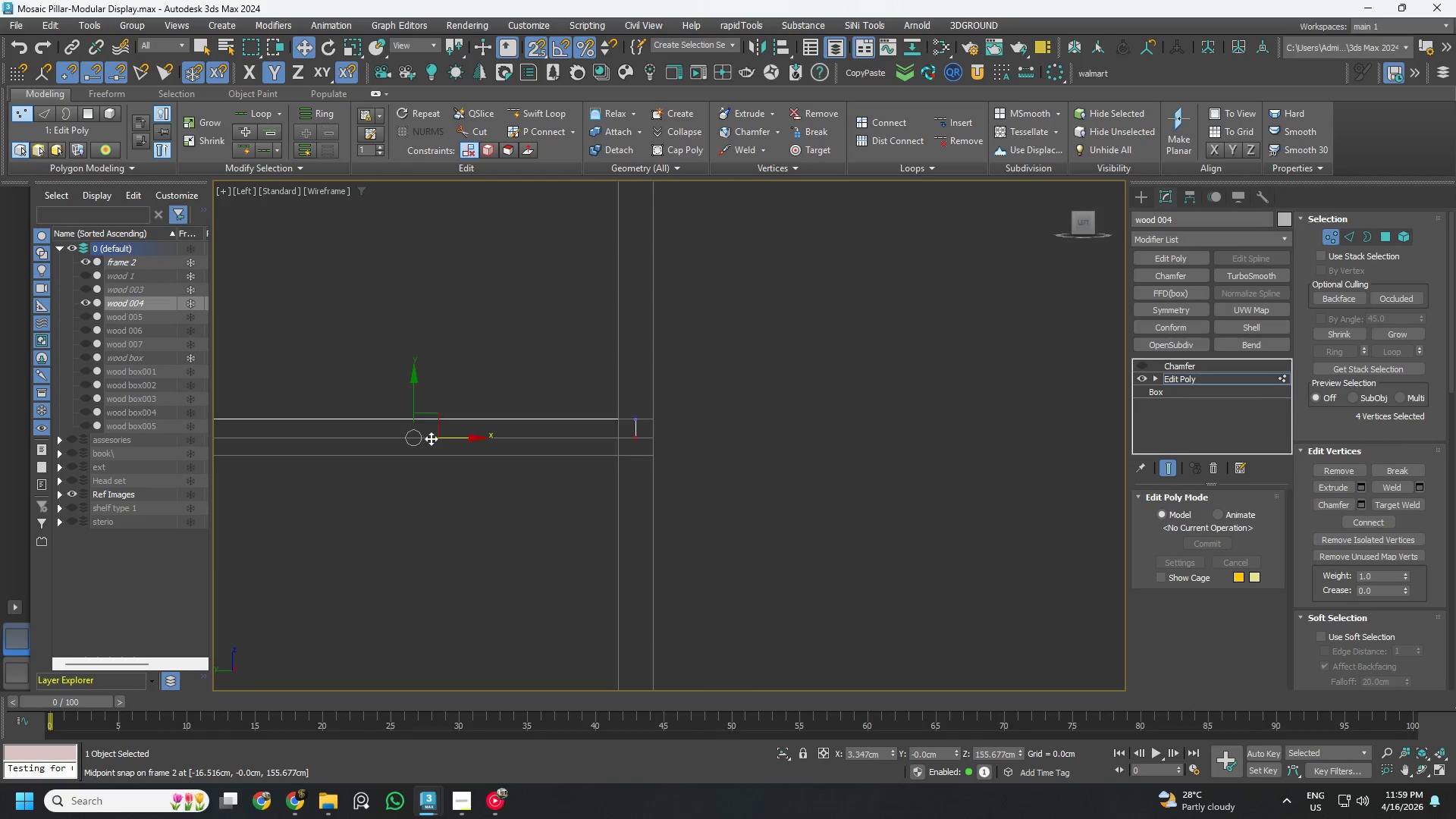 
key(1)
 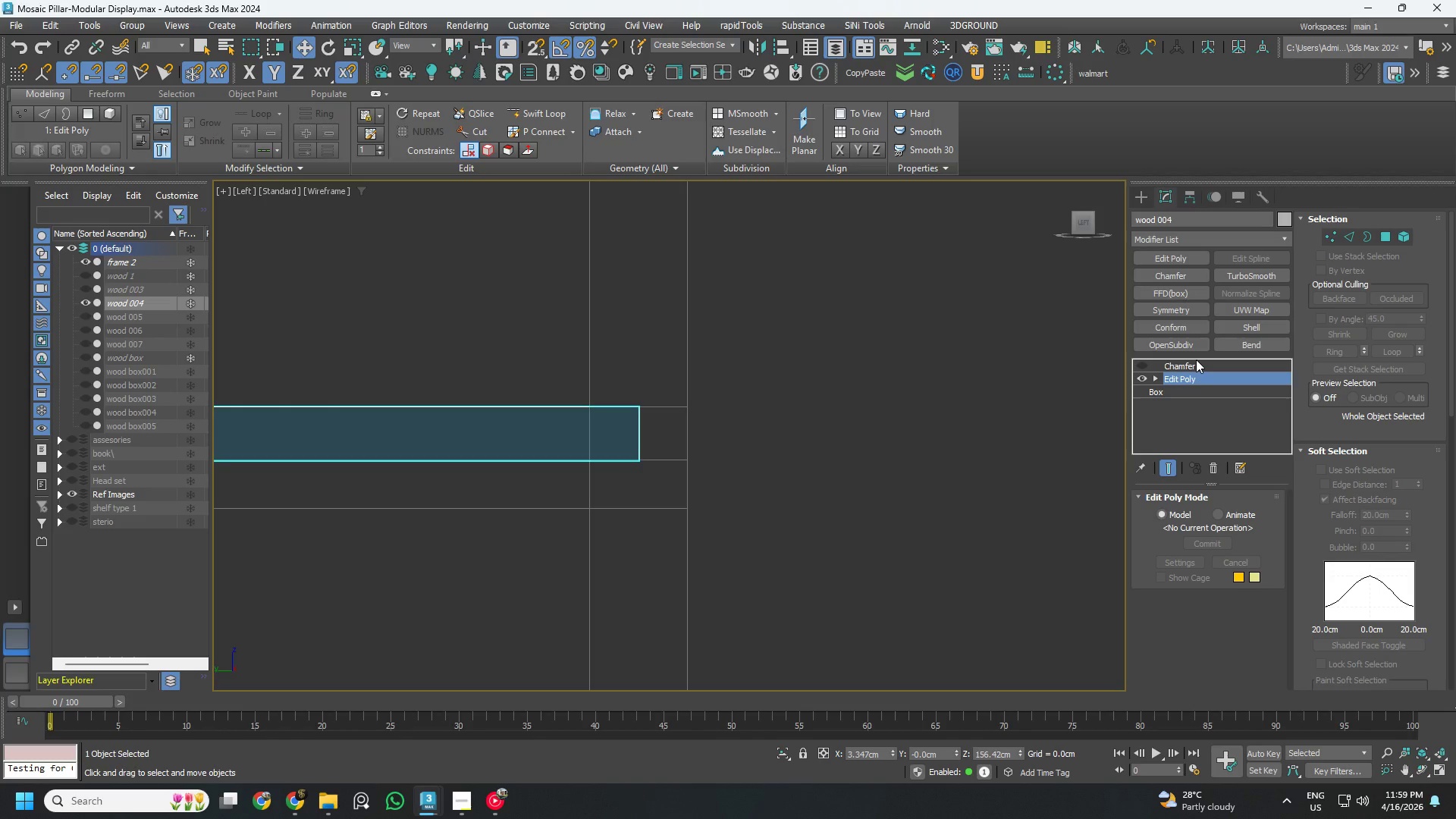 
scroll: coordinate [634, 425], scroll_direction: up, amount: 3.0
 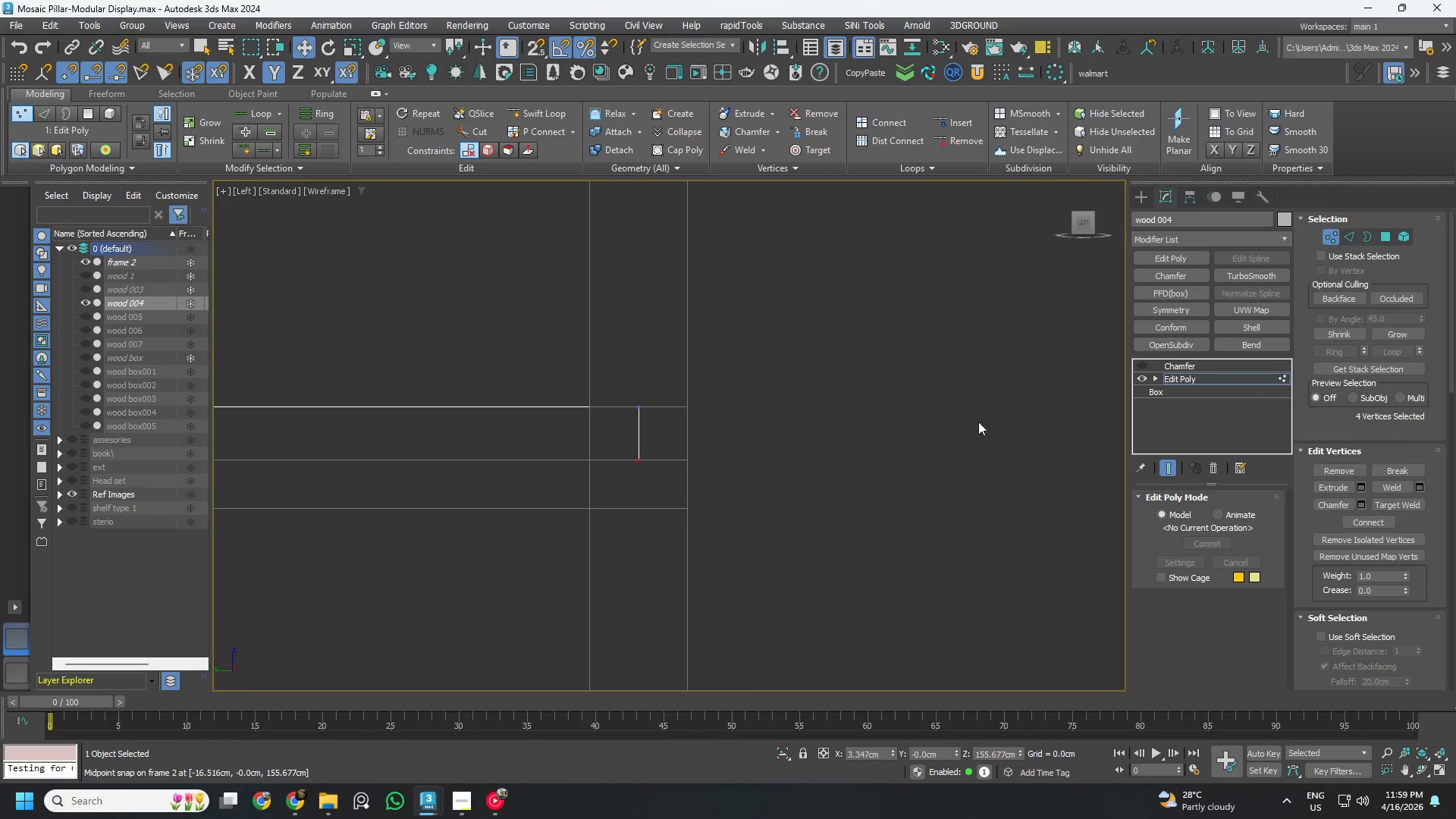 
left_click([1196, 359])
 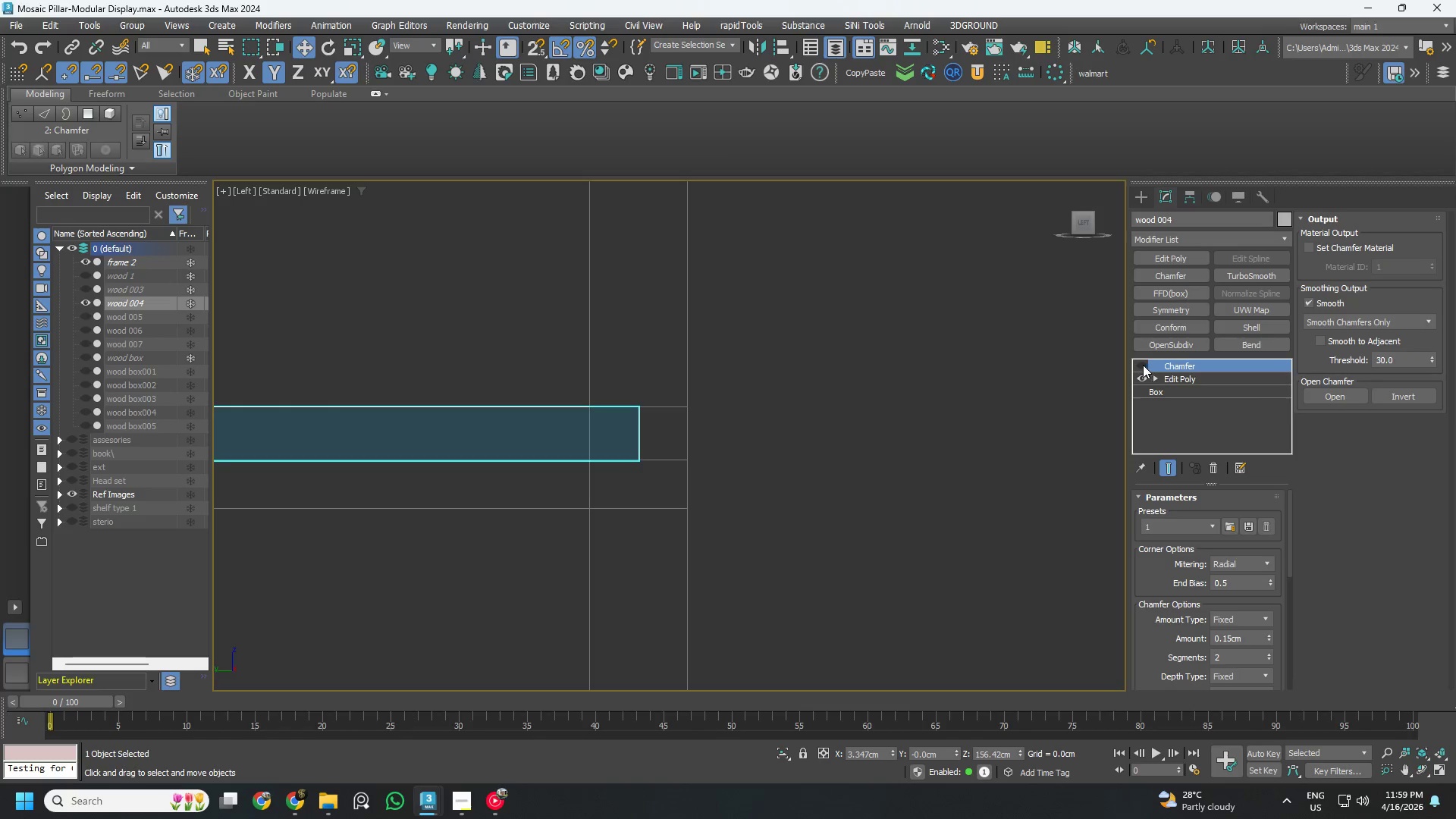 
left_click([1141, 365])
 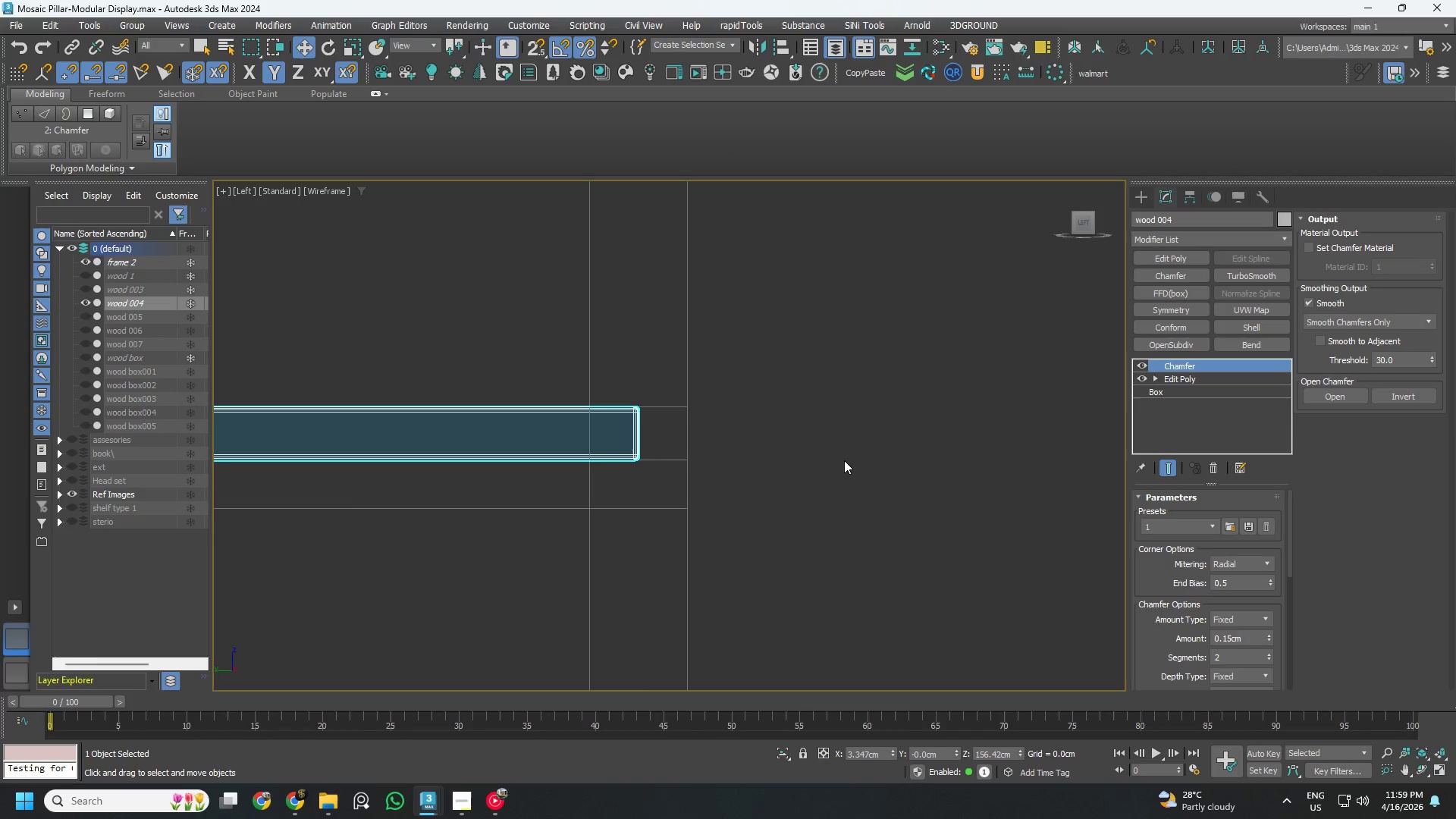 
key(F3)
 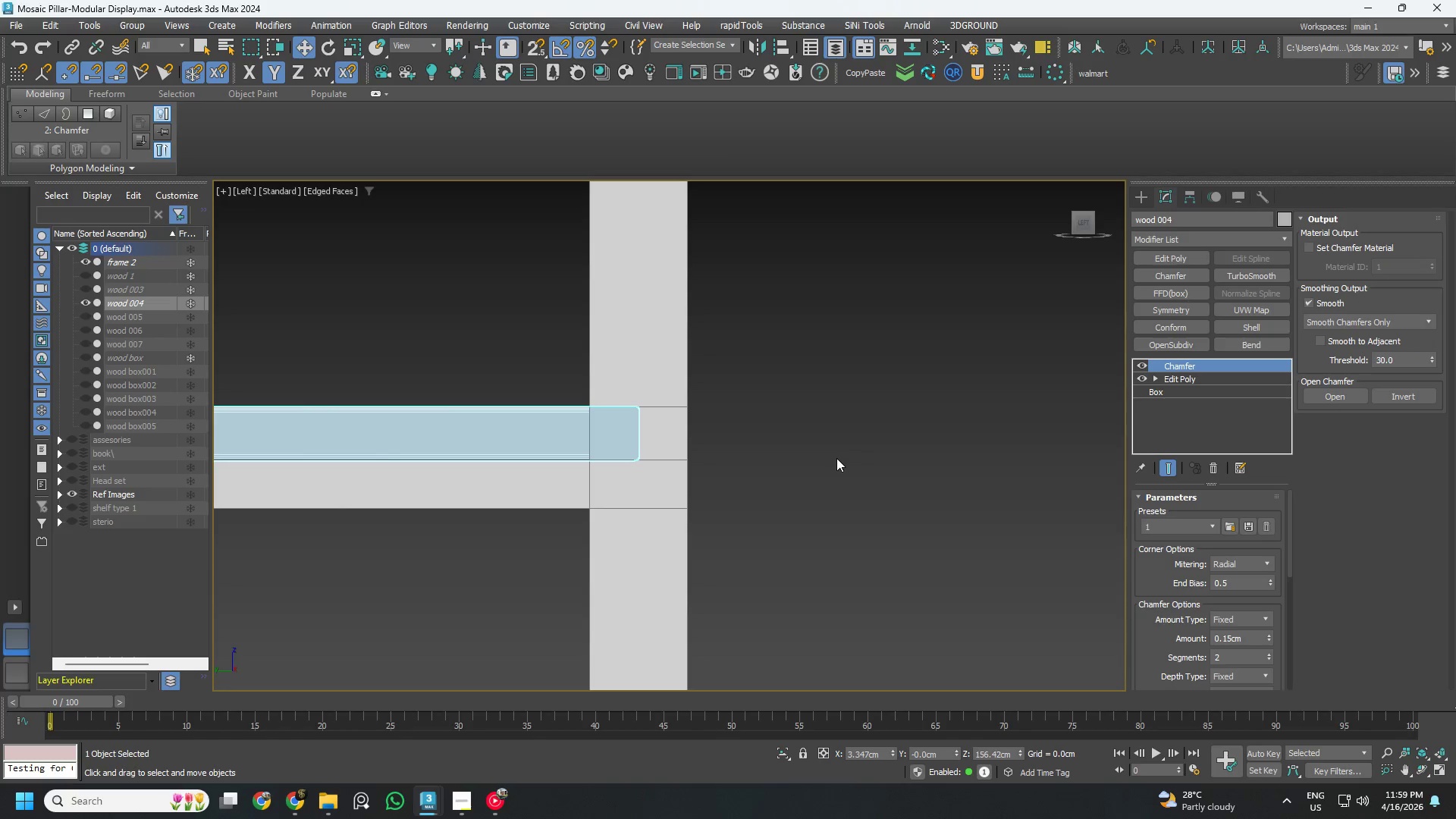 
hold_key(key=AltLeft, duration=0.7)
 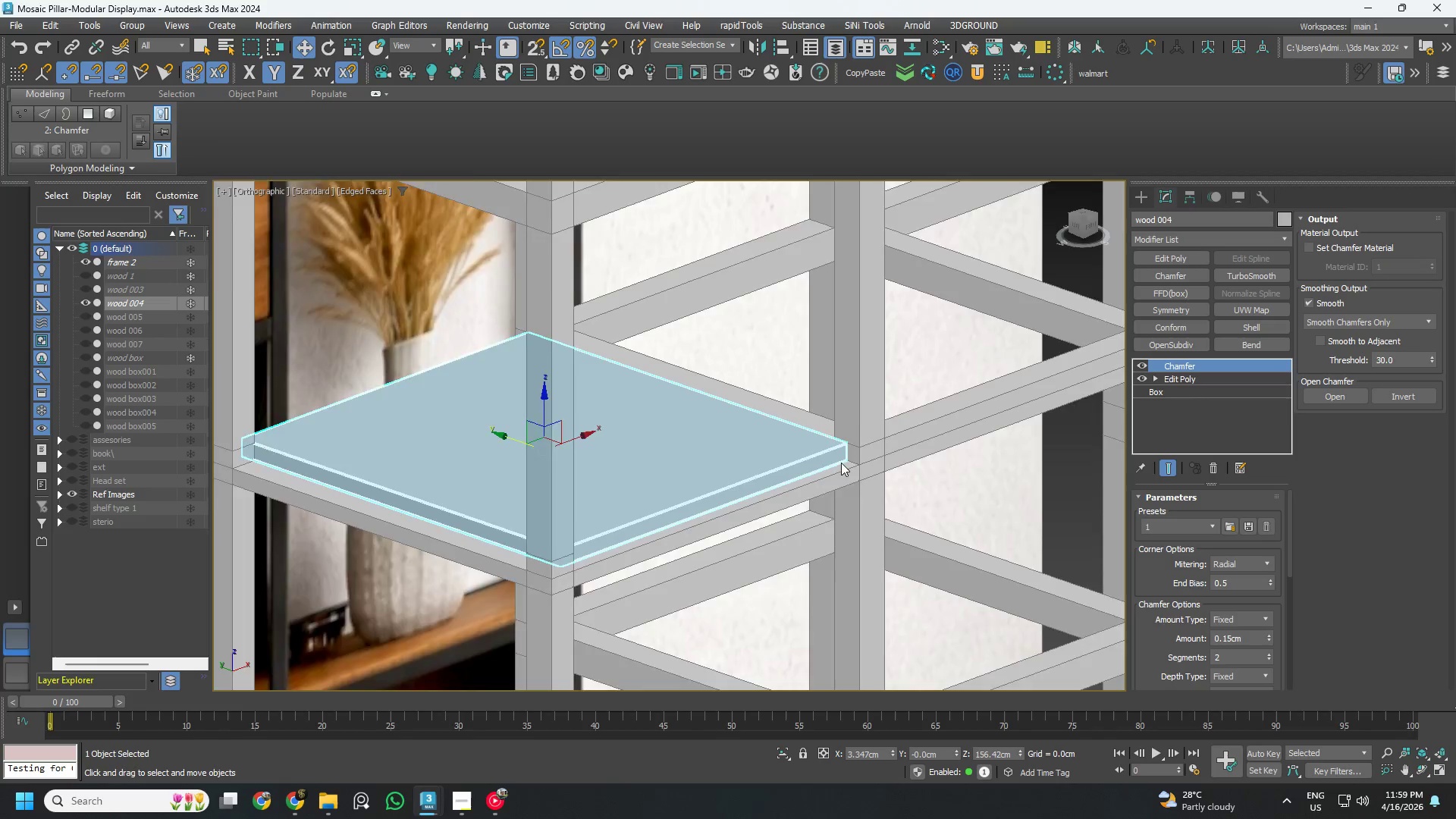 
scroll: coordinate [834, 465], scroll_direction: down, amount: 4.0
 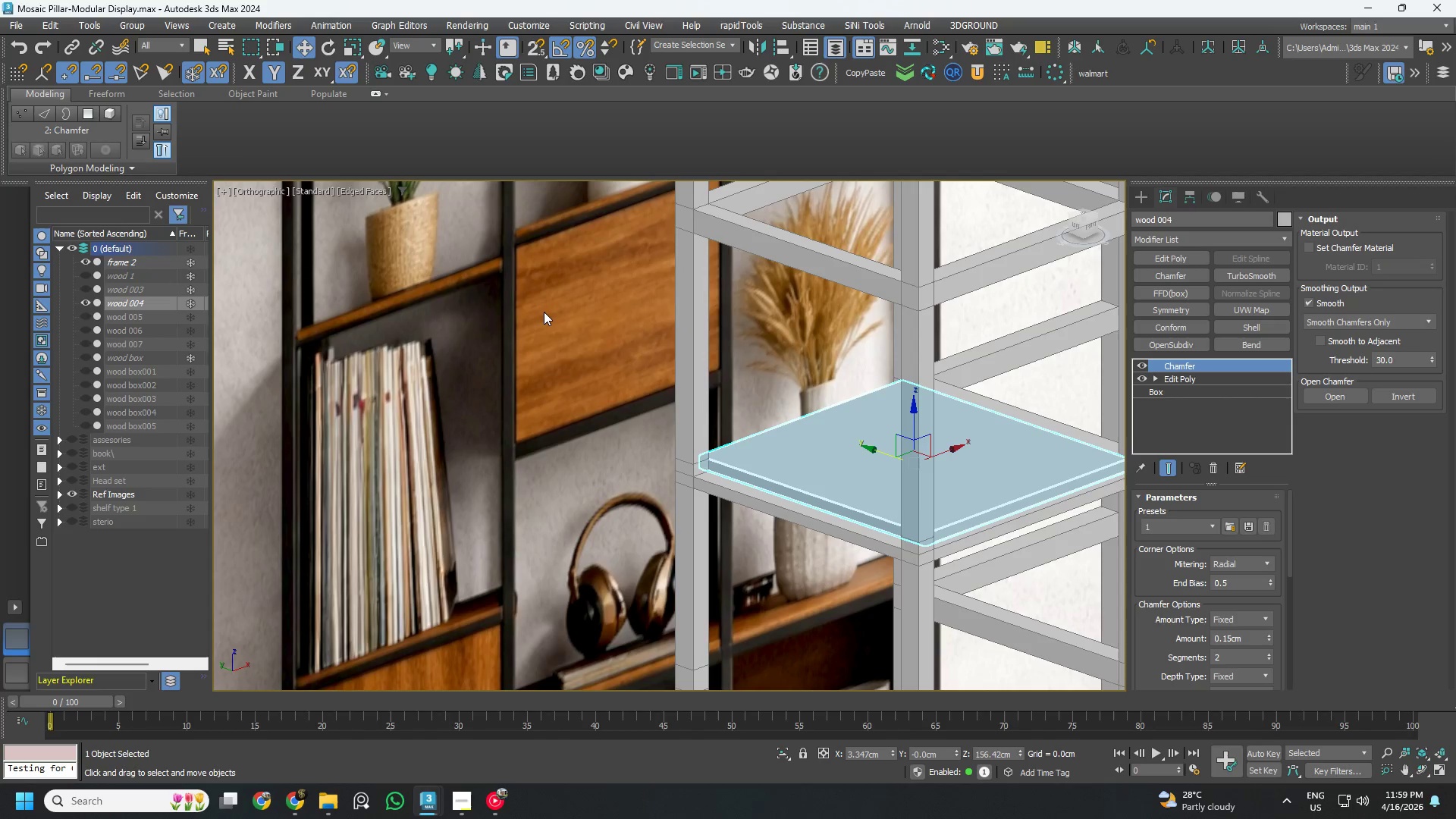 
wait(5.23)
 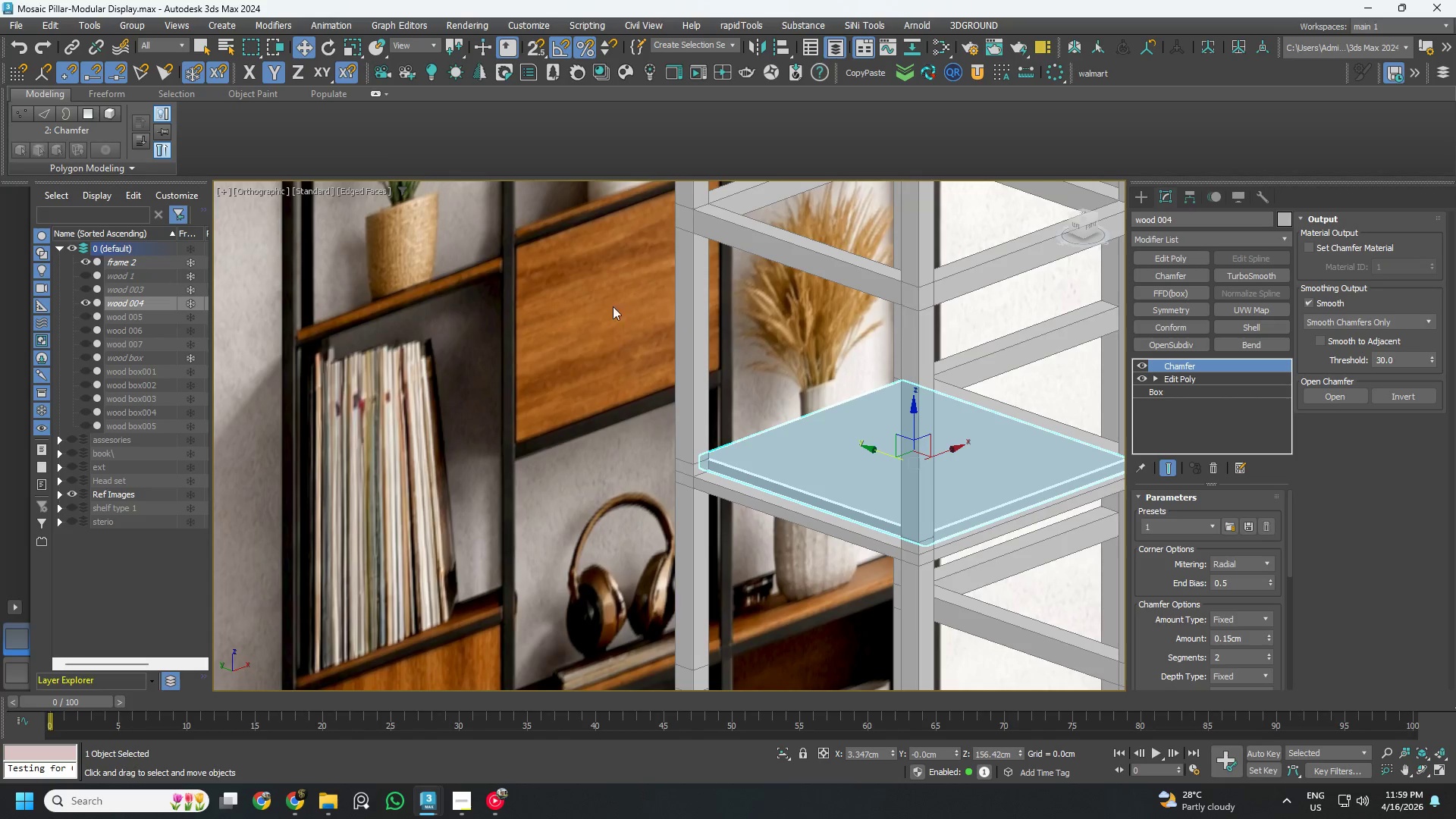 
key(Control+ControlLeft)
 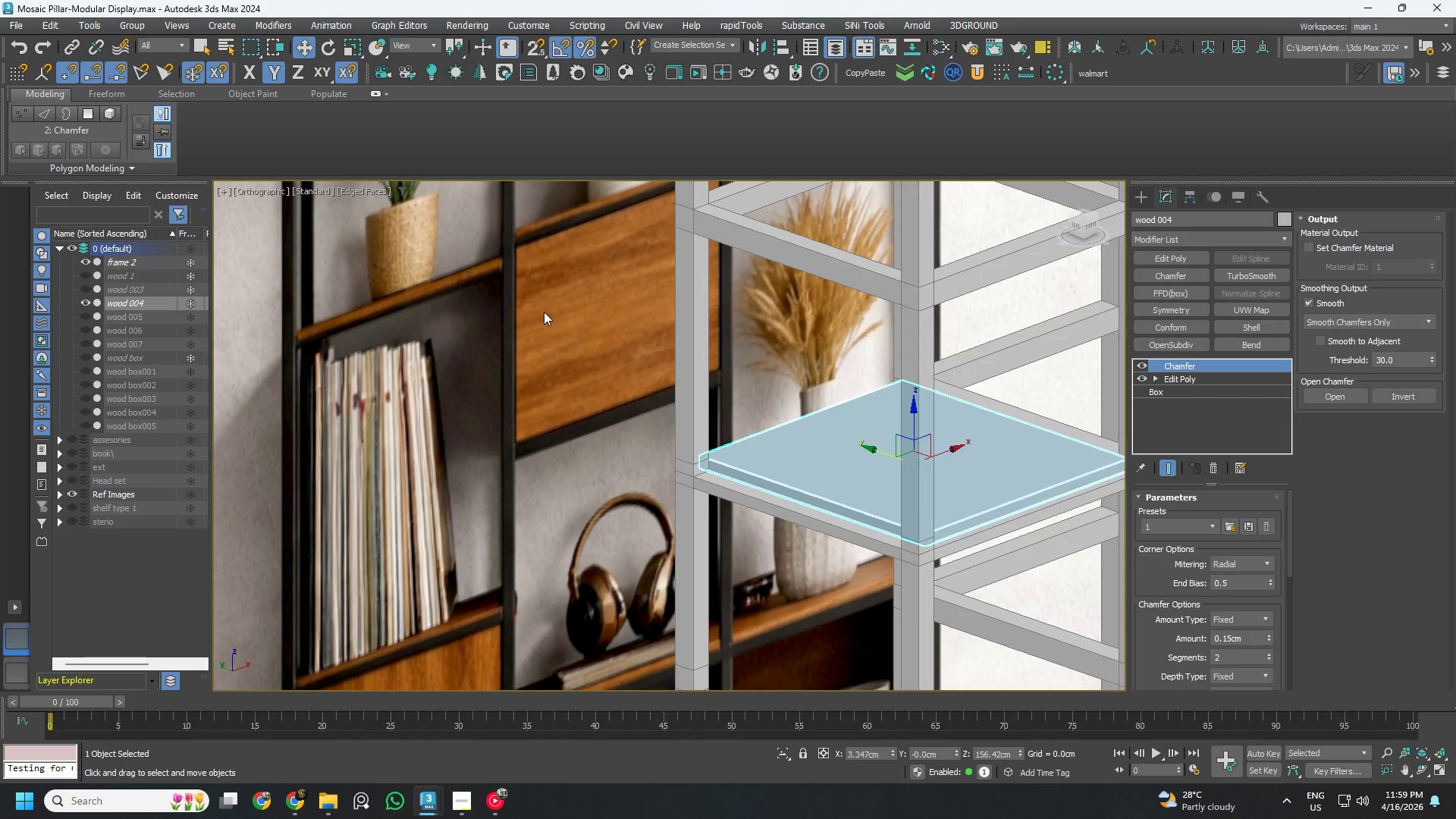 
key(Control+S)
 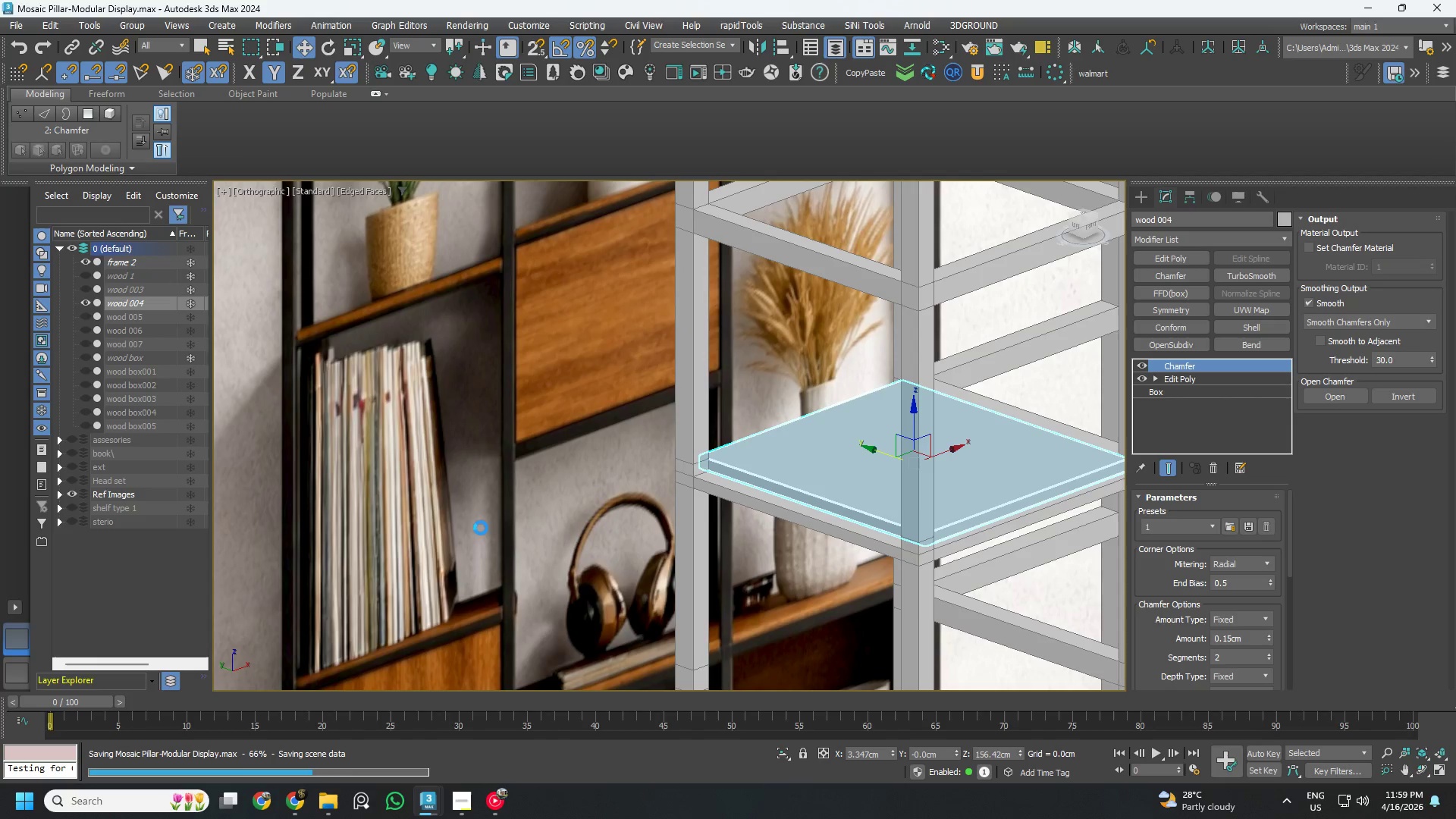 
scroll: coordinate [522, 519], scroll_direction: down, amount: 4.0
 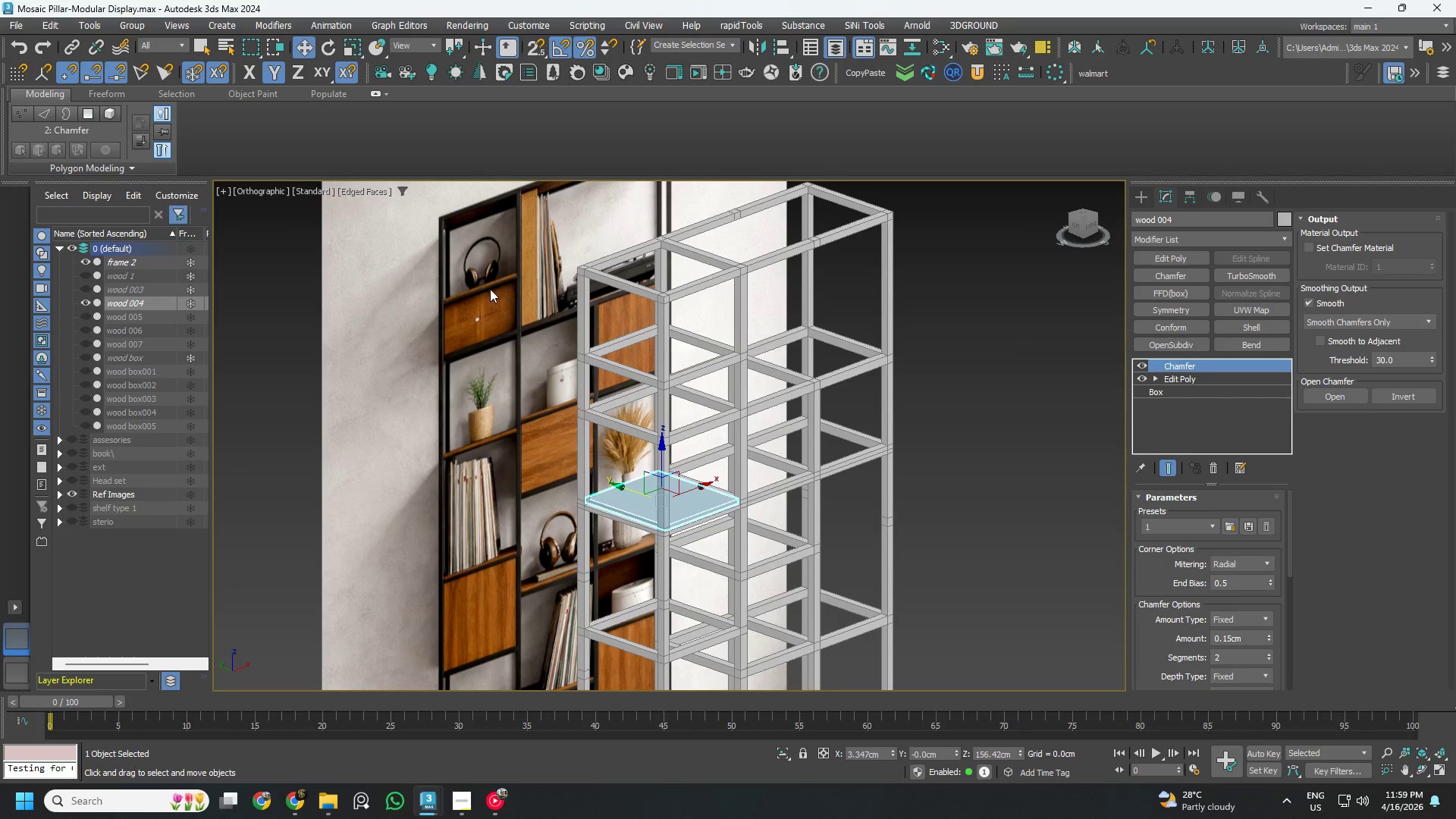 
left_click([85, 290])
 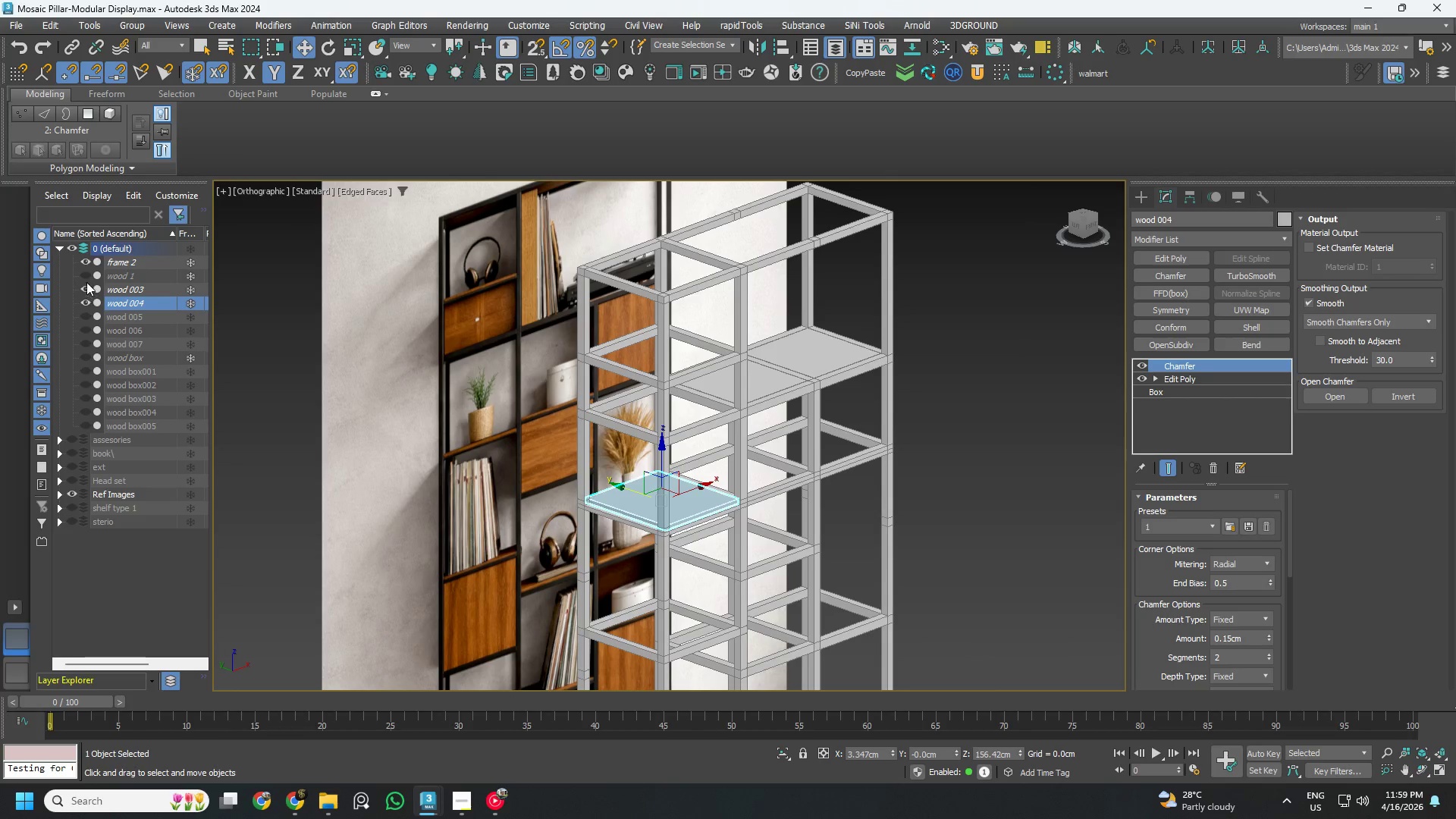 
left_click([88, 276])
 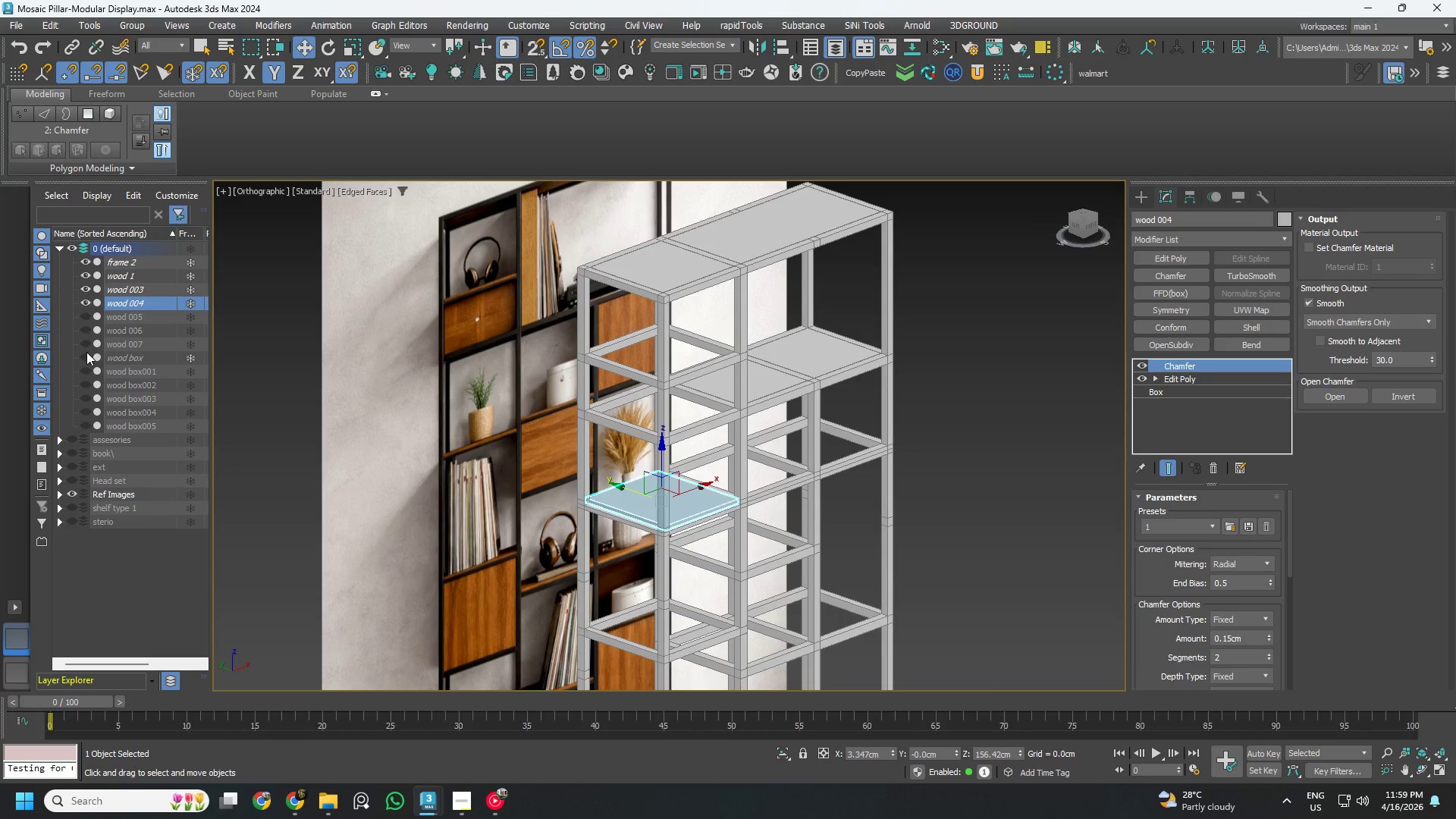 
left_click([86, 356])
 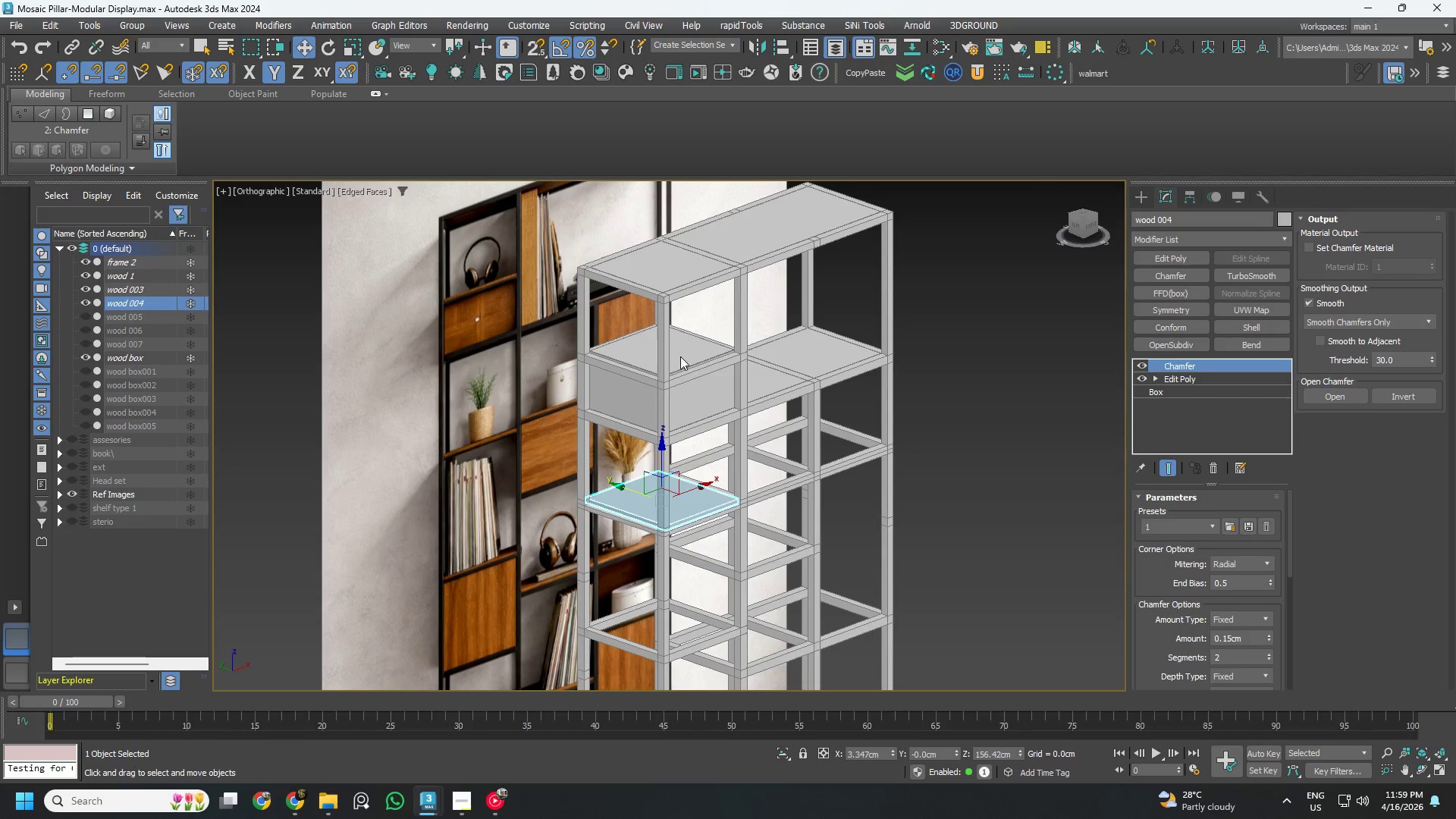 
scroll: coordinate [695, 363], scroll_direction: up, amount: 5.0
 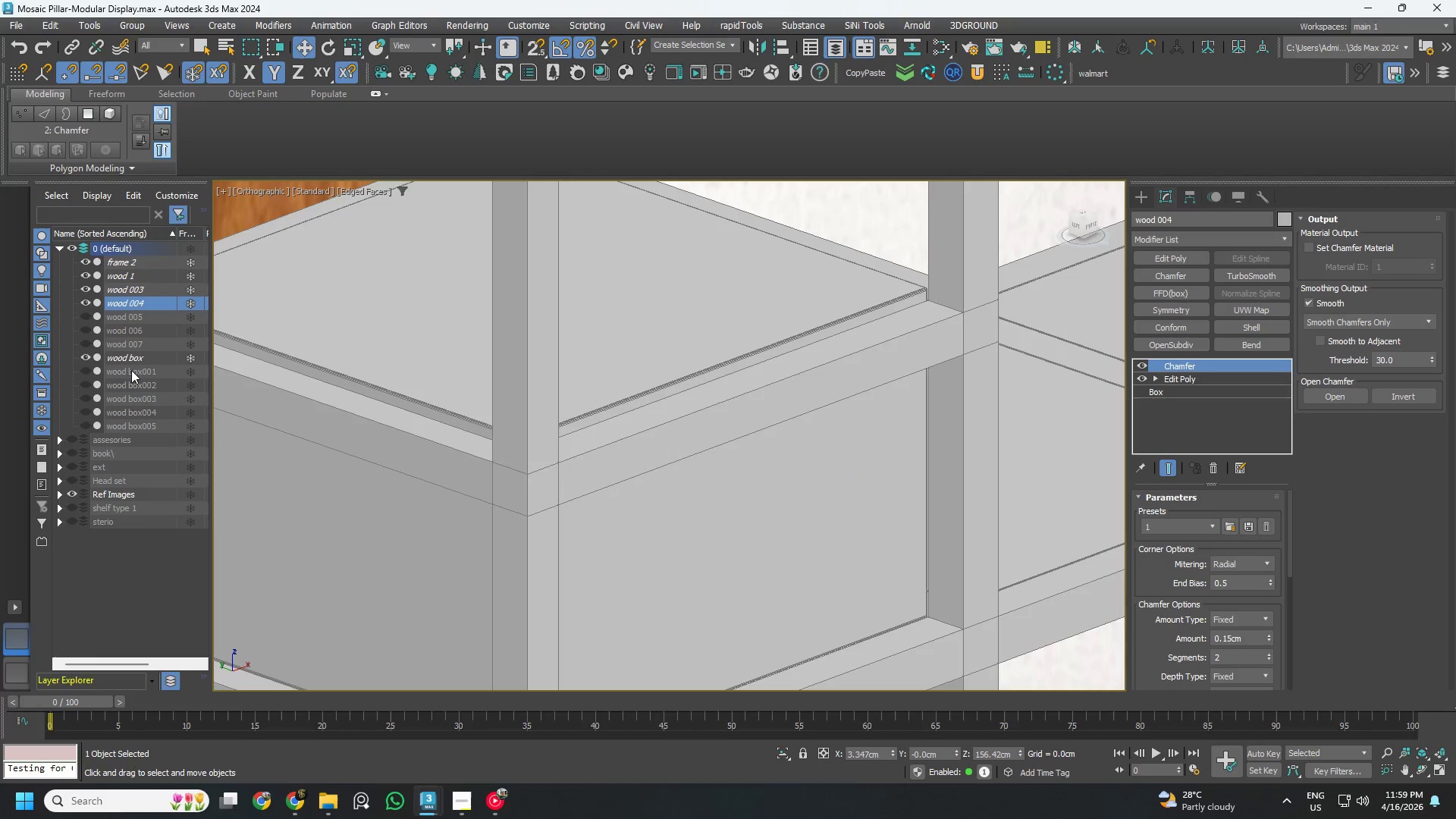 
left_click([124, 357])
 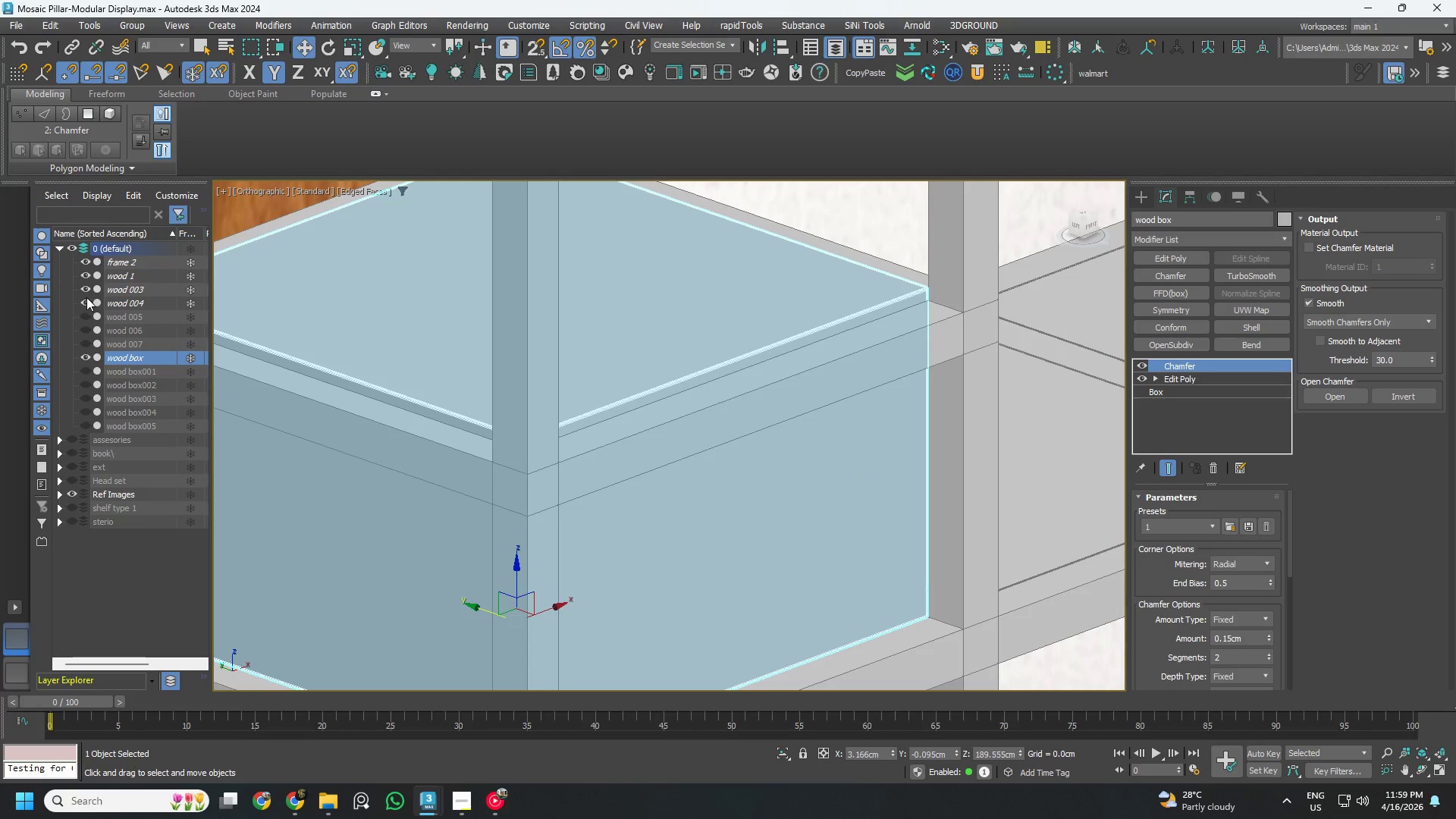 
double_click([83, 289])
 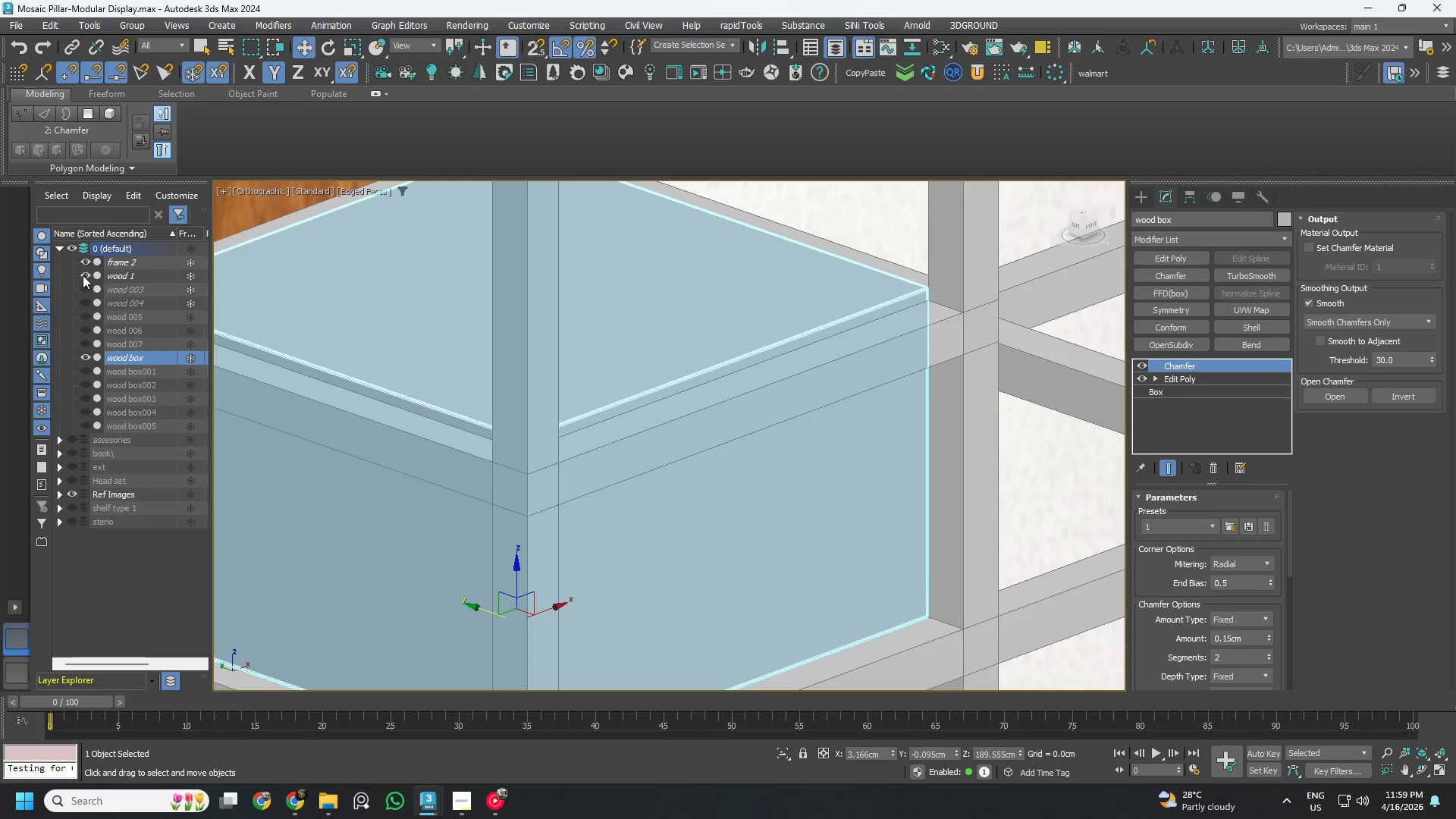 
triple_click([83, 275])
 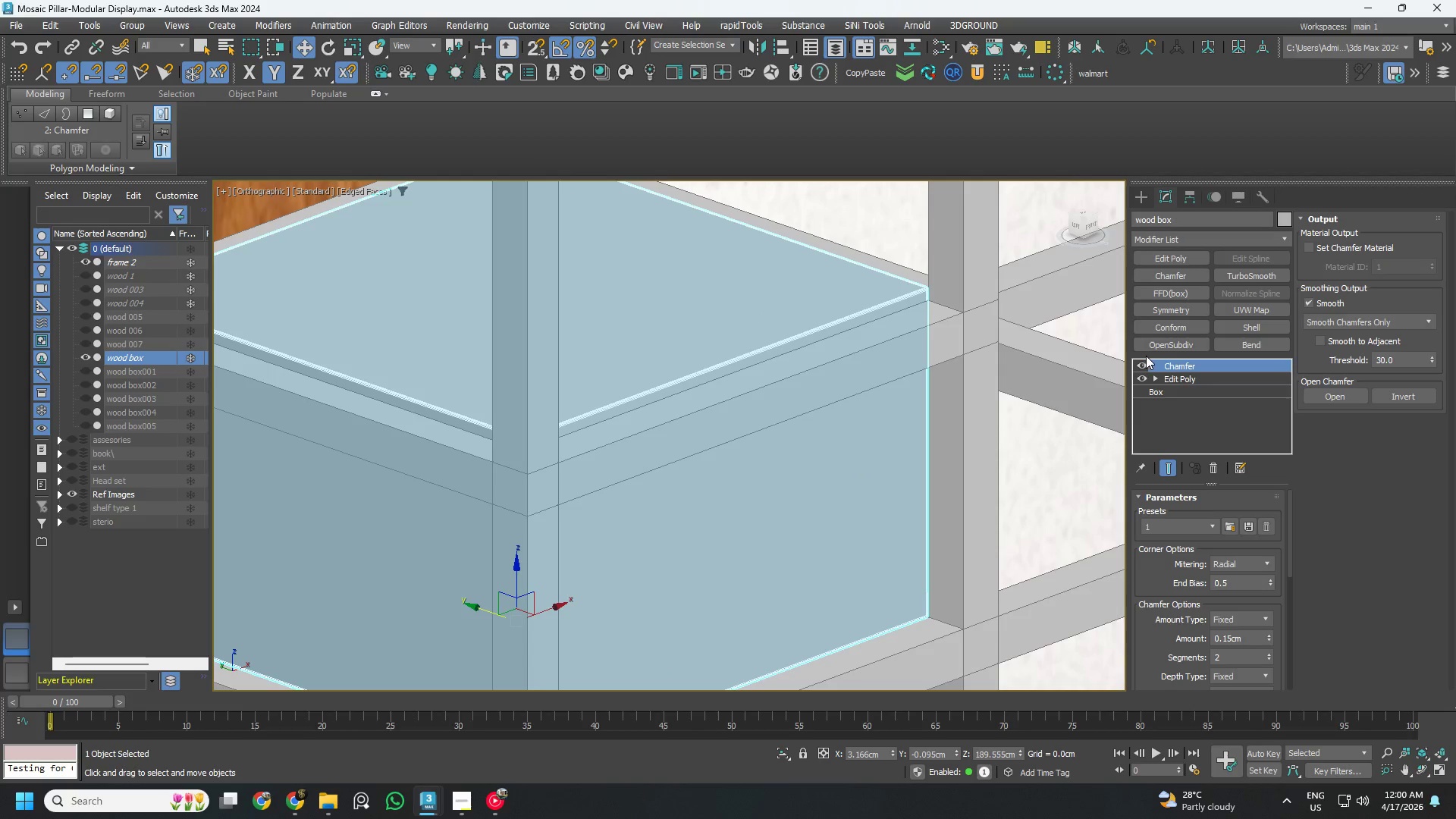 
left_click([1141, 359])
 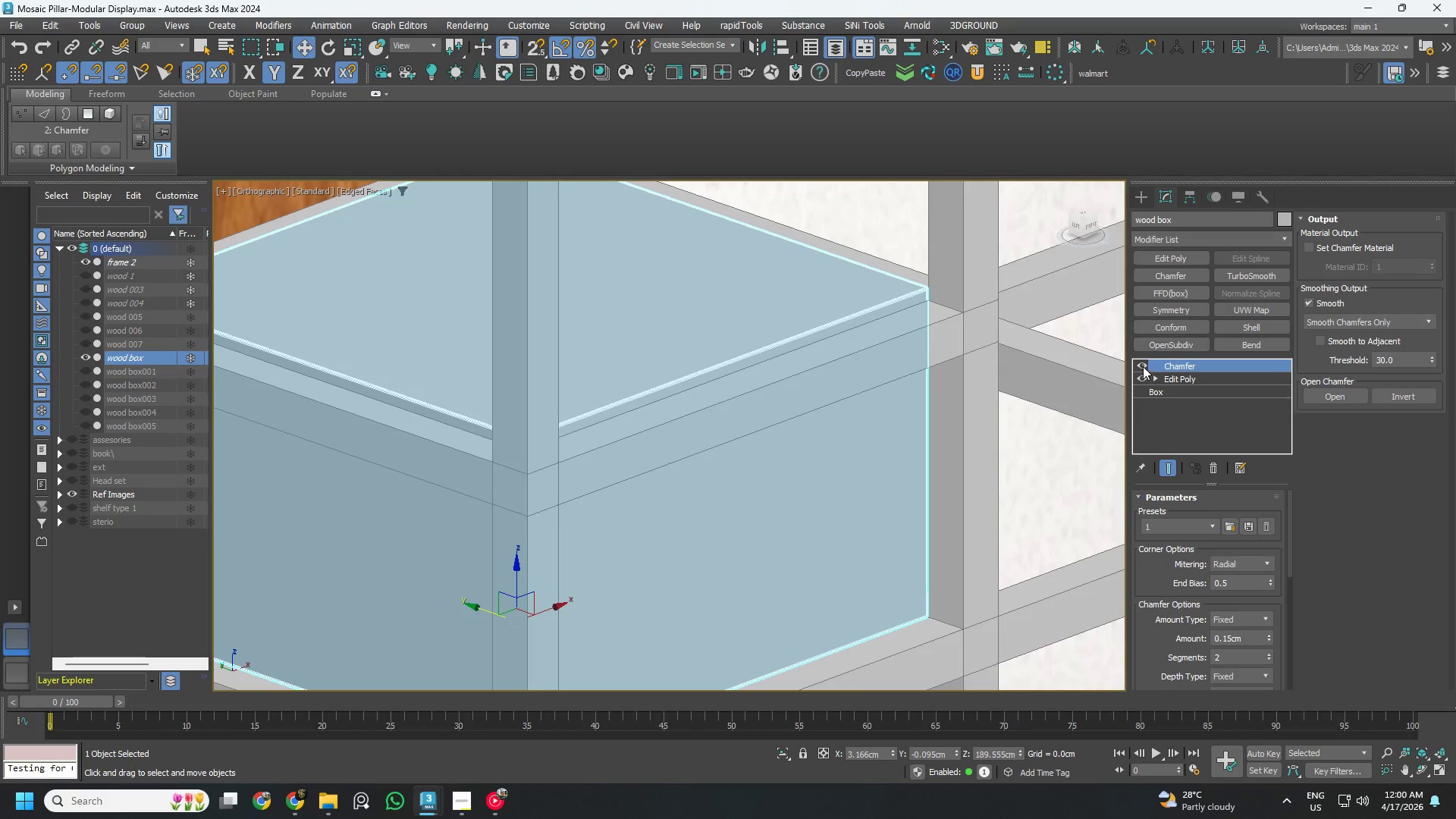 
left_click([1139, 363])
 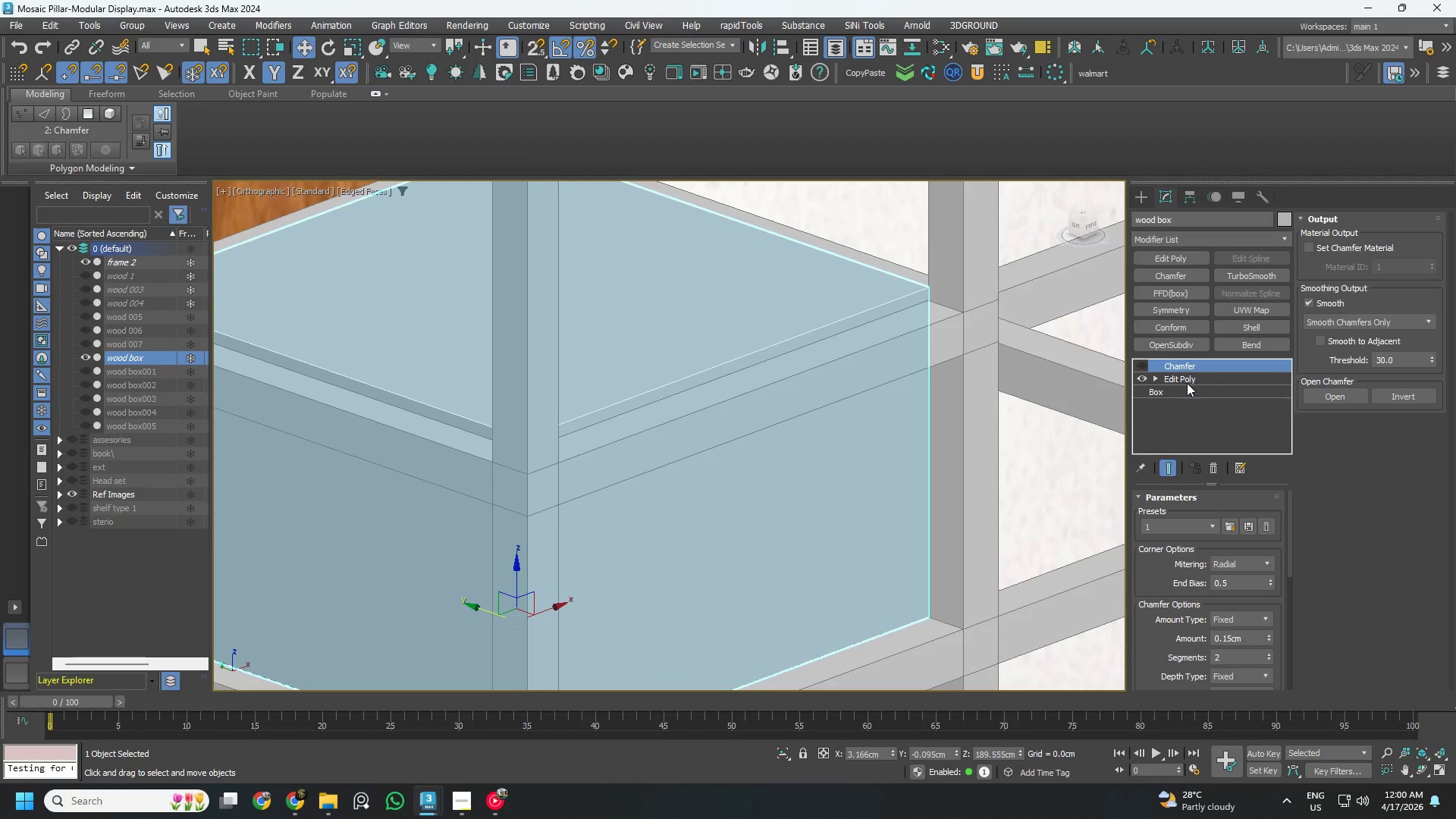 
left_click([1188, 379])
 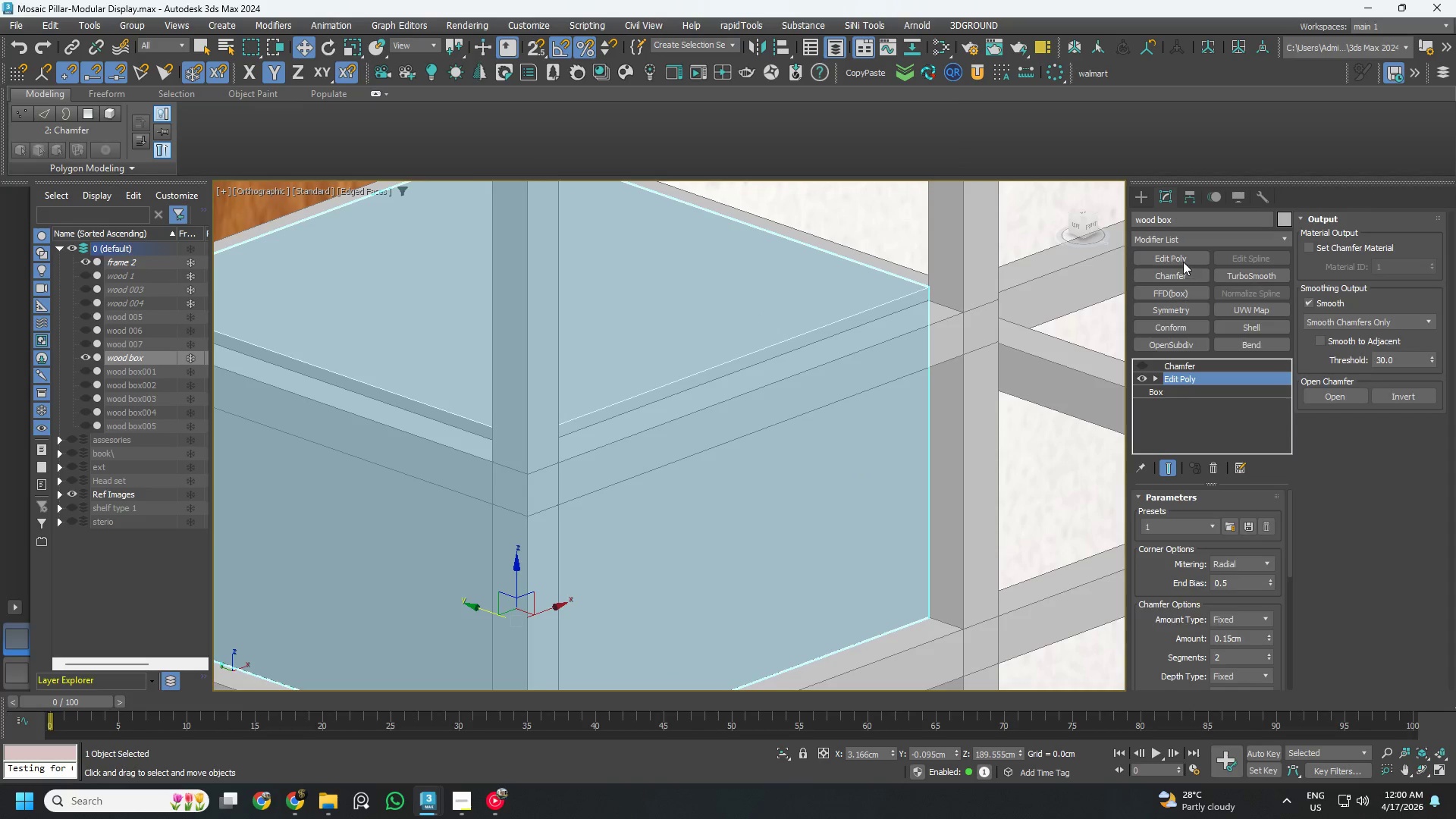 
left_click([1182, 259])
 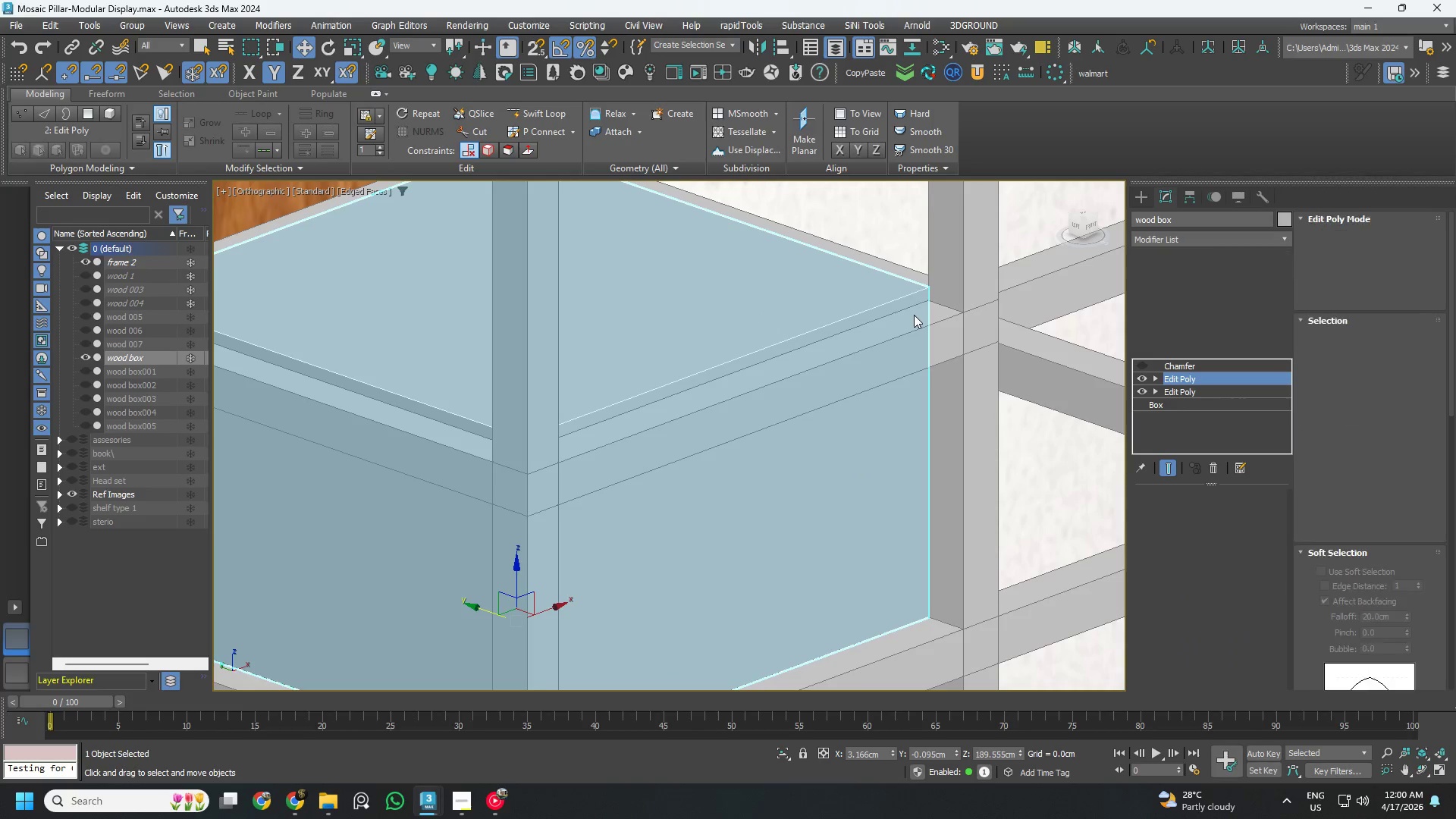 
key(Alt+AltLeft)
 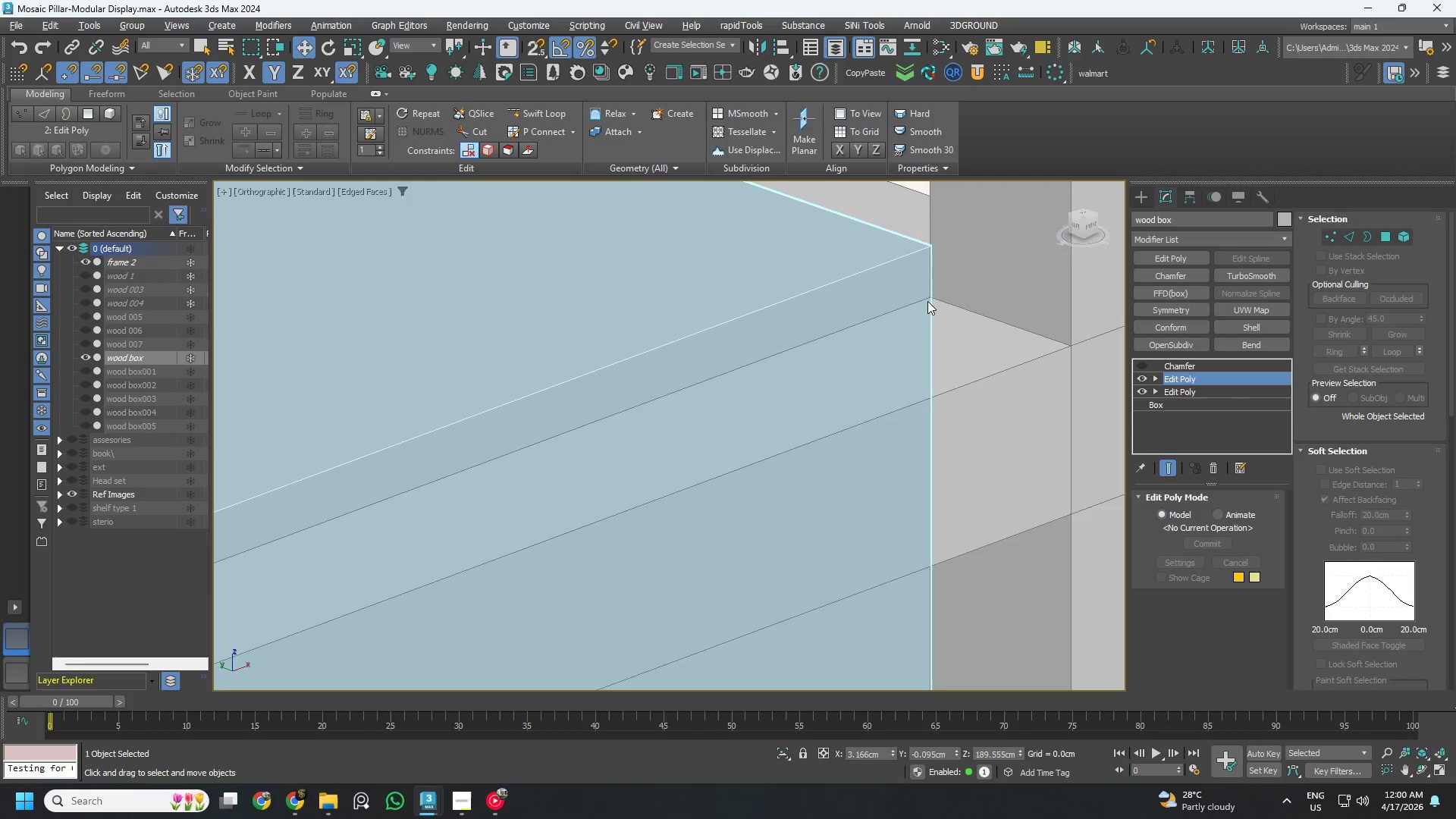 
key(Alt+1)
 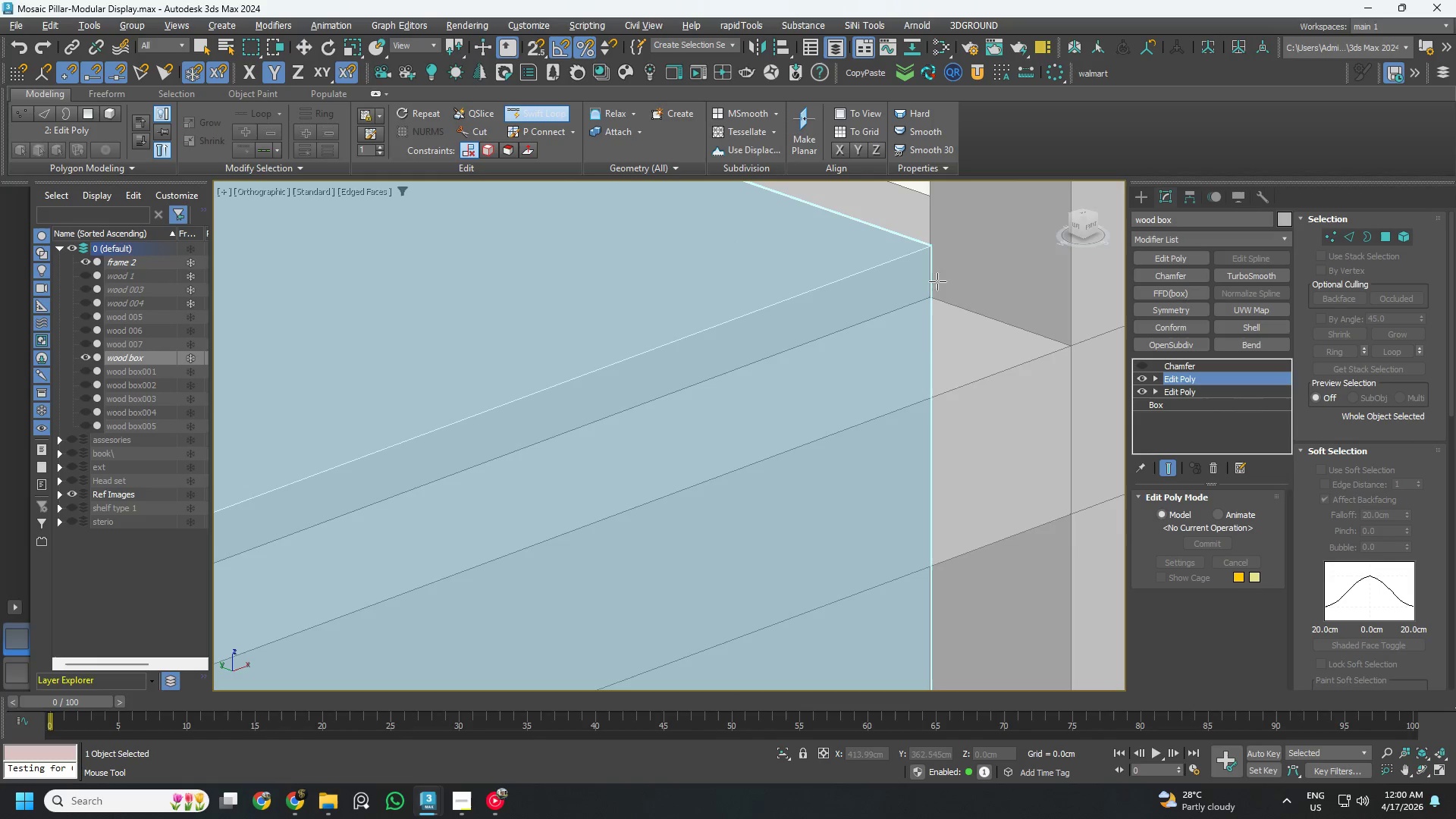 
scroll: coordinate [927, 301], scroll_direction: up, amount: 4.0
 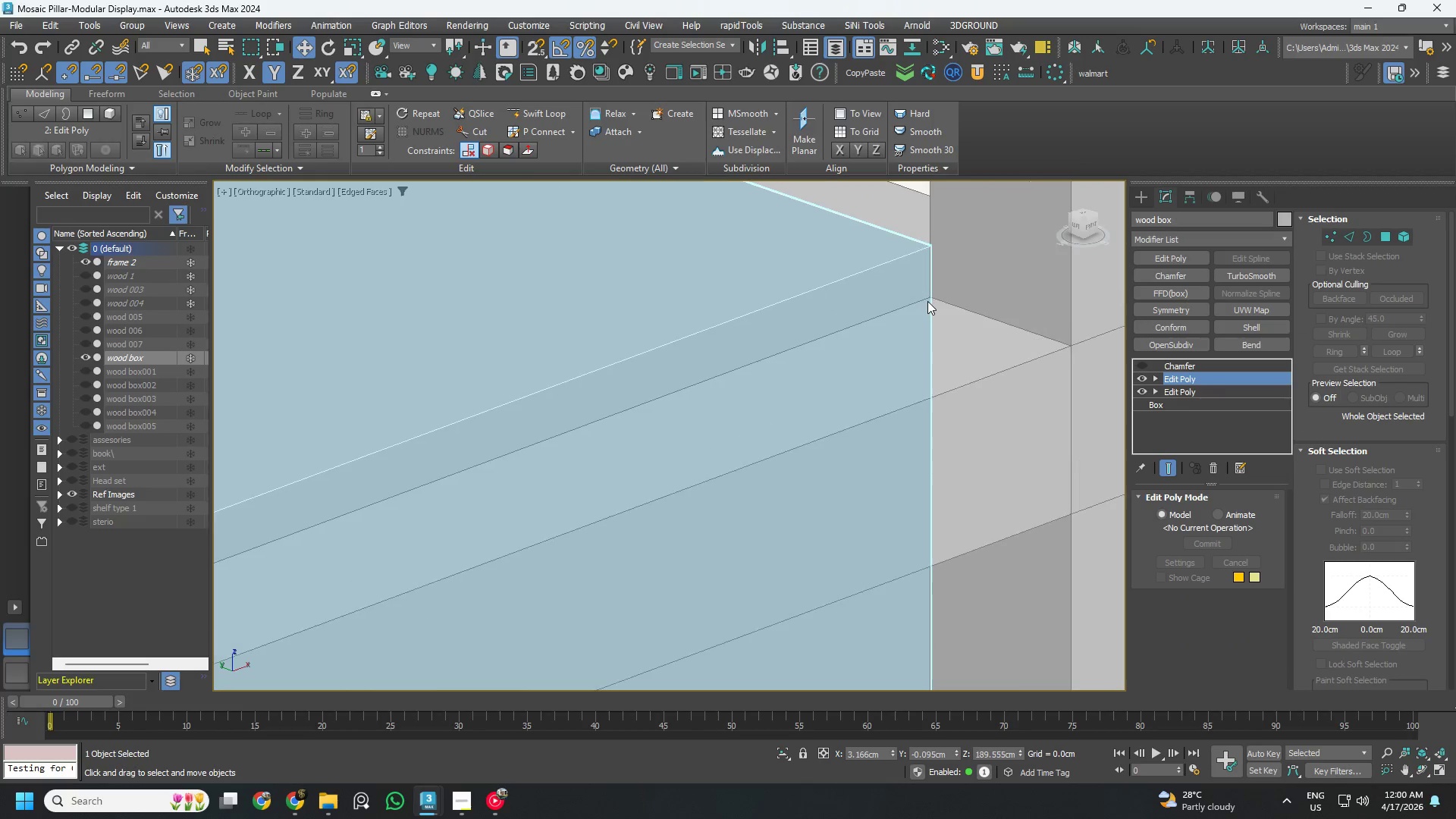 
left_click([925, 276])
 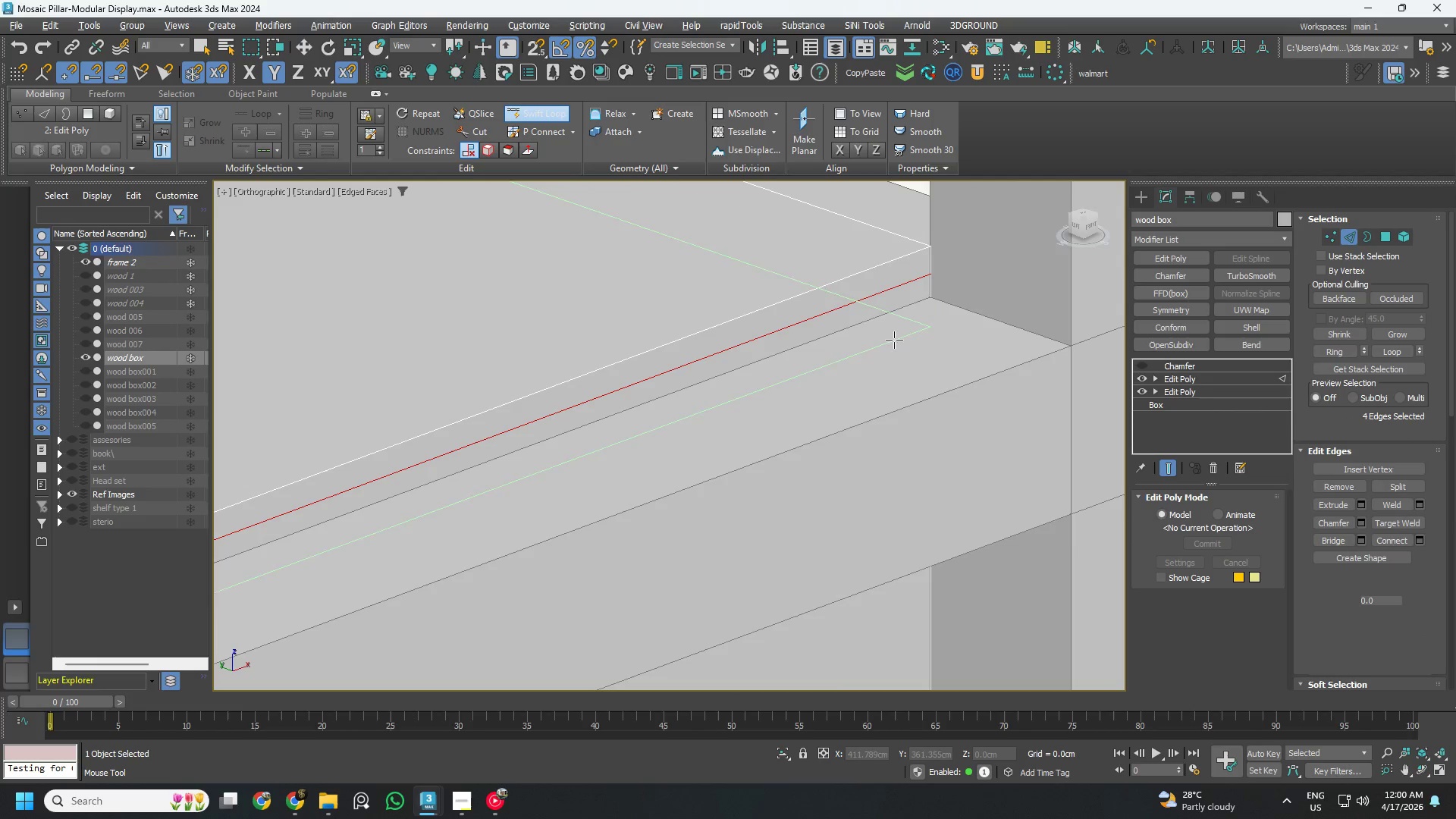 
key(Alt+AltLeft)
 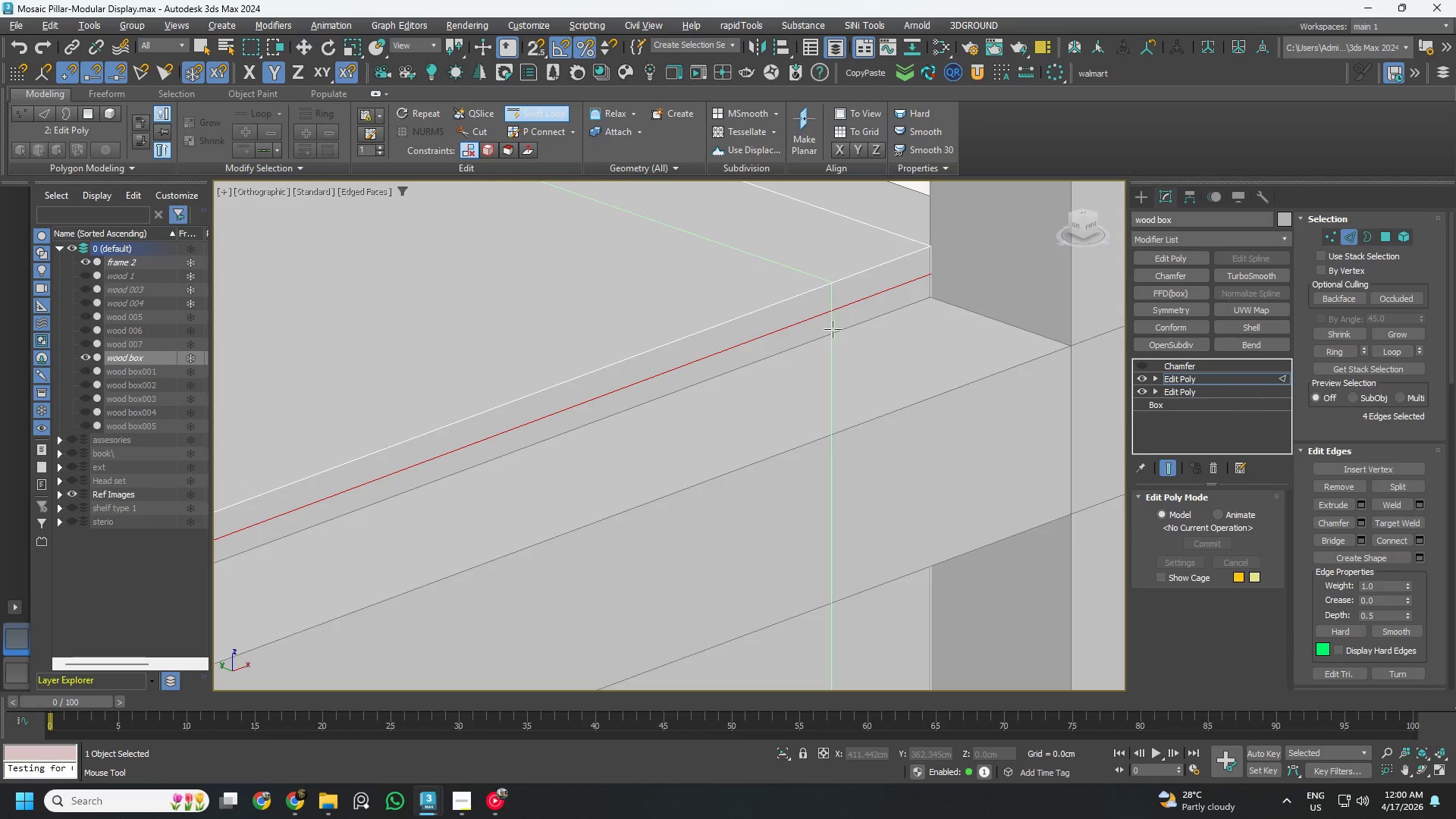 
key(Alt+1)
 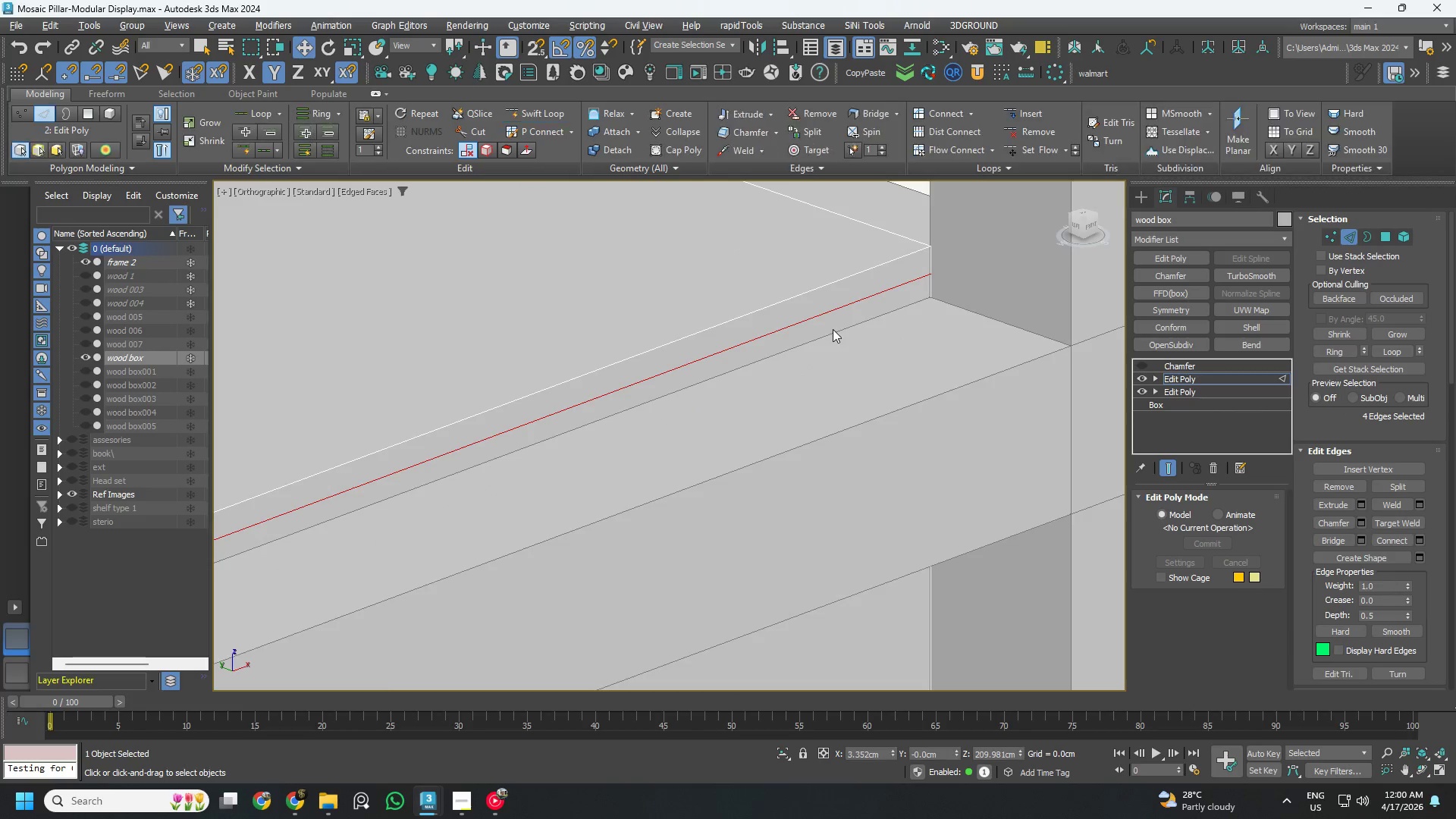 
scroll: coordinate [844, 330], scroll_direction: down, amount: 5.0
 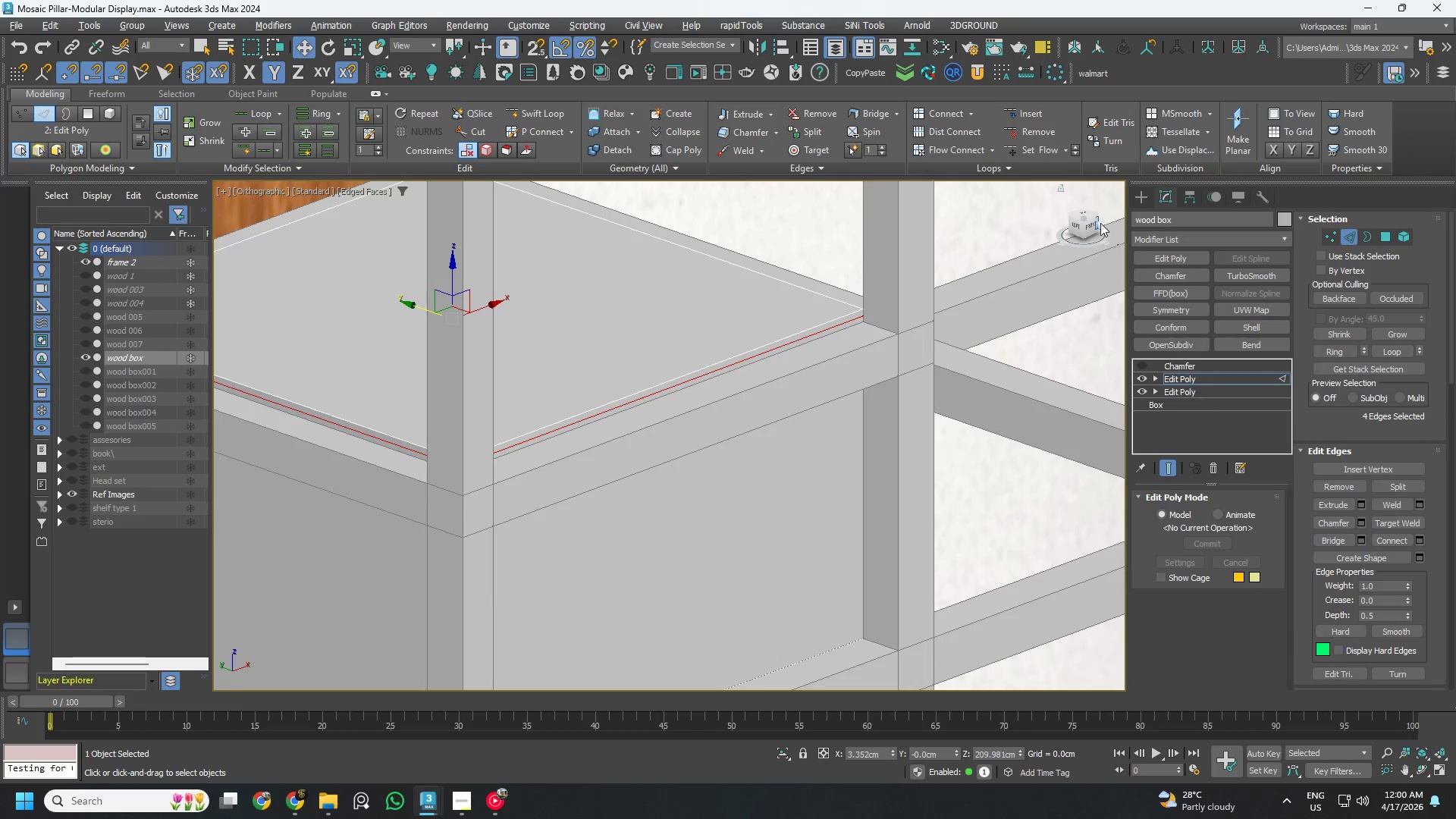 
left_click([1090, 224])
 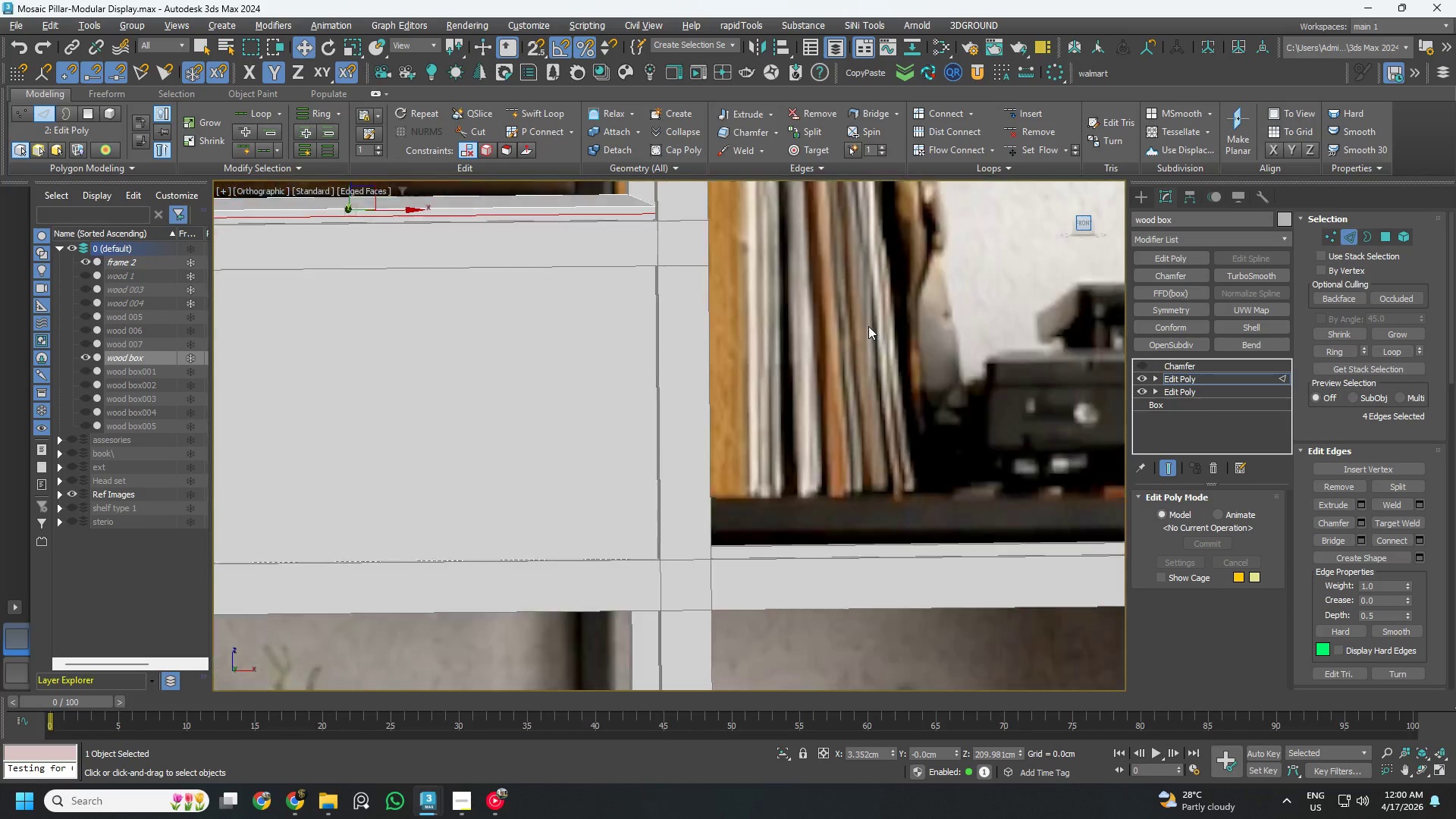 
scroll: coordinate [626, 326], scroll_direction: up, amount: 5.0
 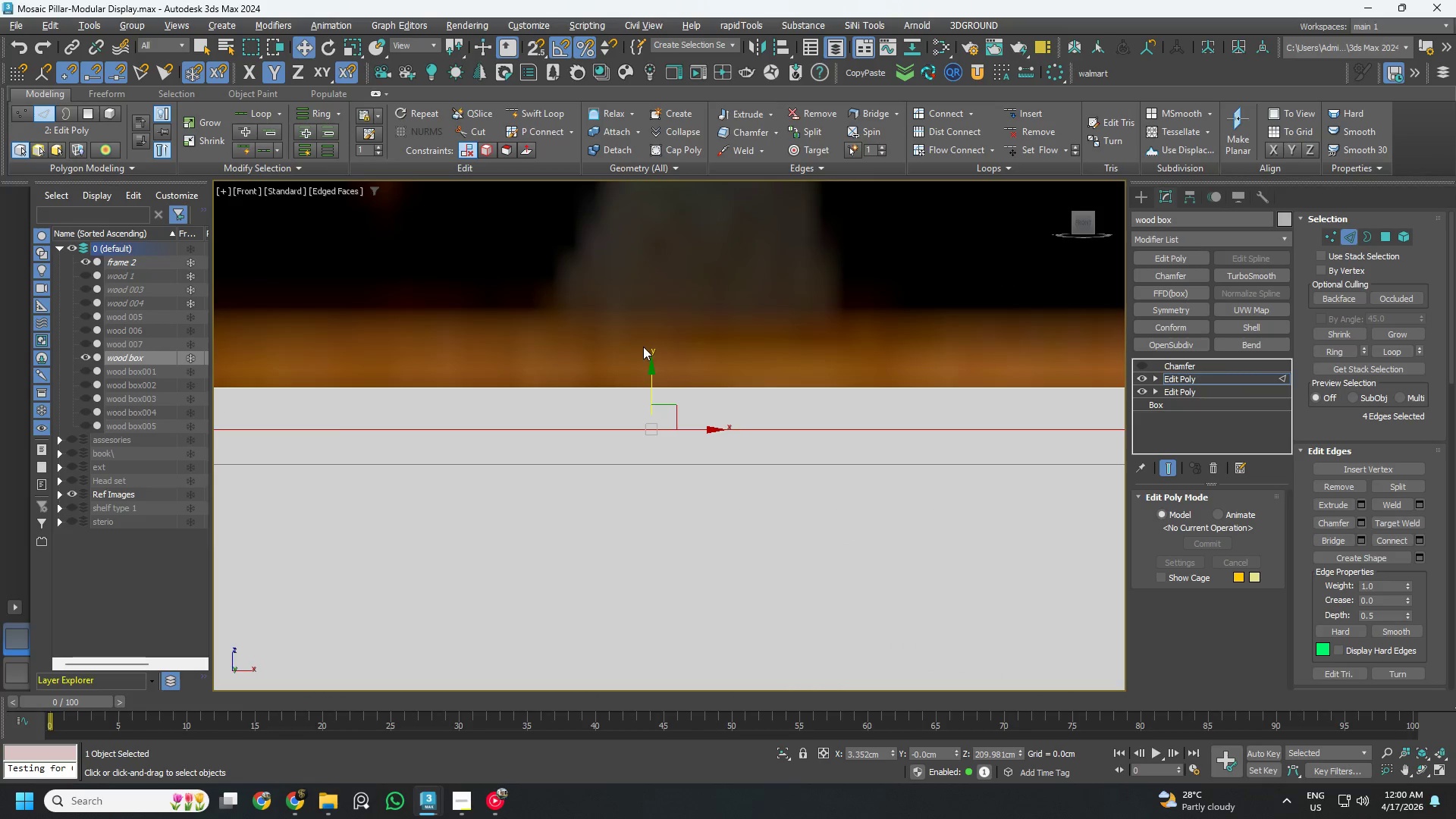 
key(S)
 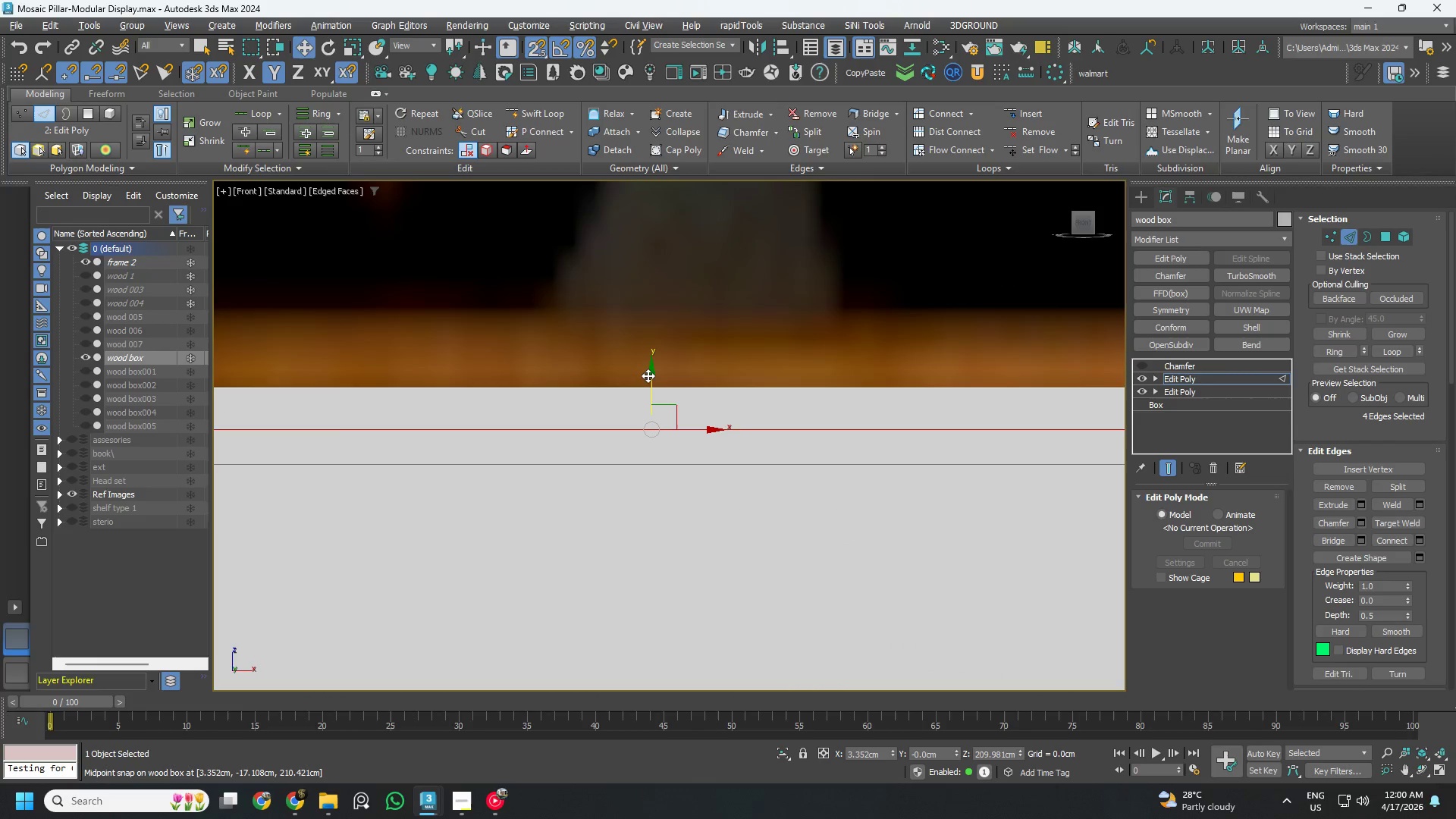 
left_click_drag(start_coordinate=[648, 377], to_coordinate=[657, 444])
 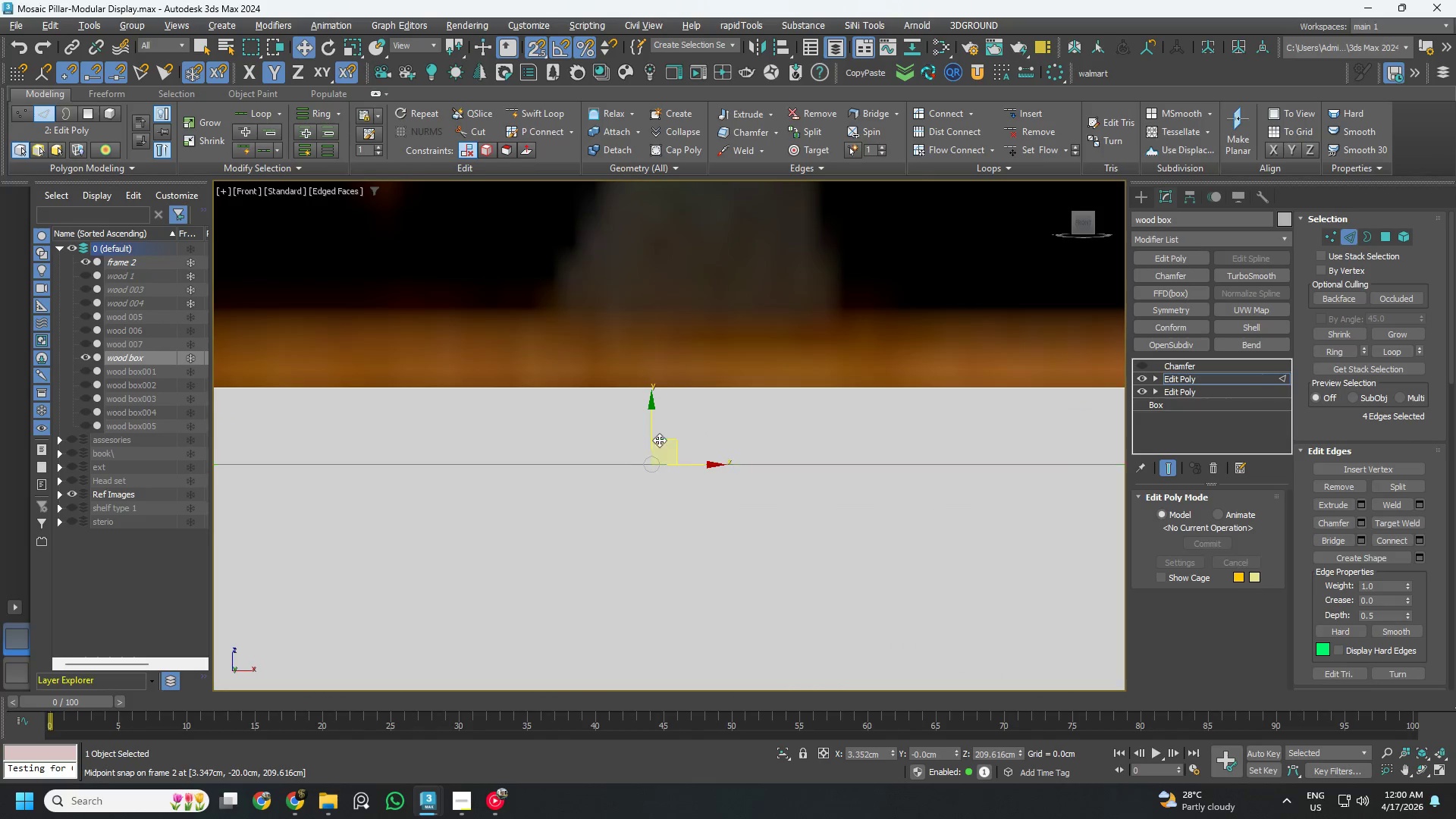 
key(S)
 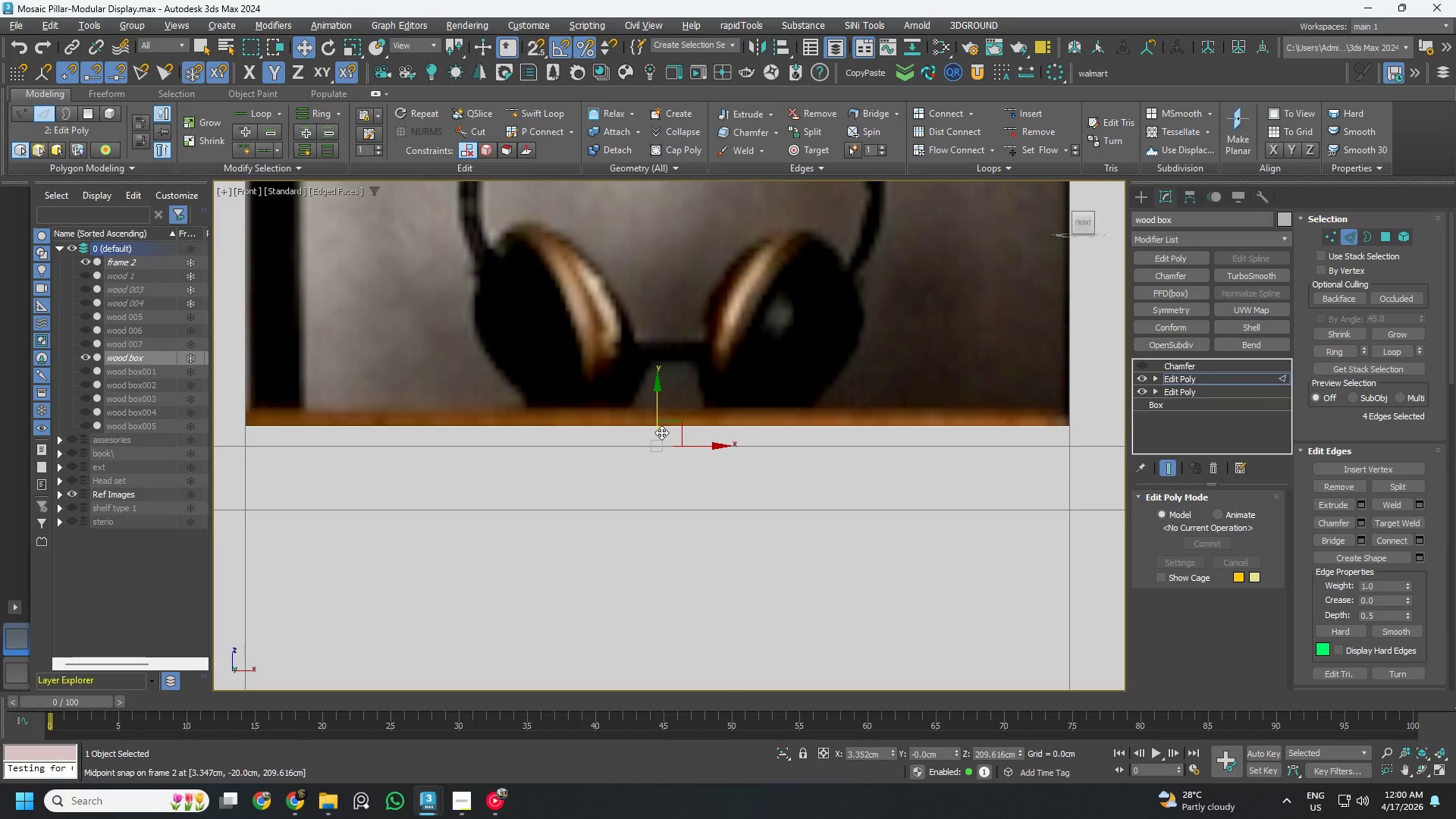 
scroll: coordinate [659, 439], scroll_direction: down, amount: 4.0
 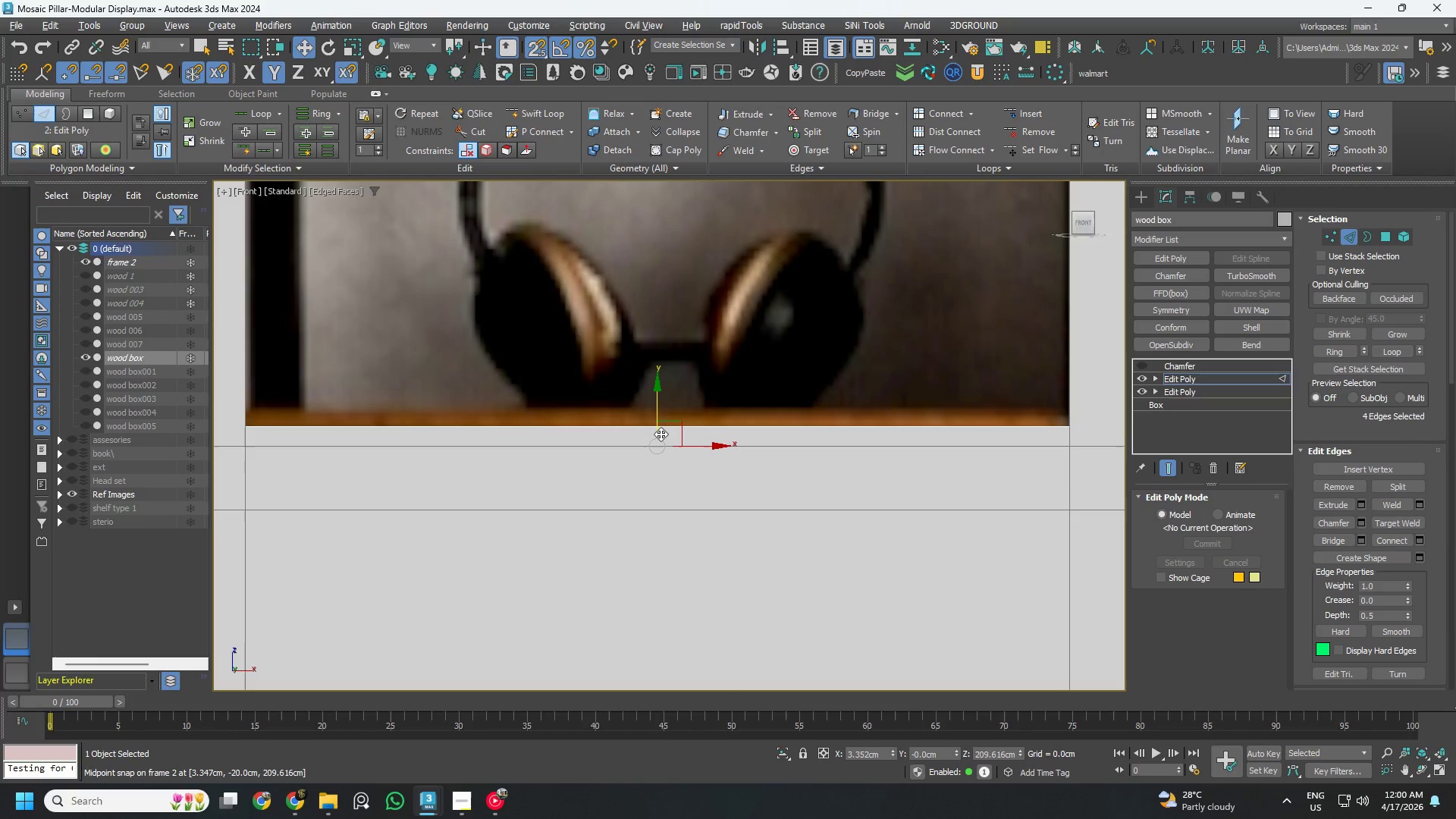 
hold_key(key=AltLeft, duration=0.7)
 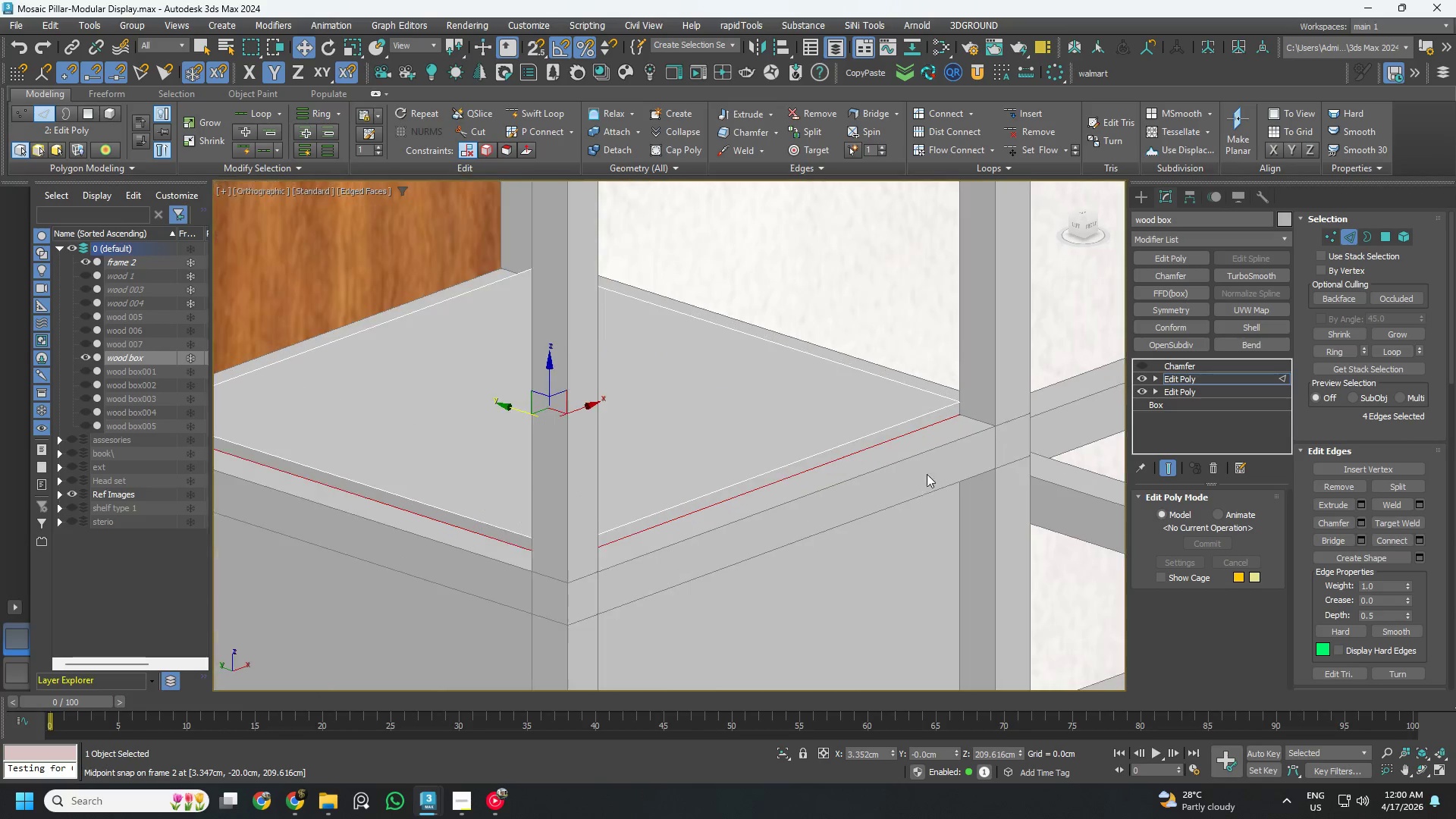 
scroll: coordinate [661, 432], scroll_direction: down, amount: 2.0
 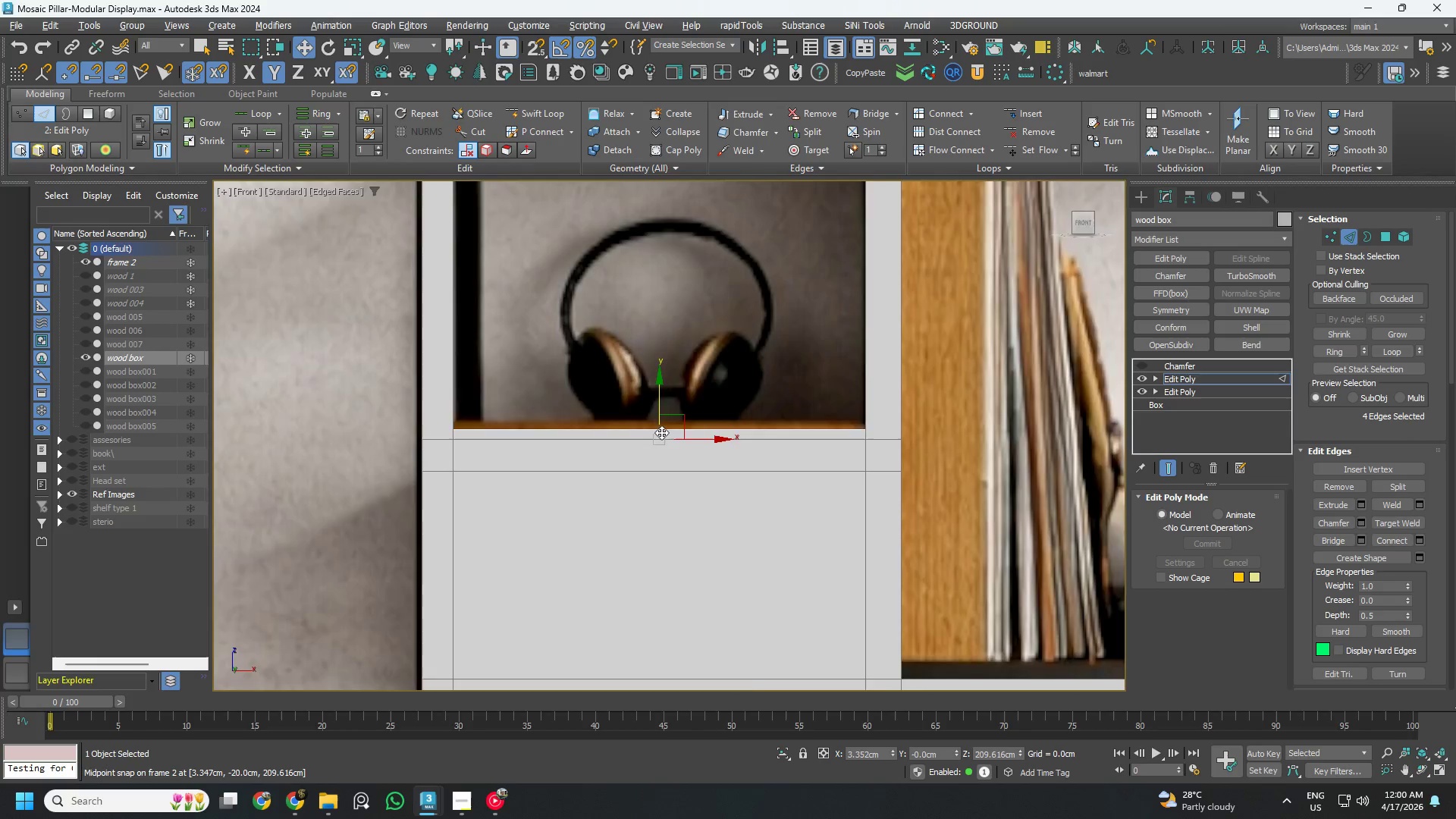 
scroll: coordinate [754, 488], scroll_direction: up, amount: 2.0
 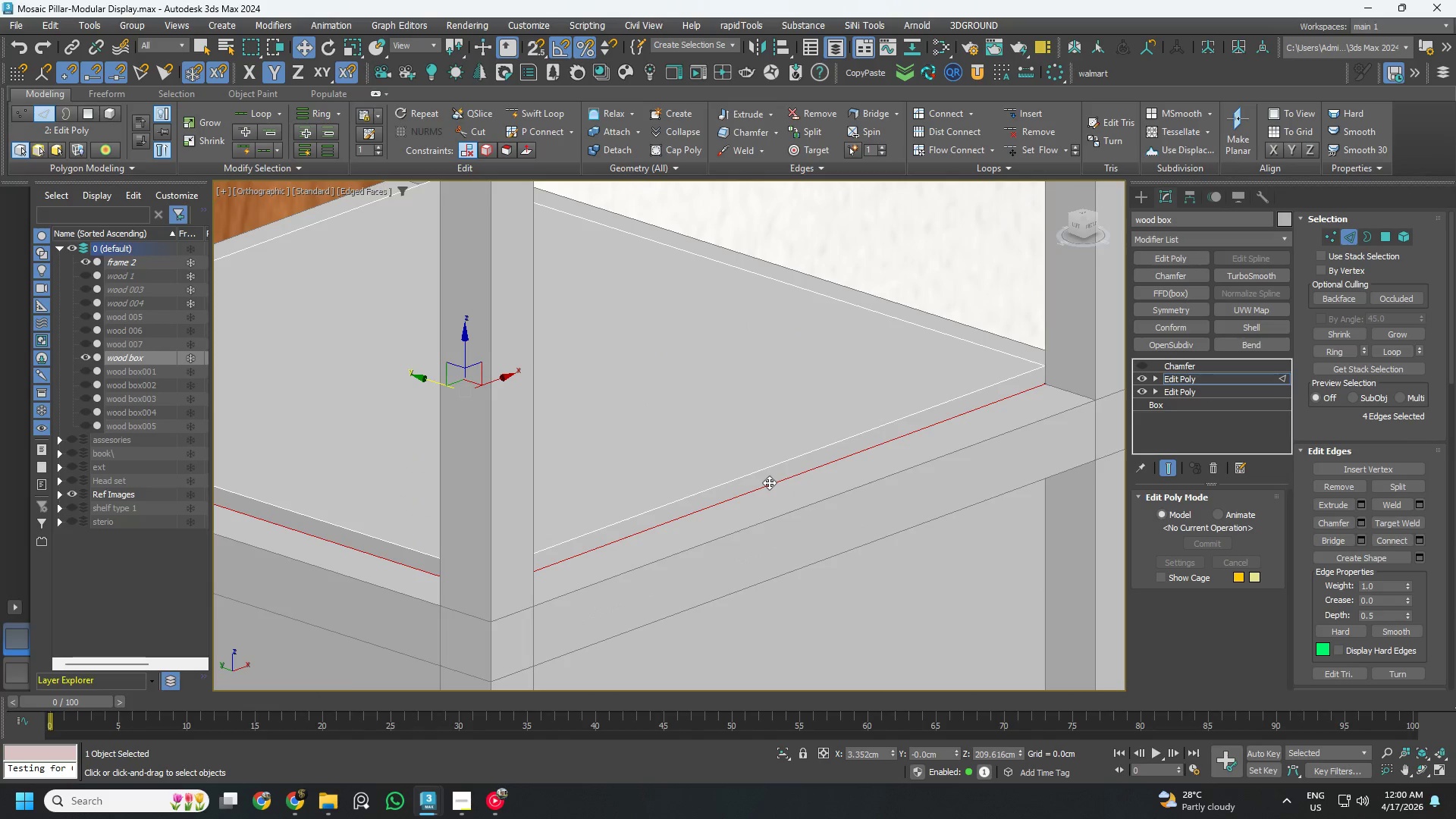 
key(3)
 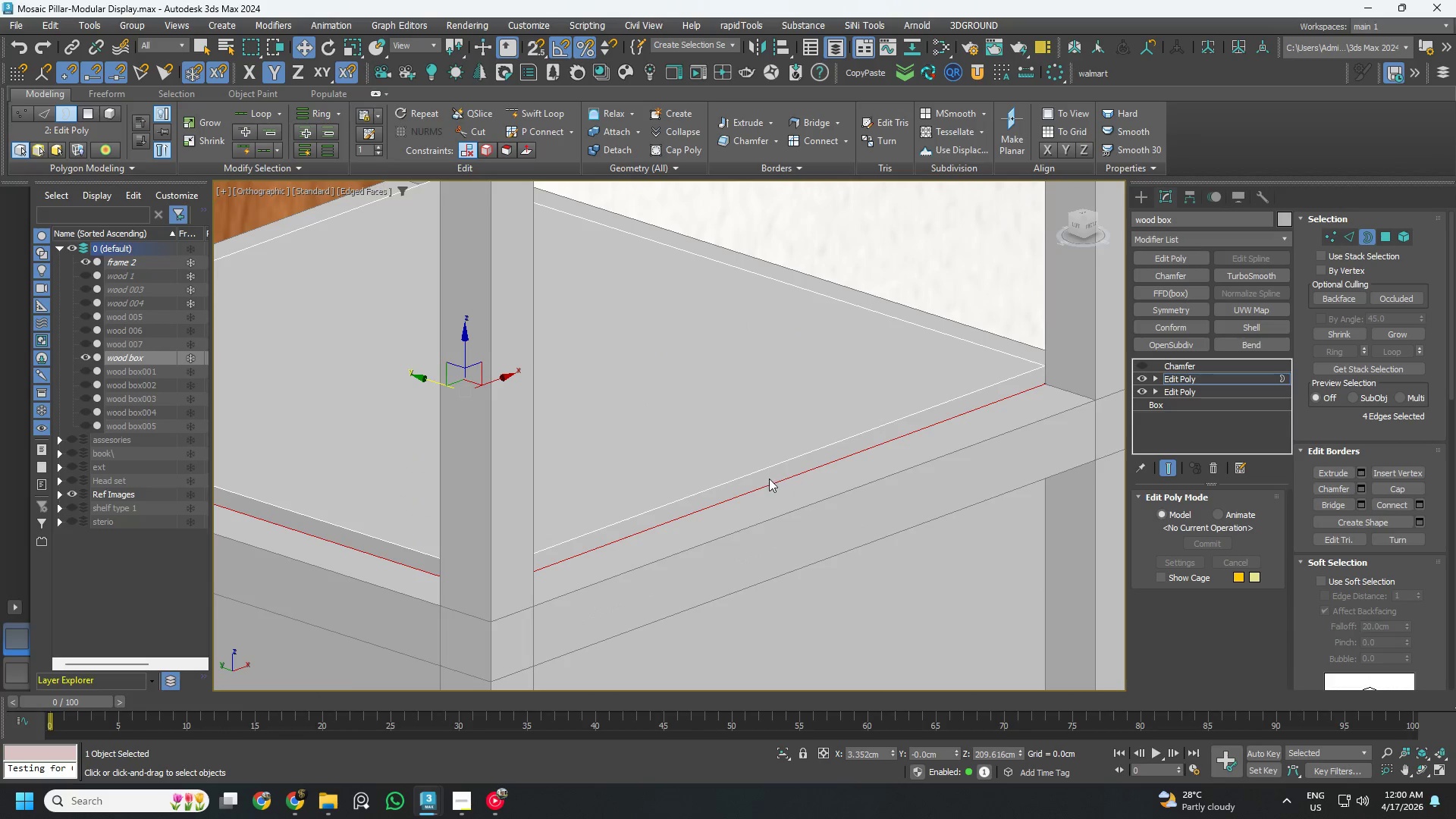 
left_click([770, 477])
 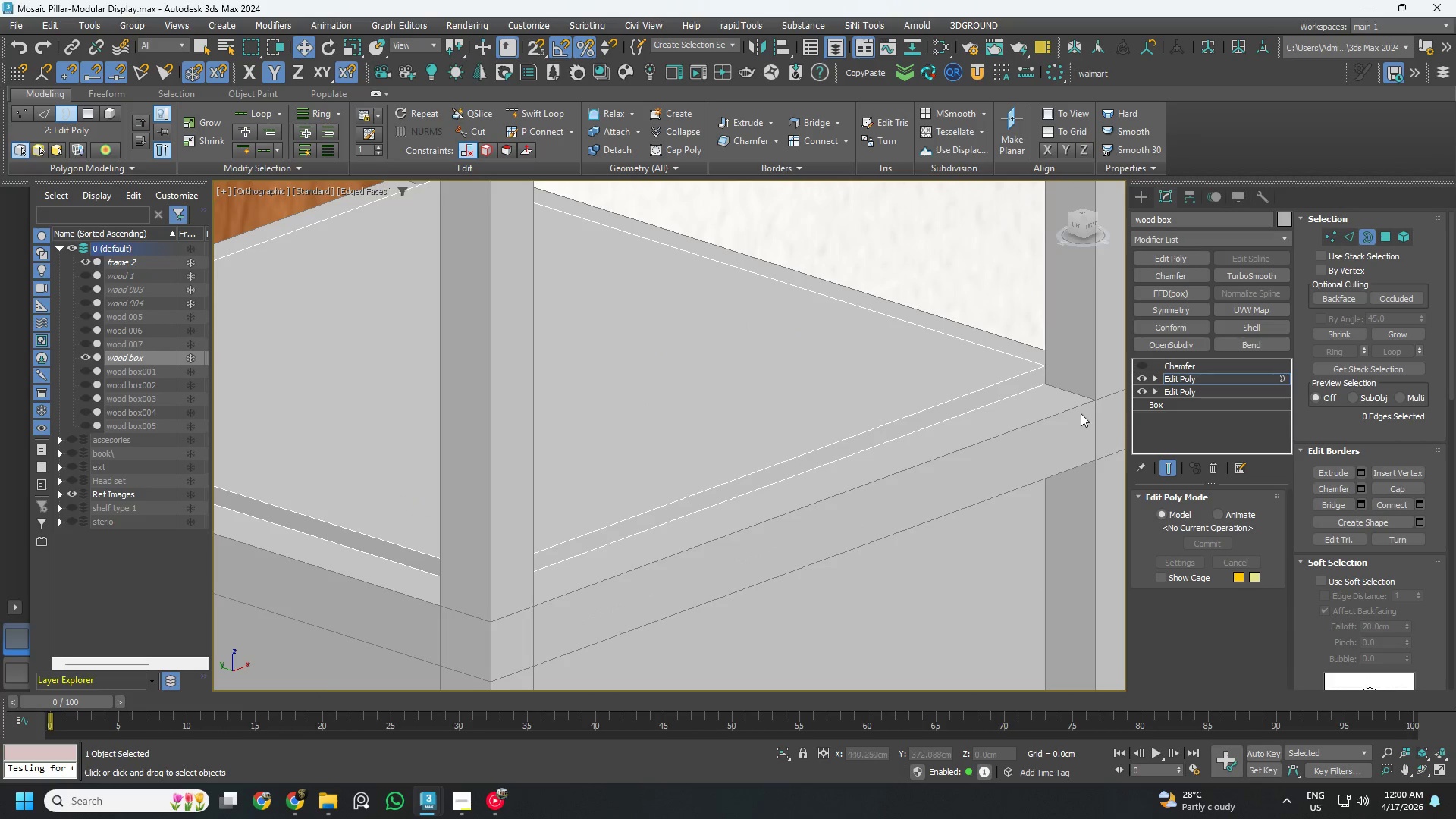 
key(4)
 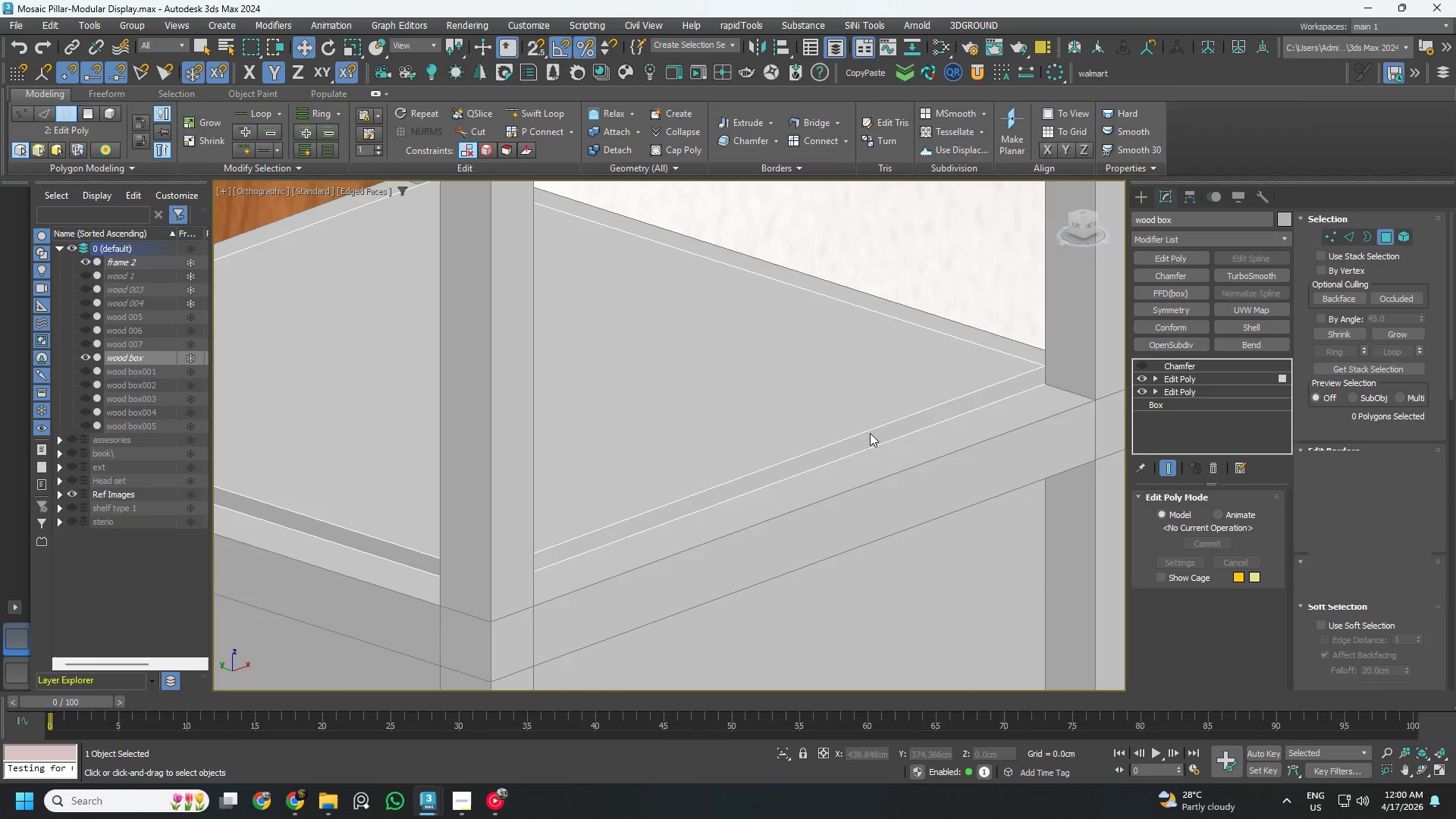 
left_click([869, 433])
 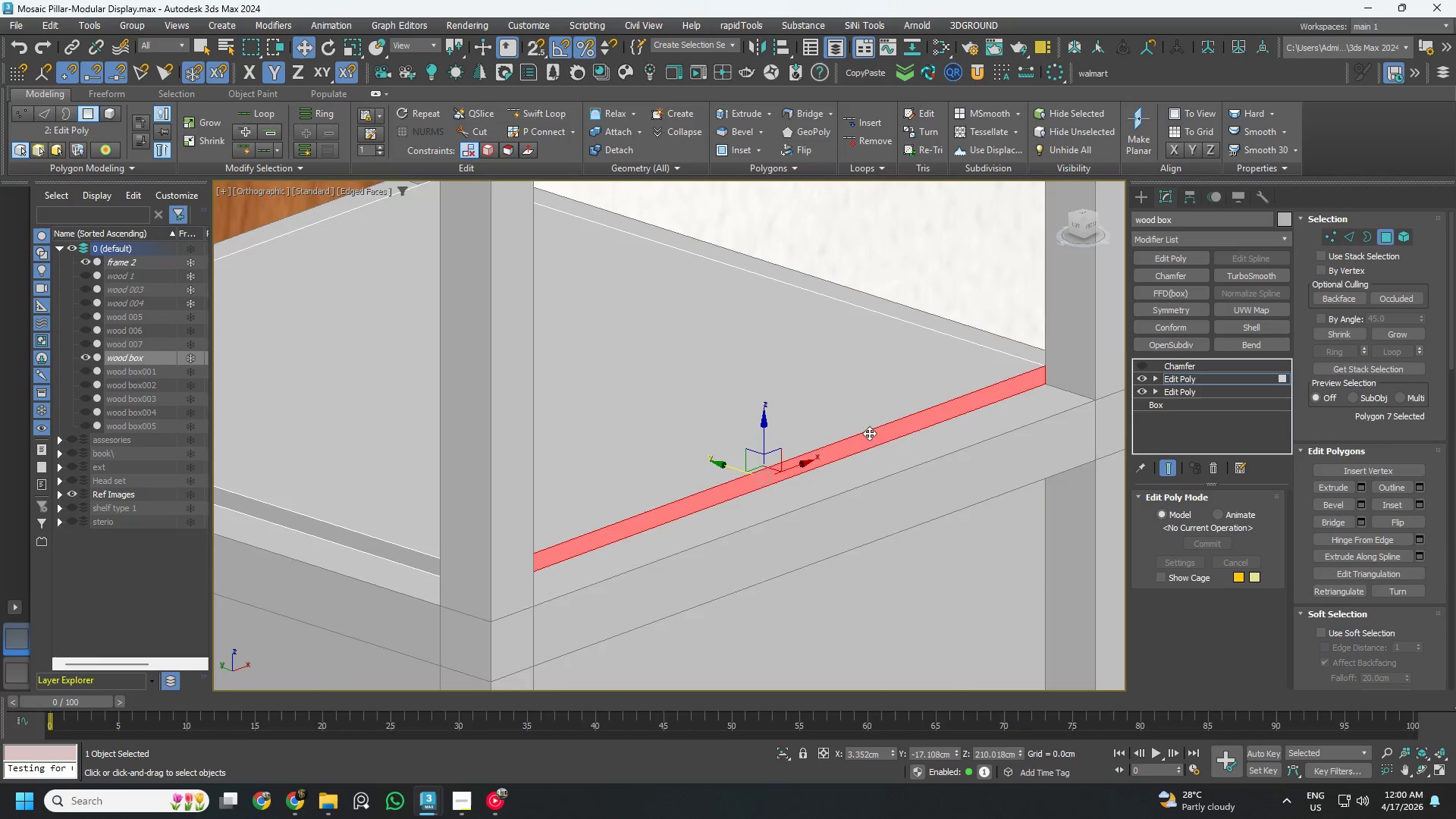 
hold_key(key=AltLeft, duration=1.97)
 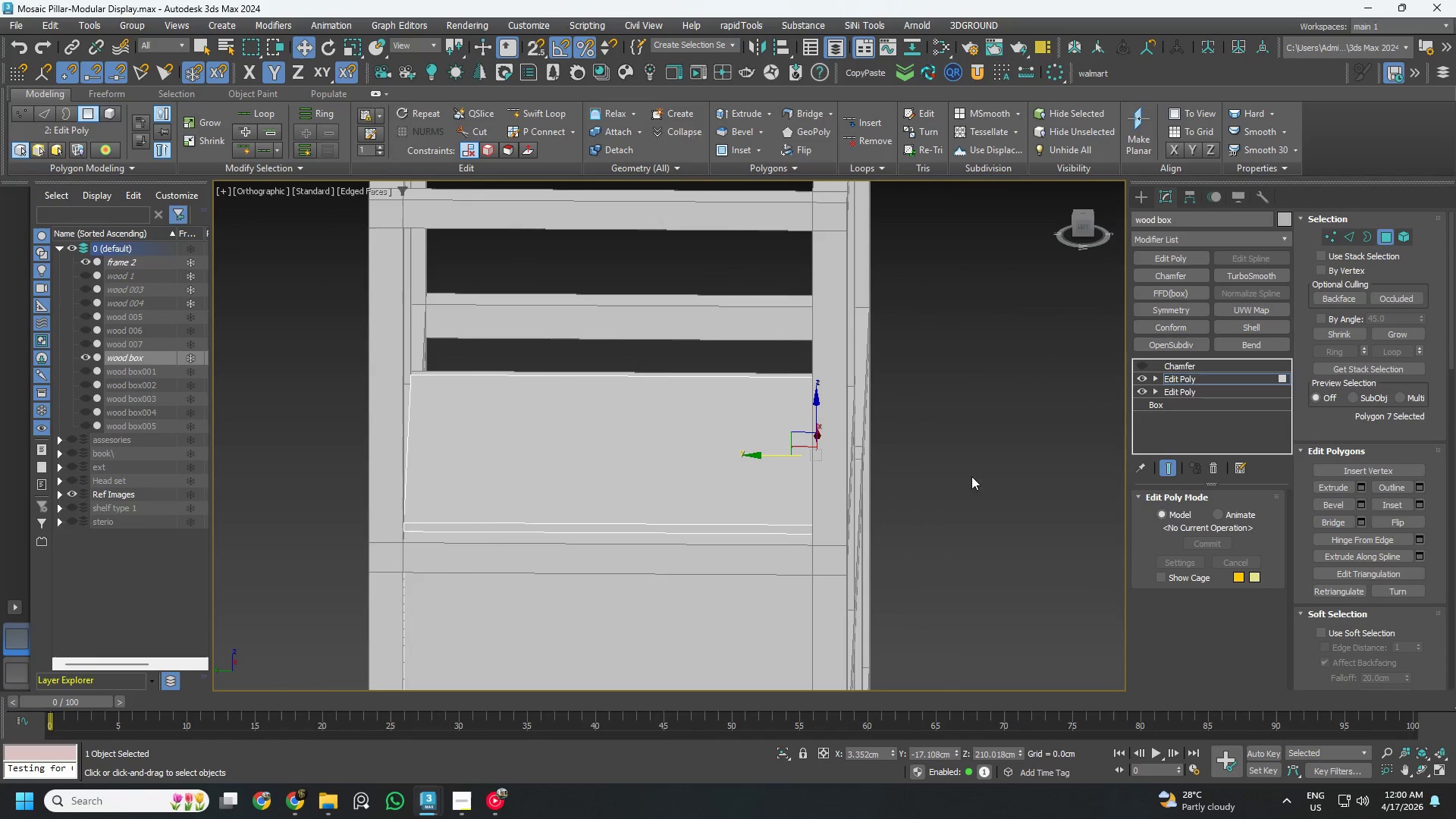 
scroll: coordinate [868, 433], scroll_direction: down, amount: 2.0
 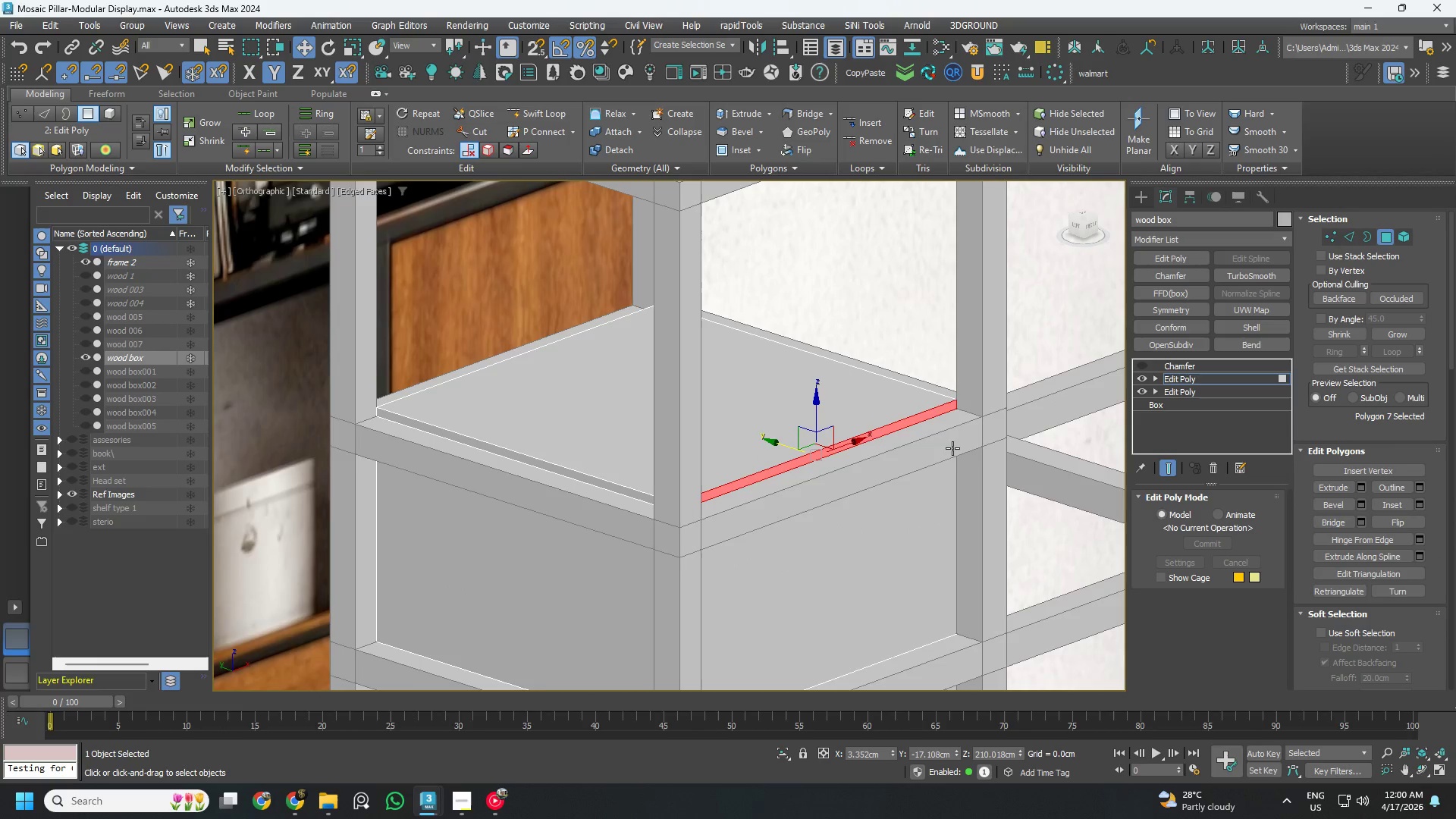 
hold_key(key=AltLeft, duration=1.39)
 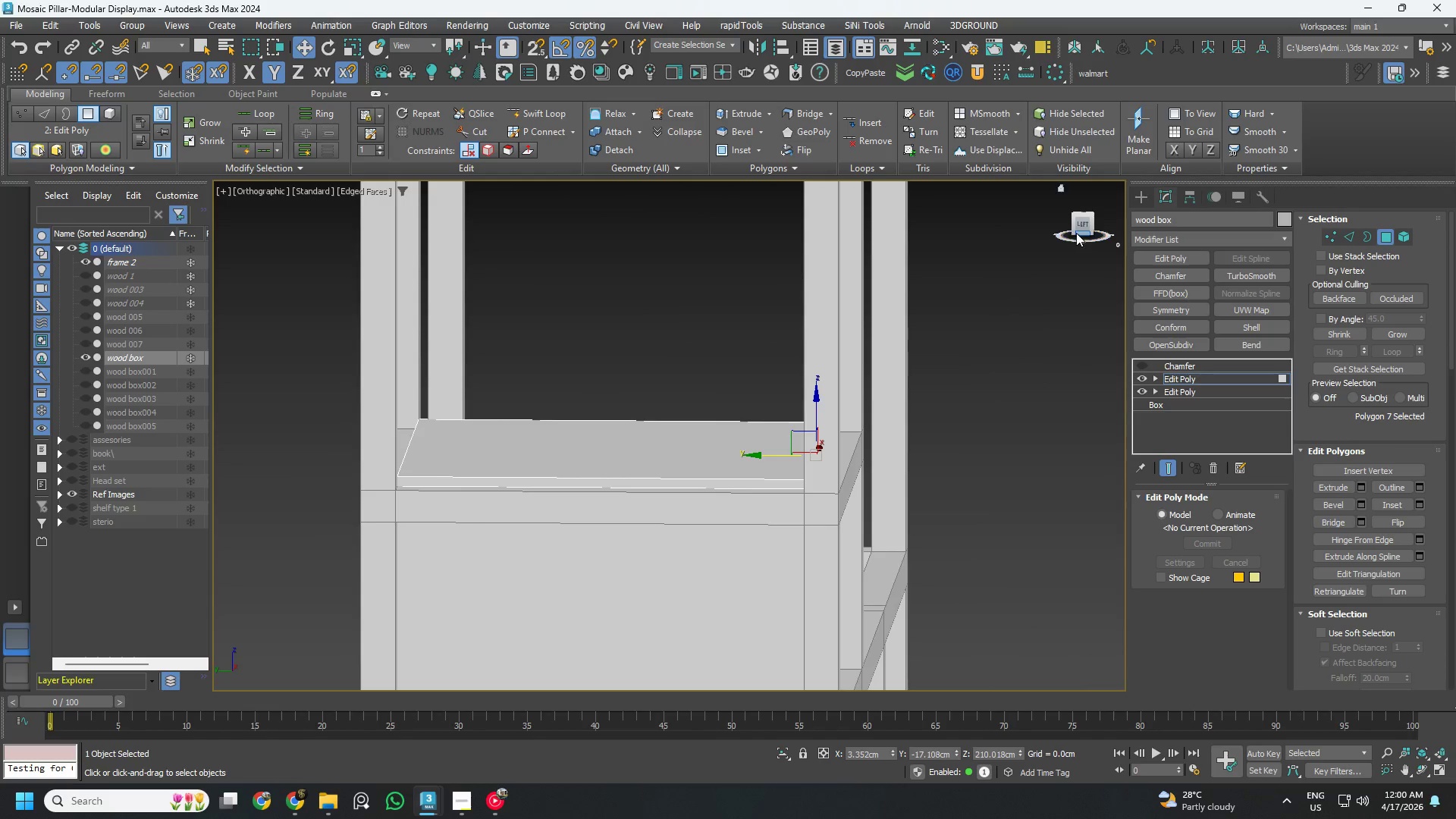 
left_click([1080, 226])
 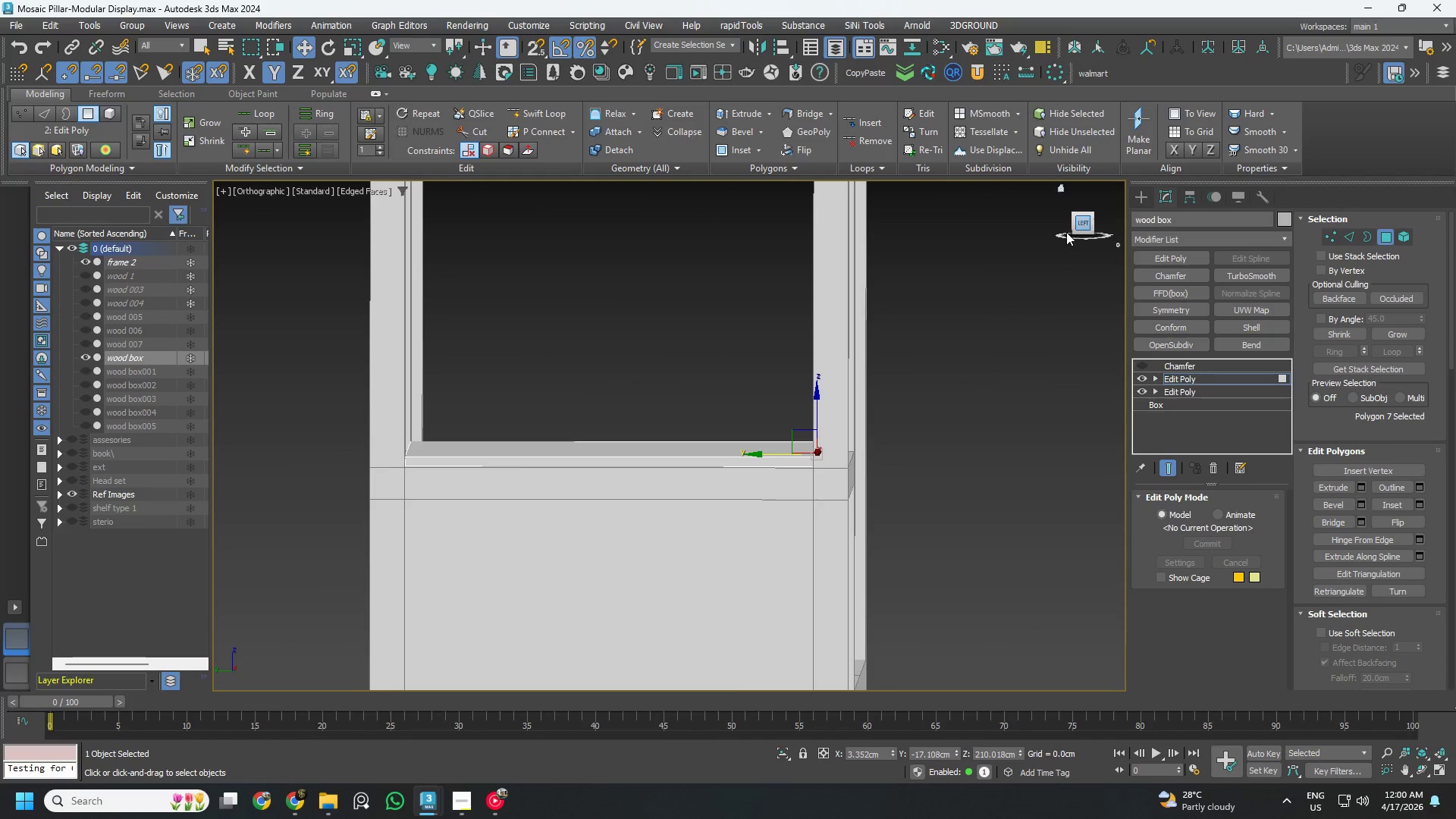 
key(F3)
 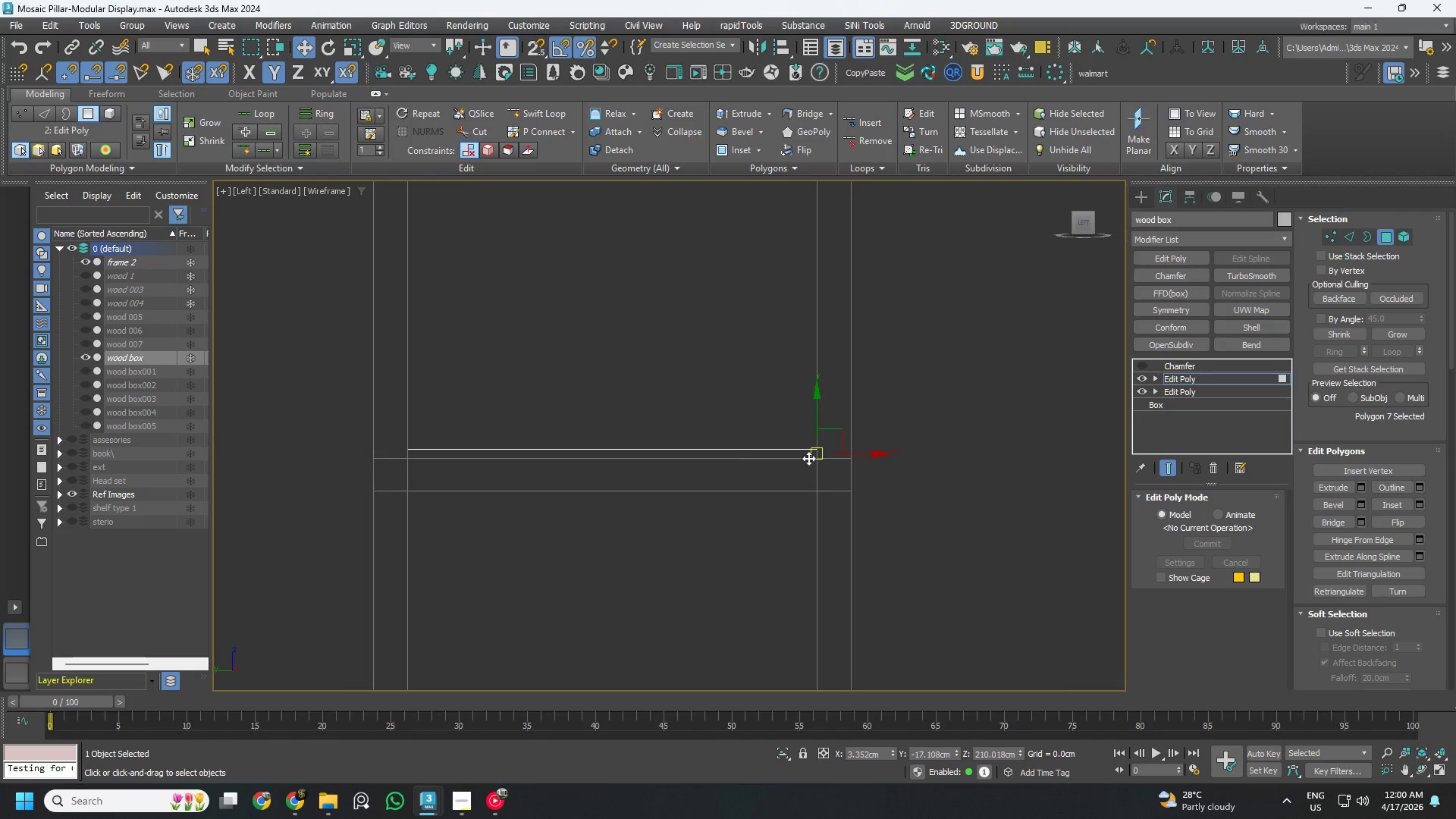 
scroll: coordinate [861, 453], scroll_direction: up, amount: 6.0
 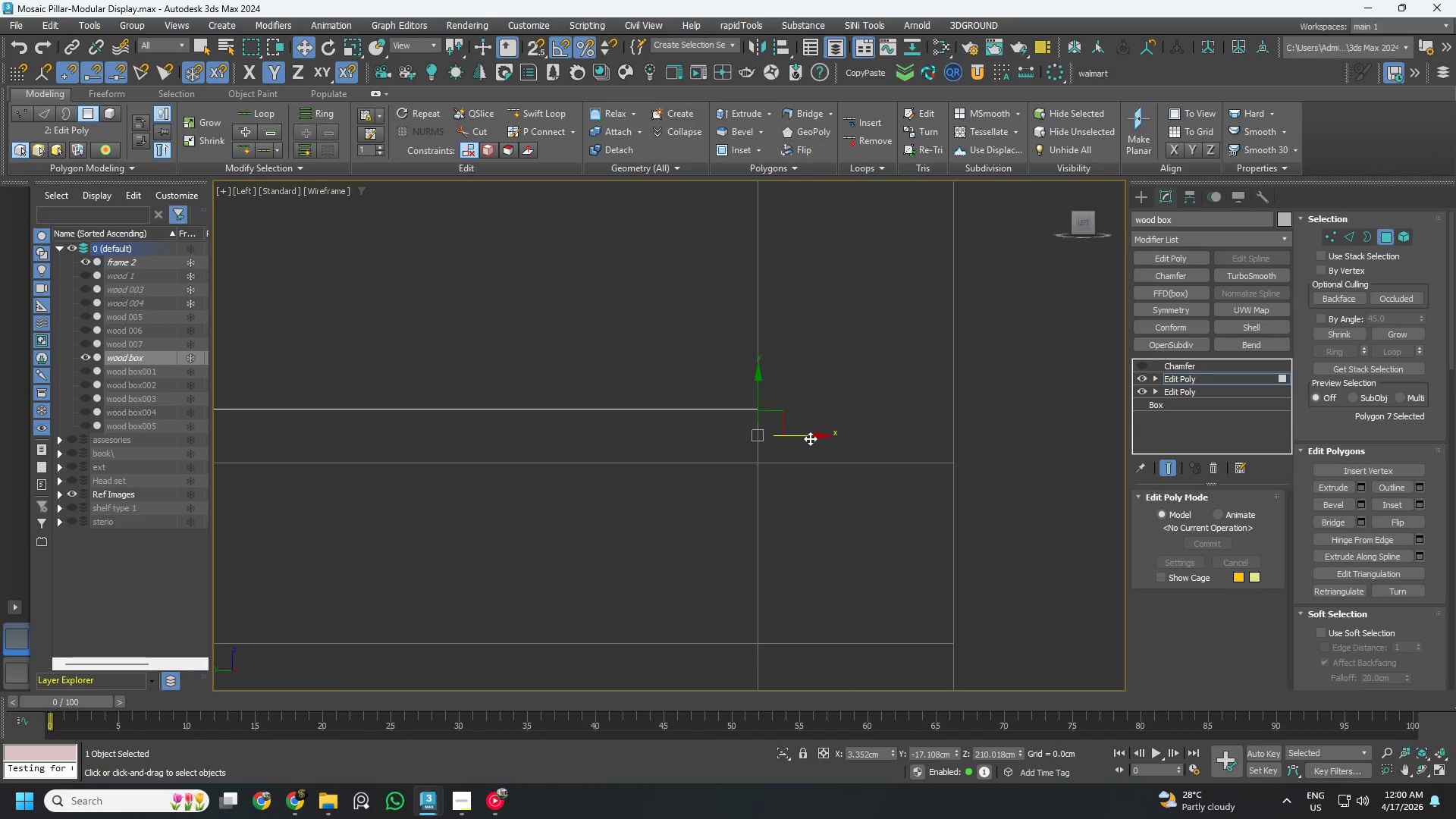 
hold_key(key=ShiftLeft, duration=1.3)
left_click_drag(start_coordinate=[806, 434], to_coordinate=[880, 434])
 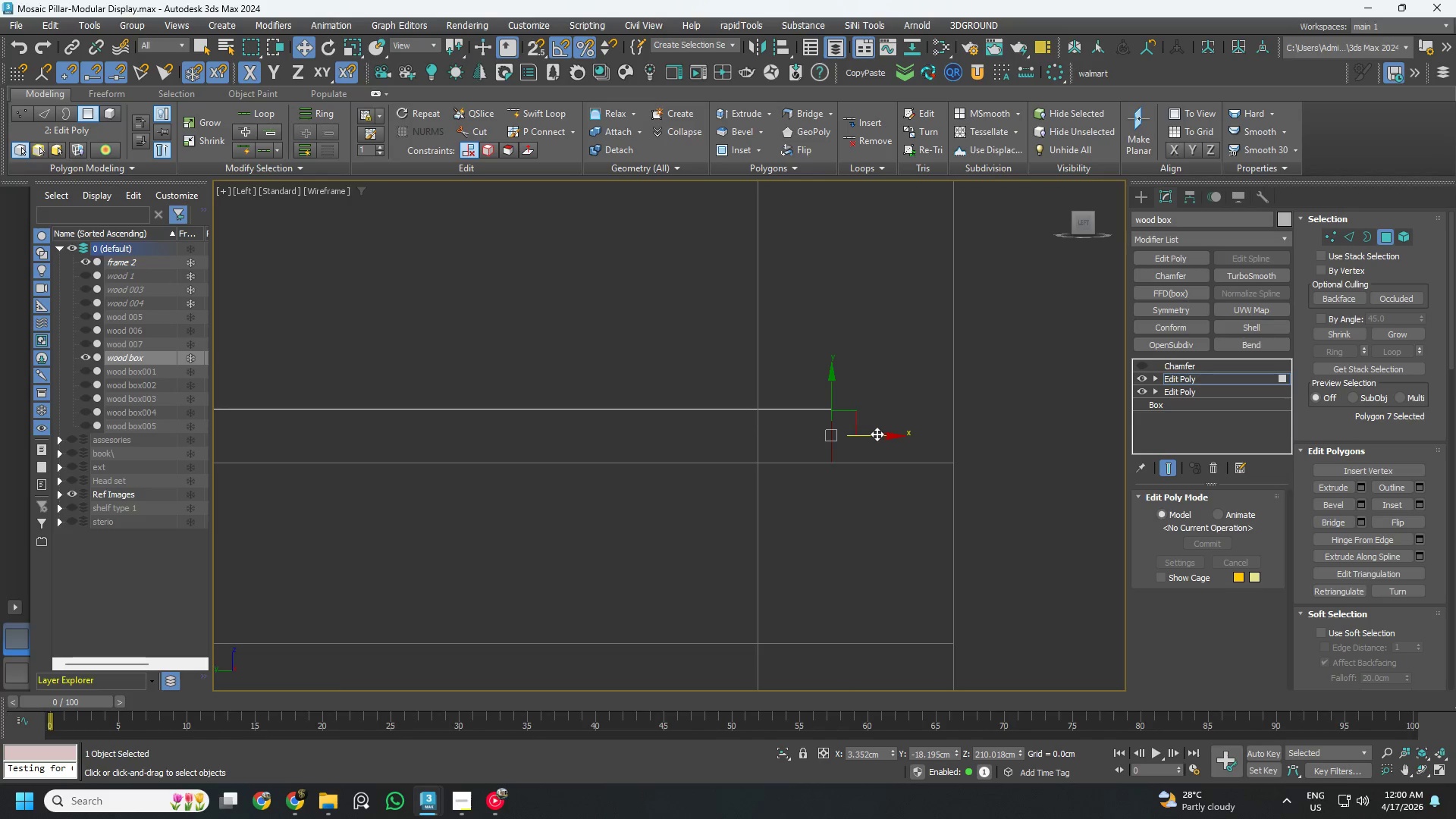 
key(S)
 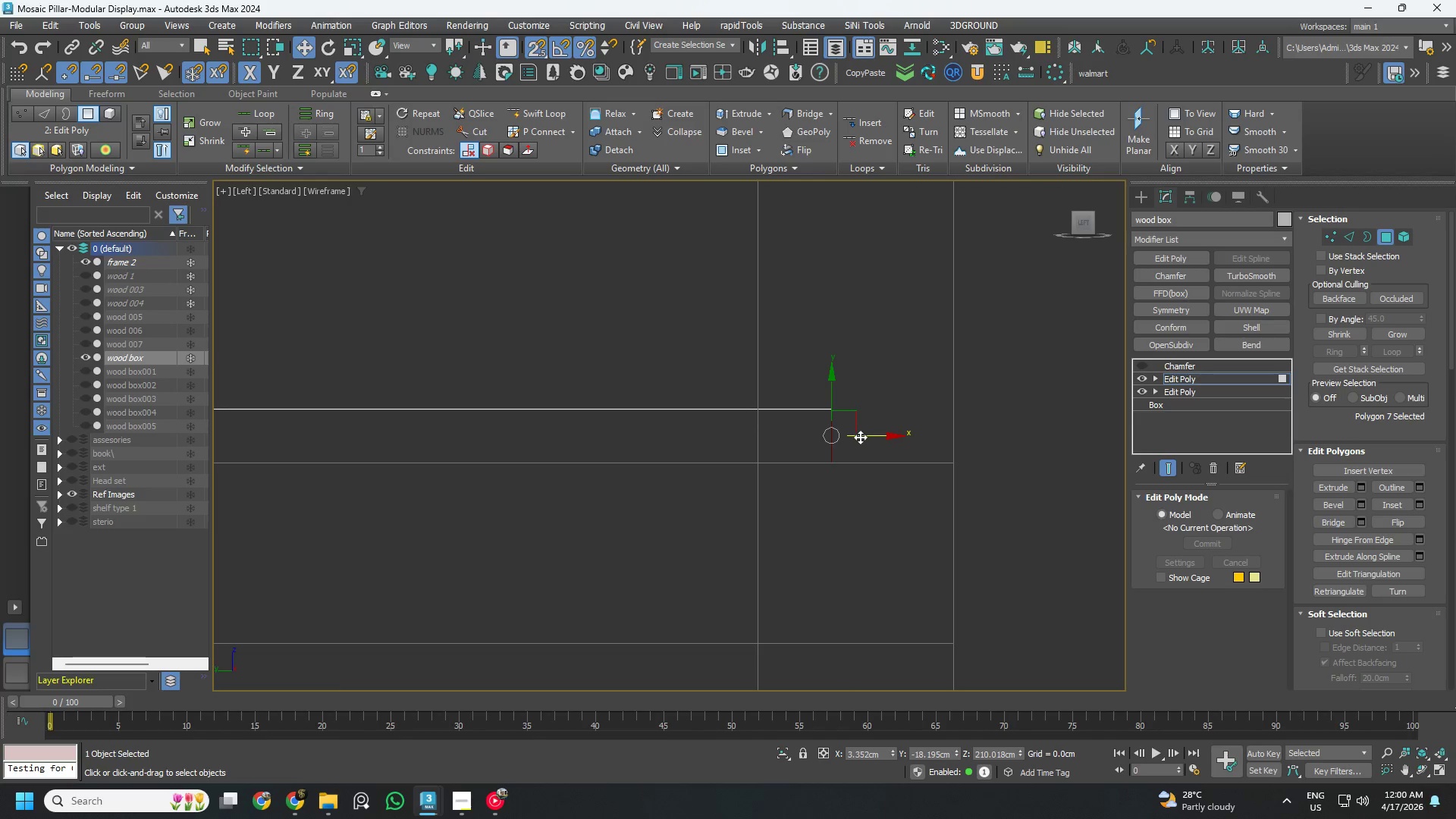 
left_click_drag(start_coordinate=[860, 437], to_coordinate=[863, 459])
 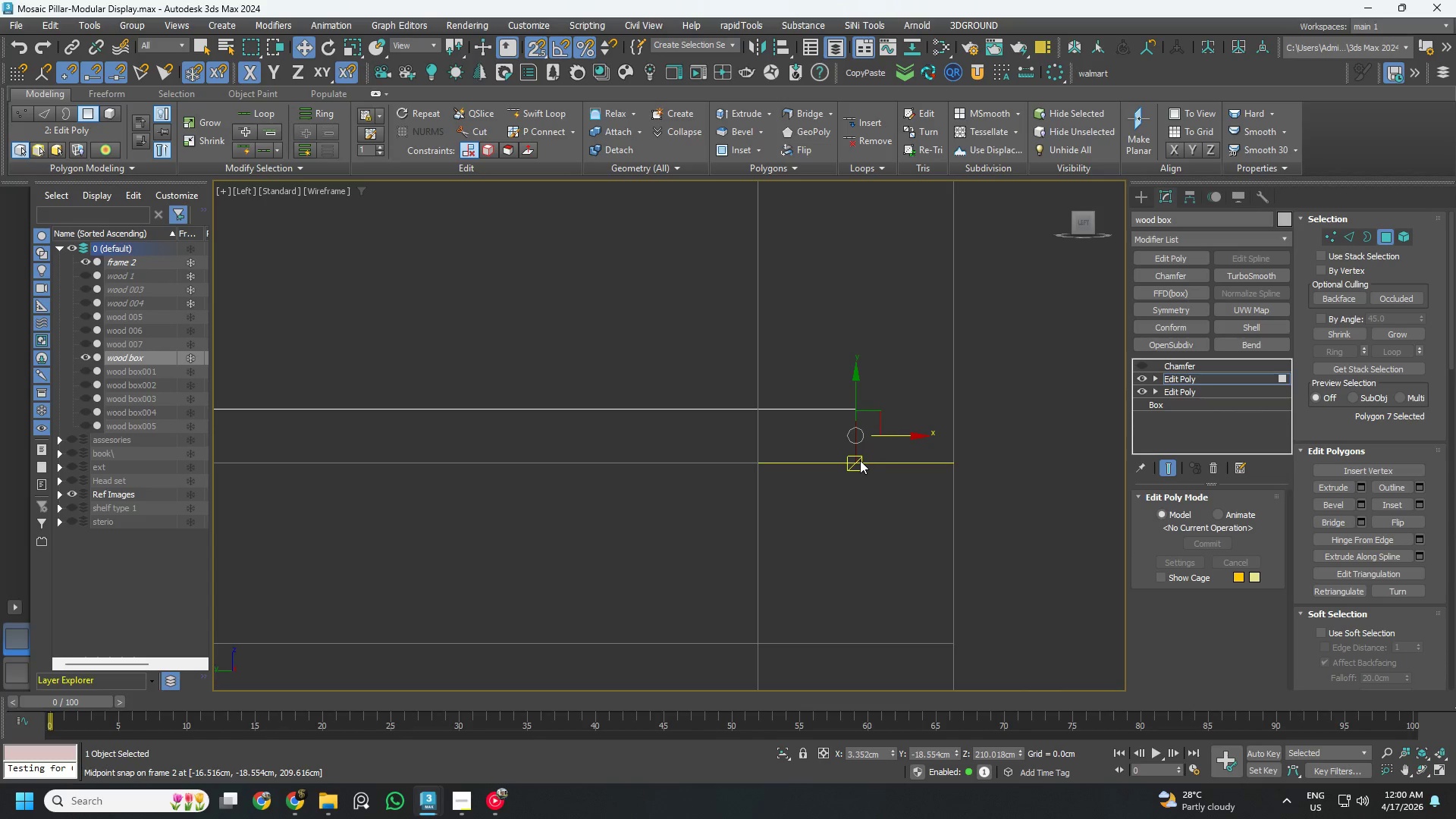 
scroll: coordinate [857, 466], scroll_direction: down, amount: 5.0
 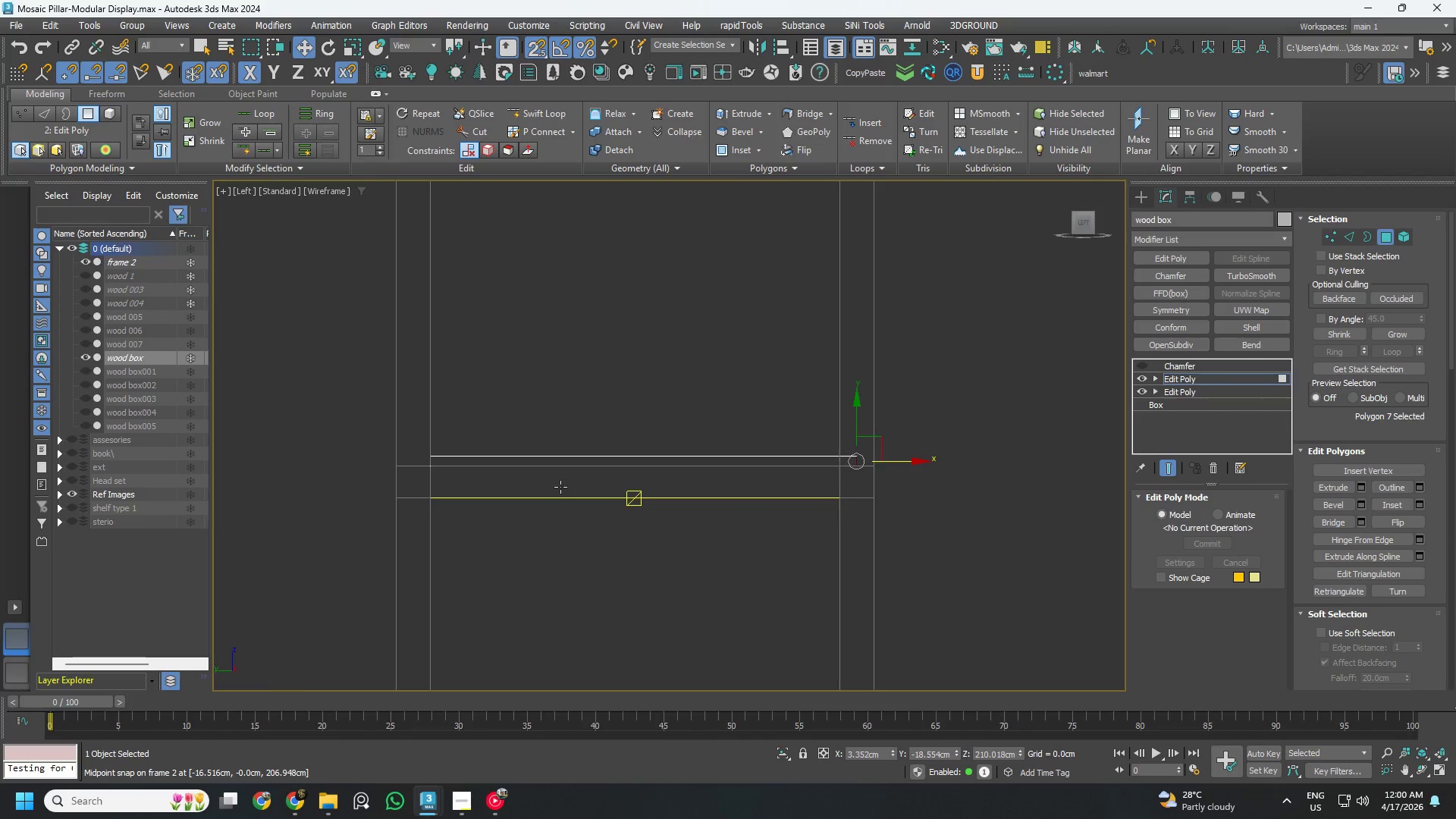 
hold_key(key=AltLeft, duration=0.45)
 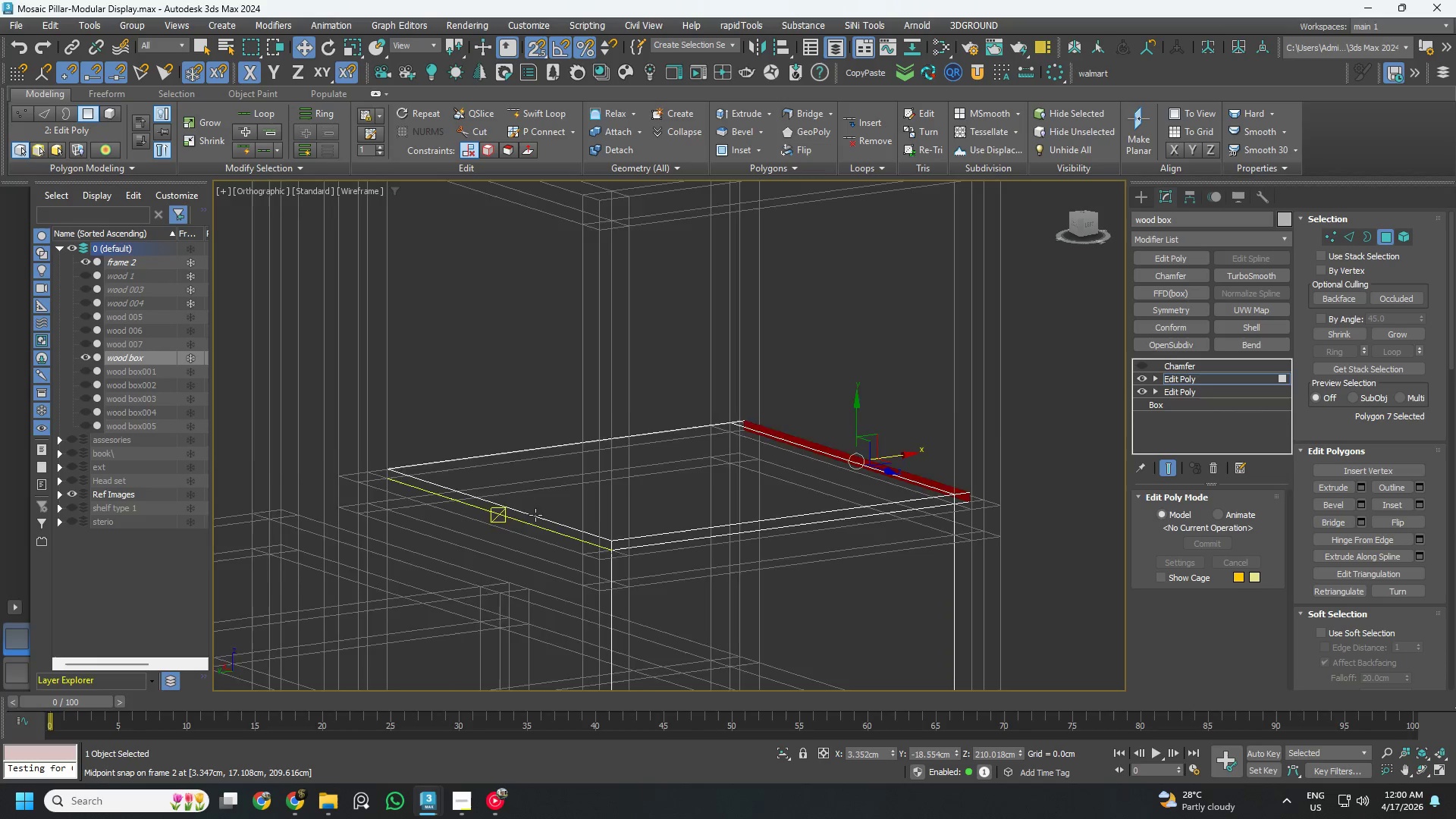 
left_click([526, 518])
 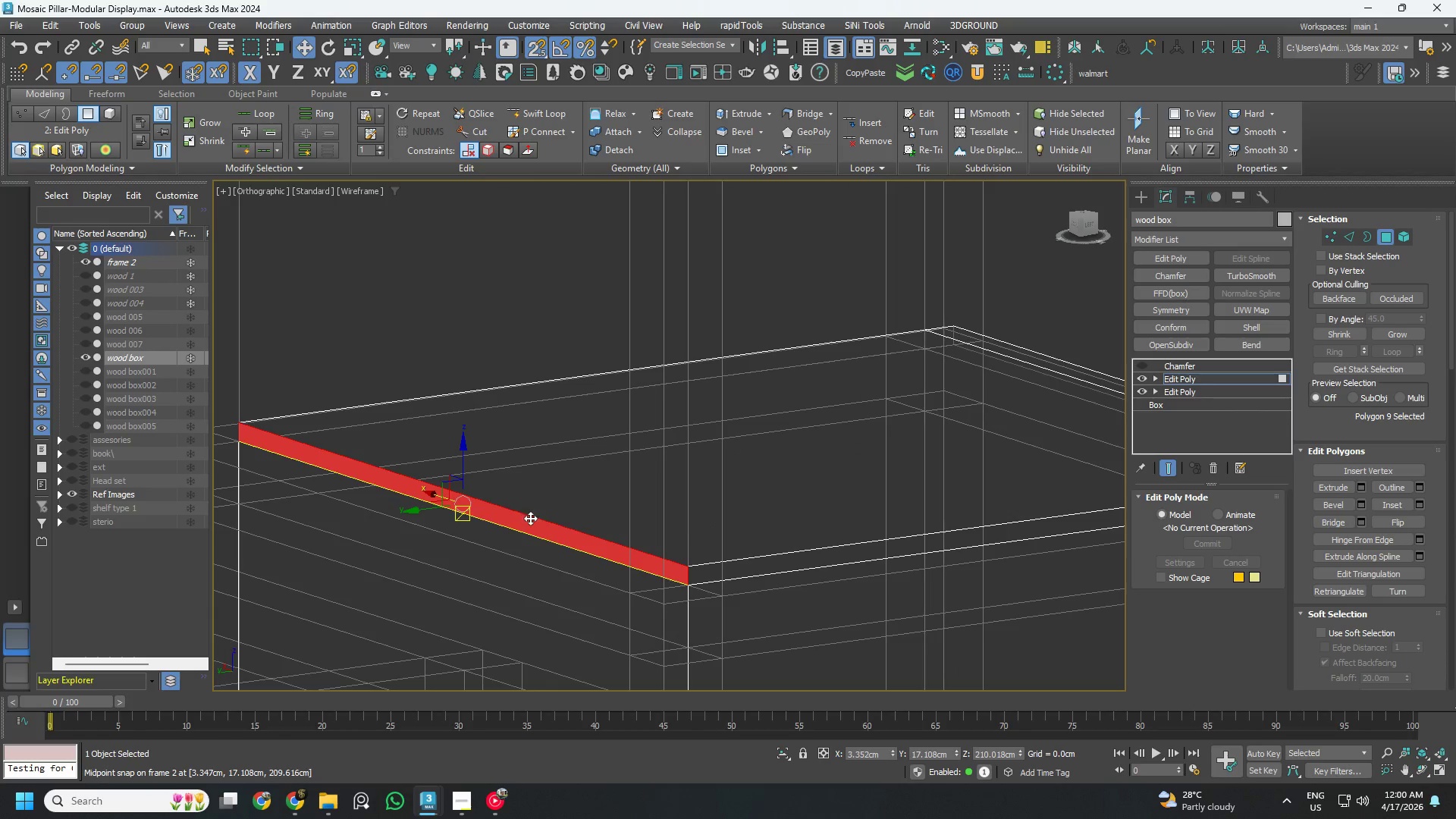 
scroll: coordinate [535, 515], scroll_direction: up, amount: 2.0
 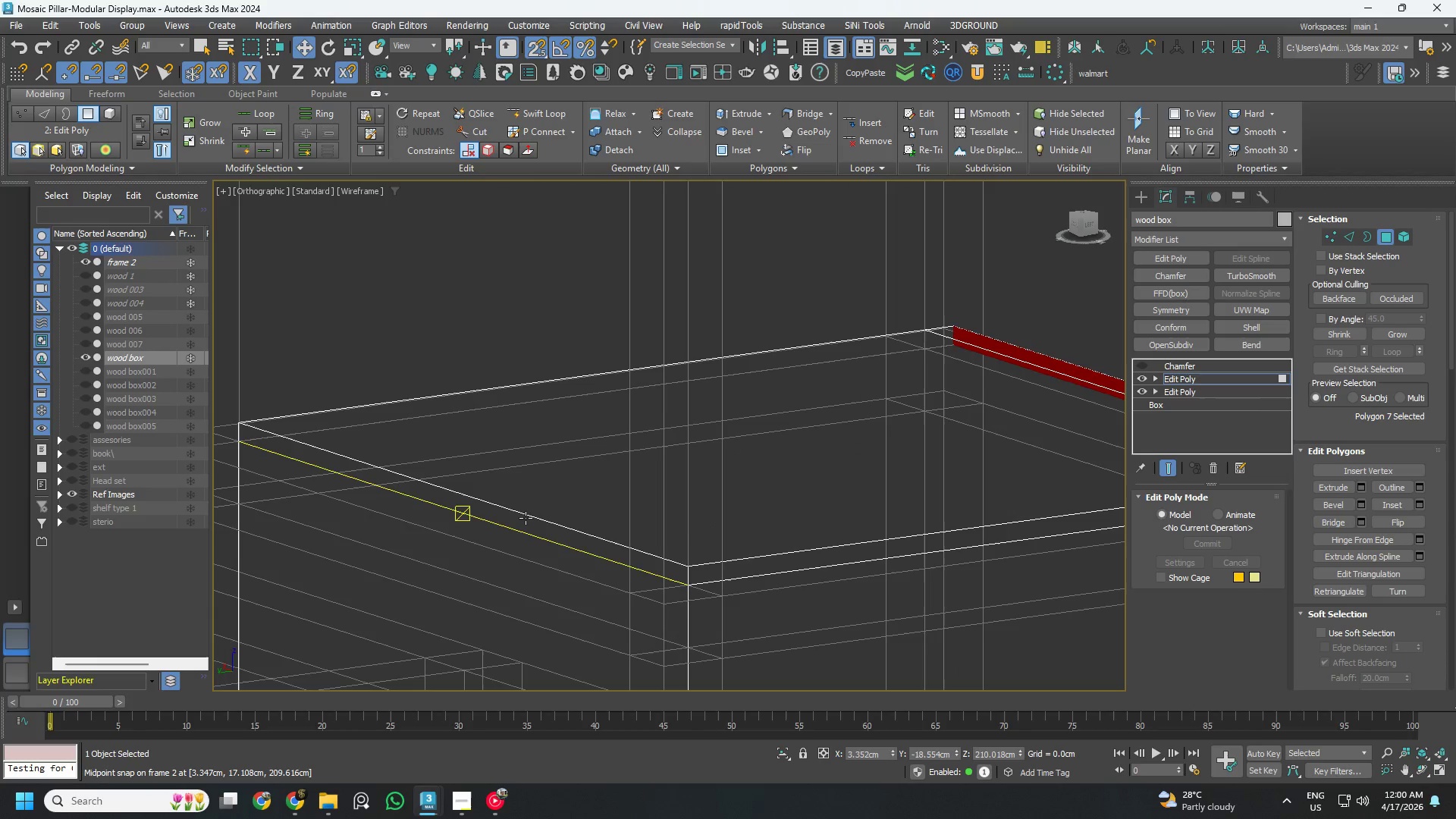 
hold_key(key=AltLeft, duration=0.38)
 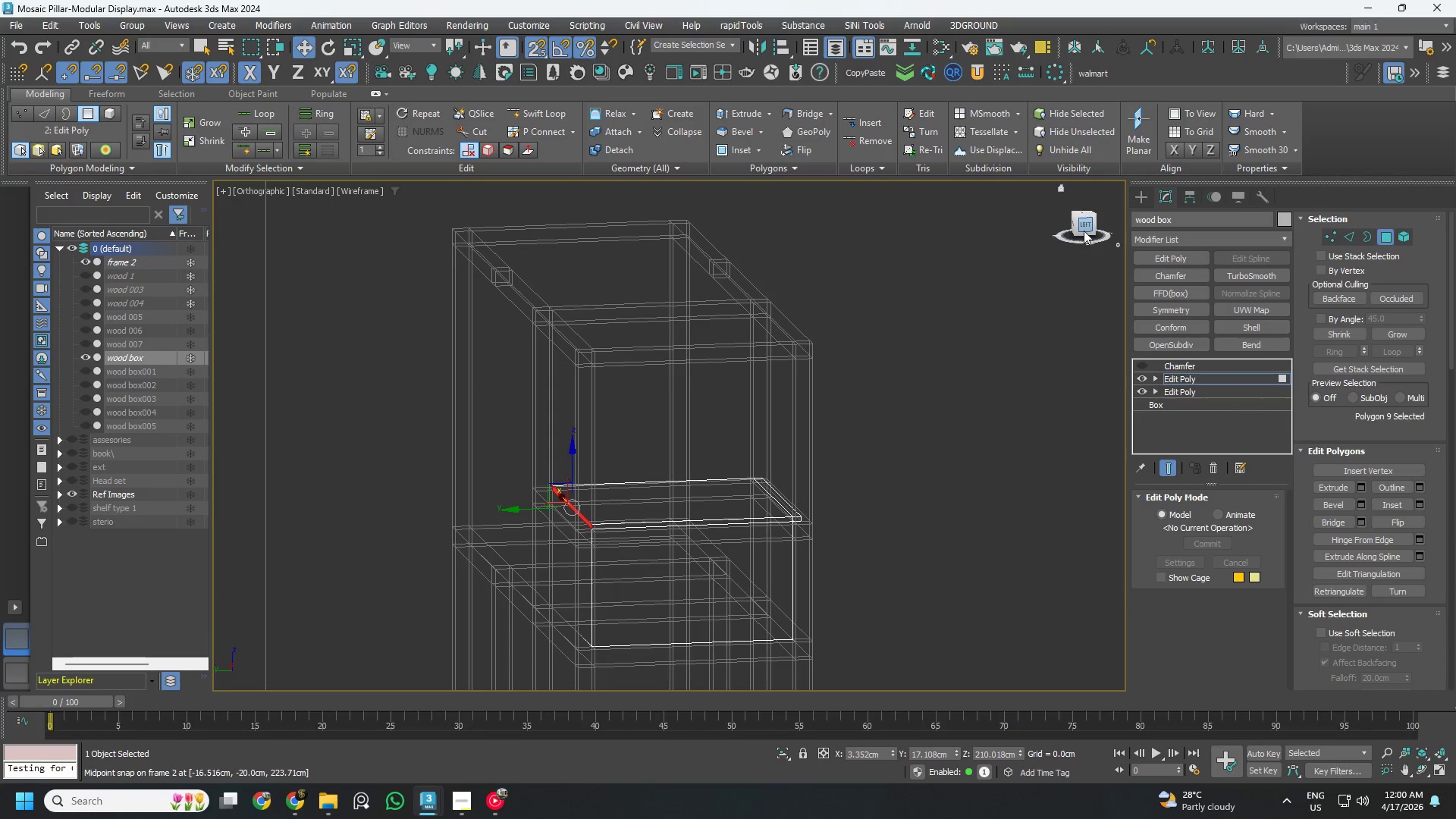 
scroll: coordinate [618, 508], scroll_direction: down, amount: 5.0
 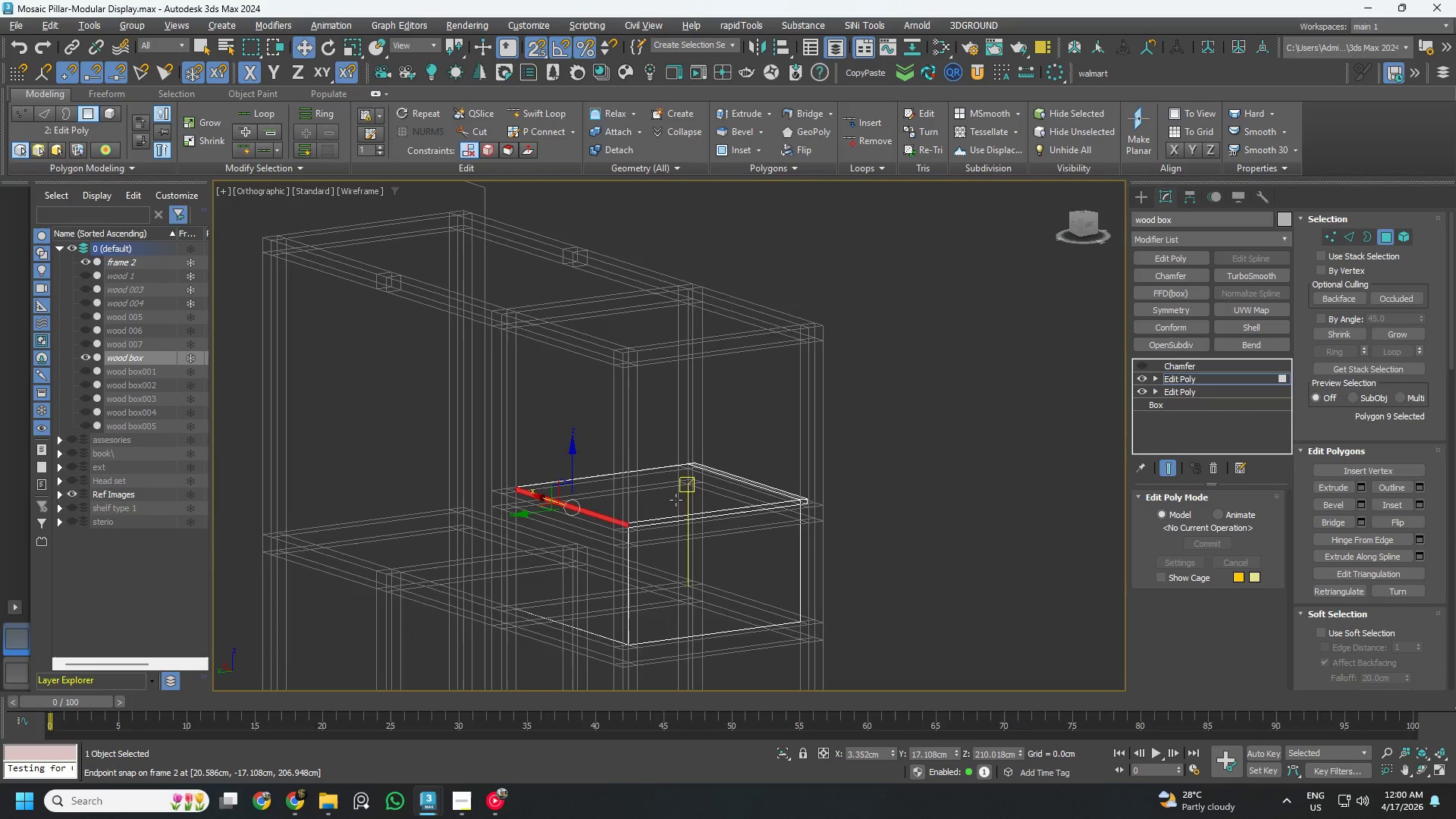 
left_click([1084, 221])
 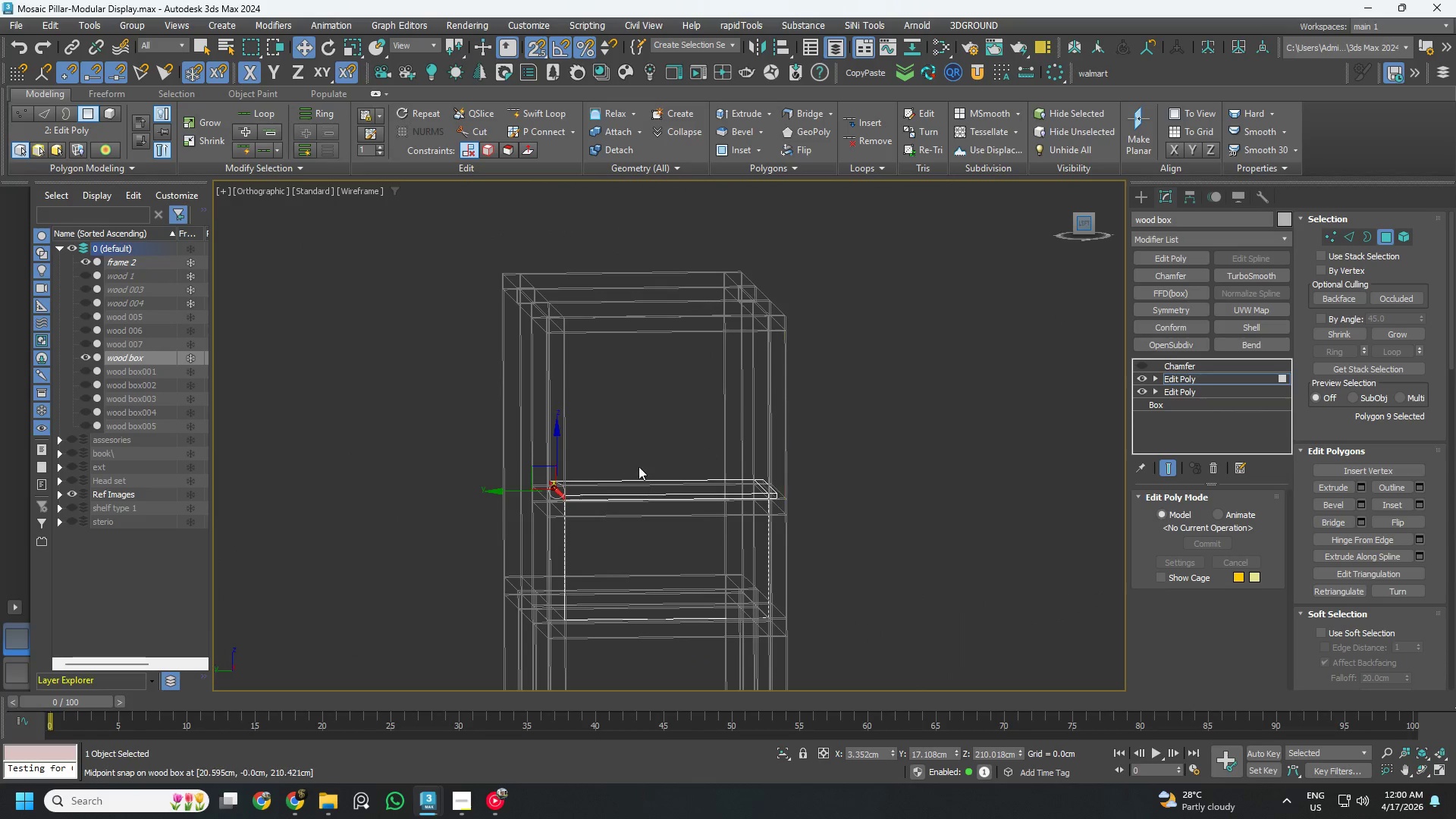 
hold_key(key=ShiftLeft, duration=2.75)
 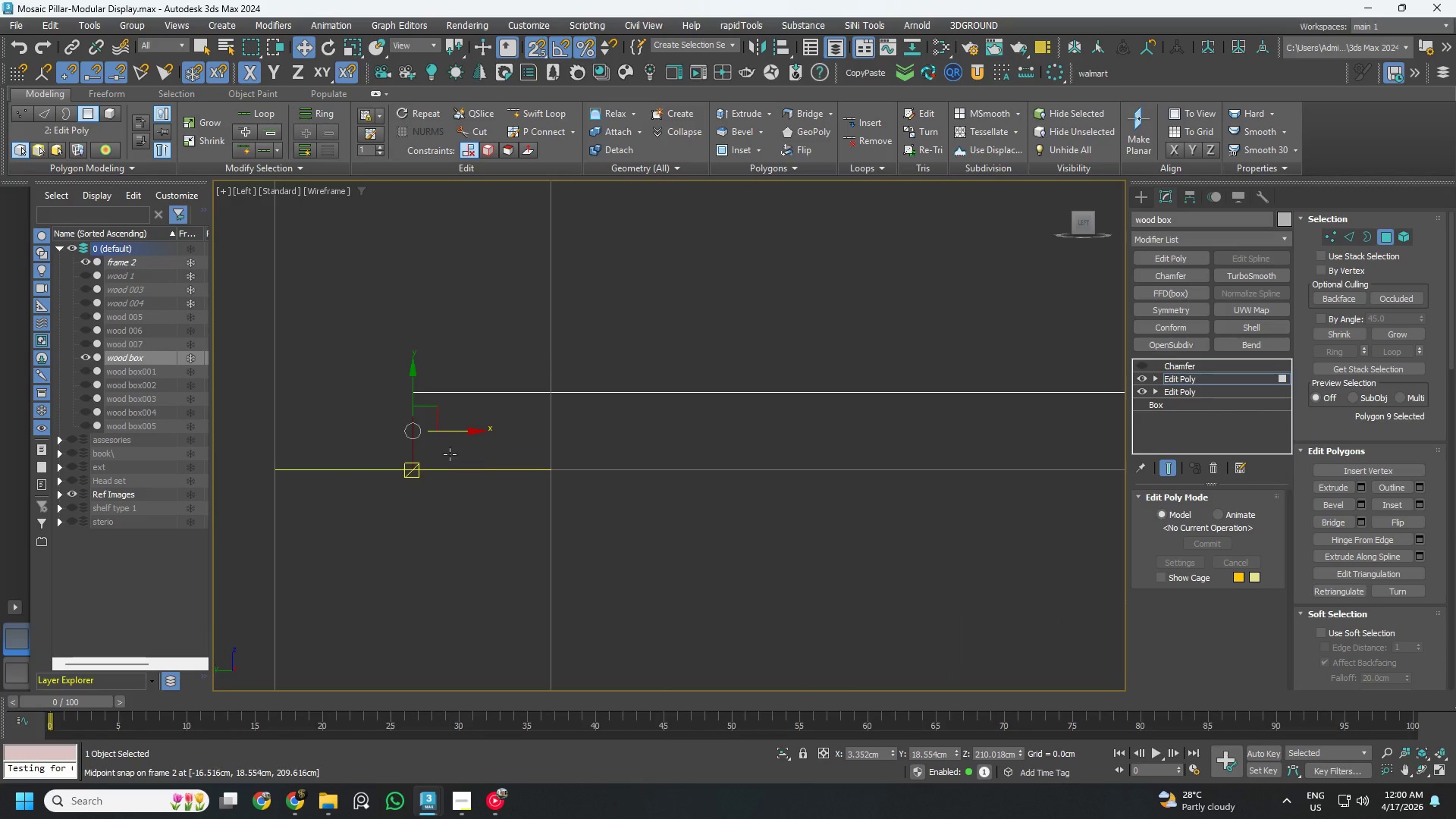 
scroll: coordinate [509, 447], scroll_direction: up, amount: 8.0
 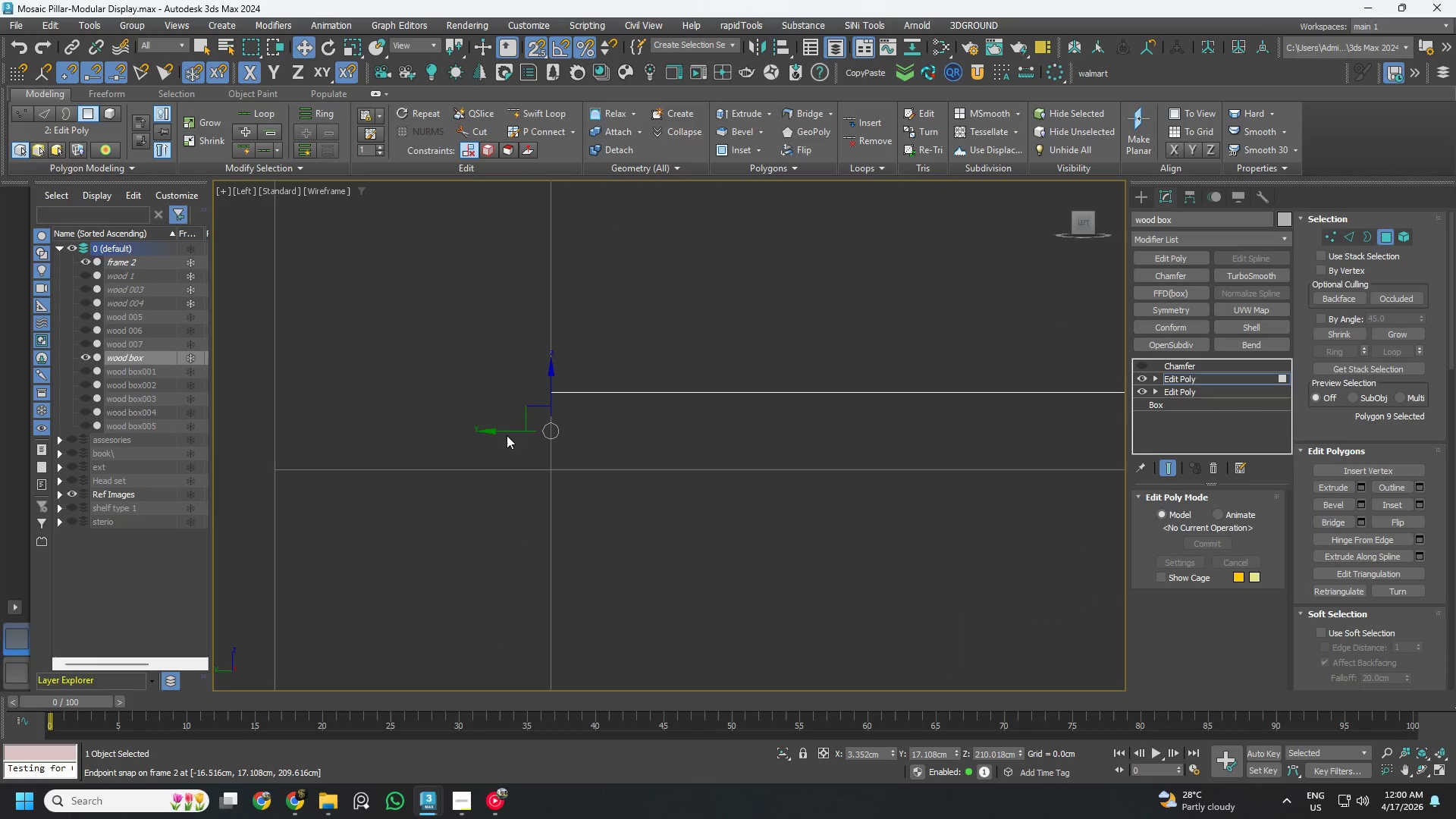 
left_click_drag(start_coordinate=[596, 431], to_coordinate=[396, 472])
 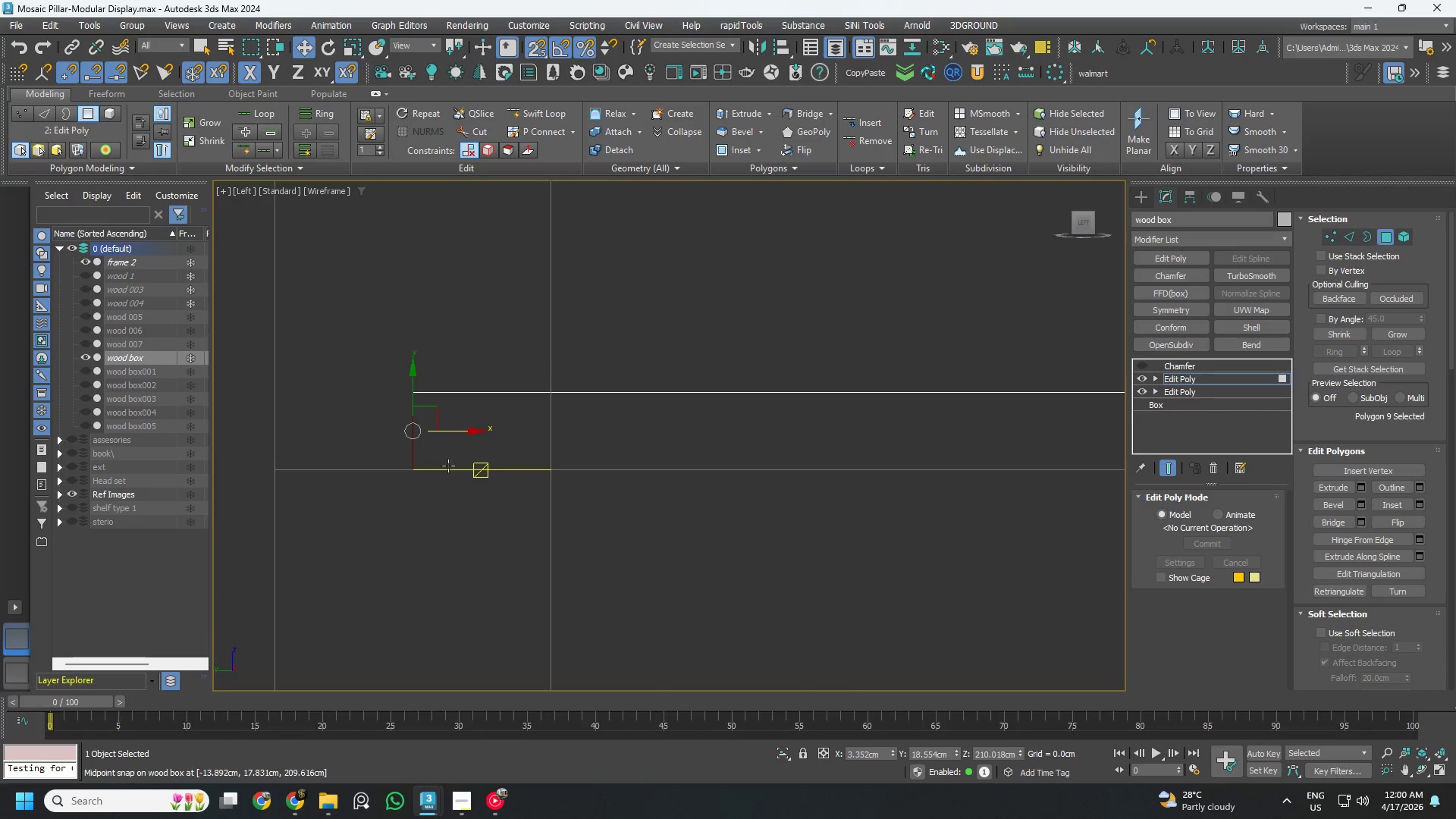 
scroll: coordinate [417, 501], scroll_direction: down, amount: 3.0
 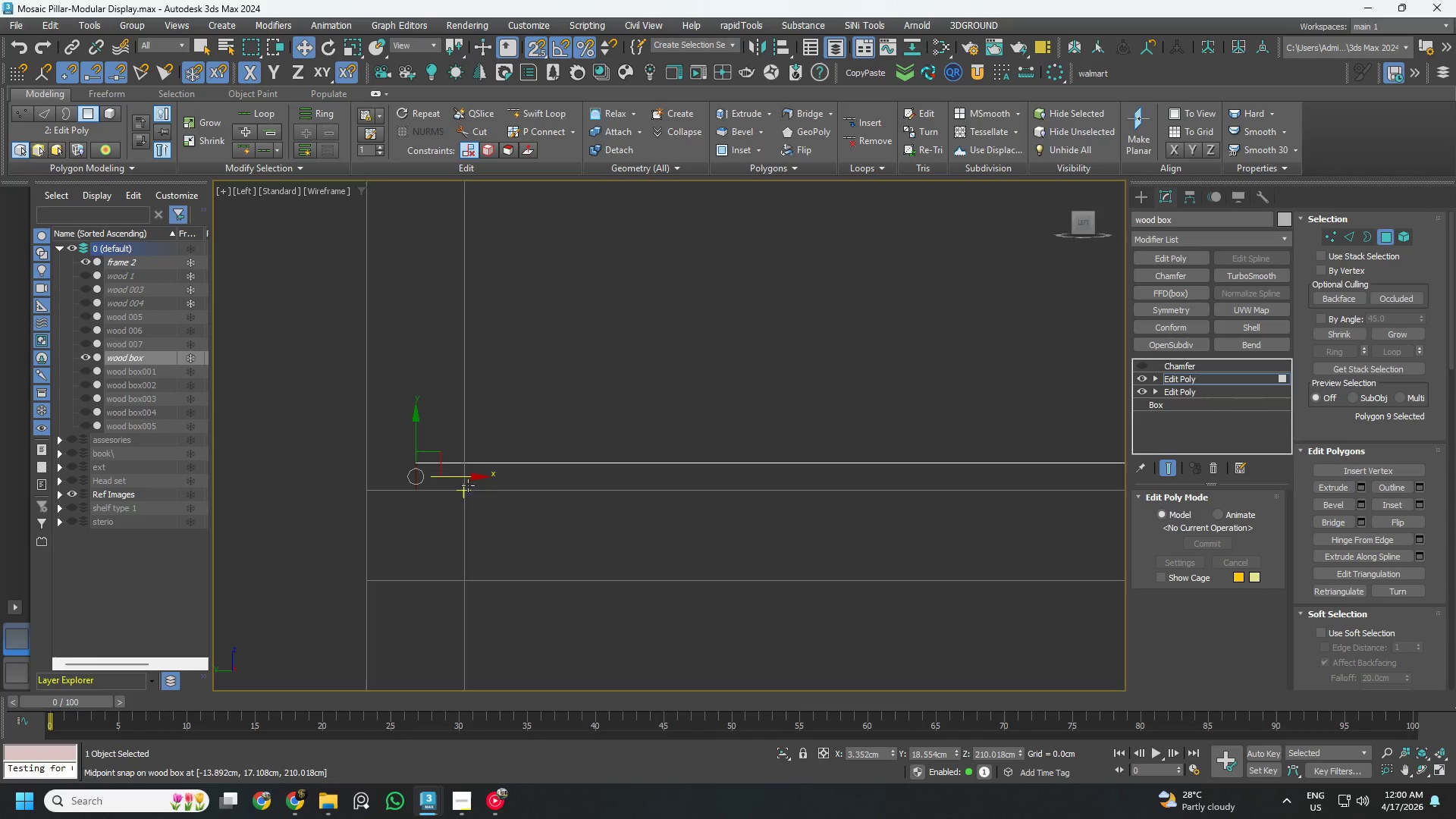 
key(S)
 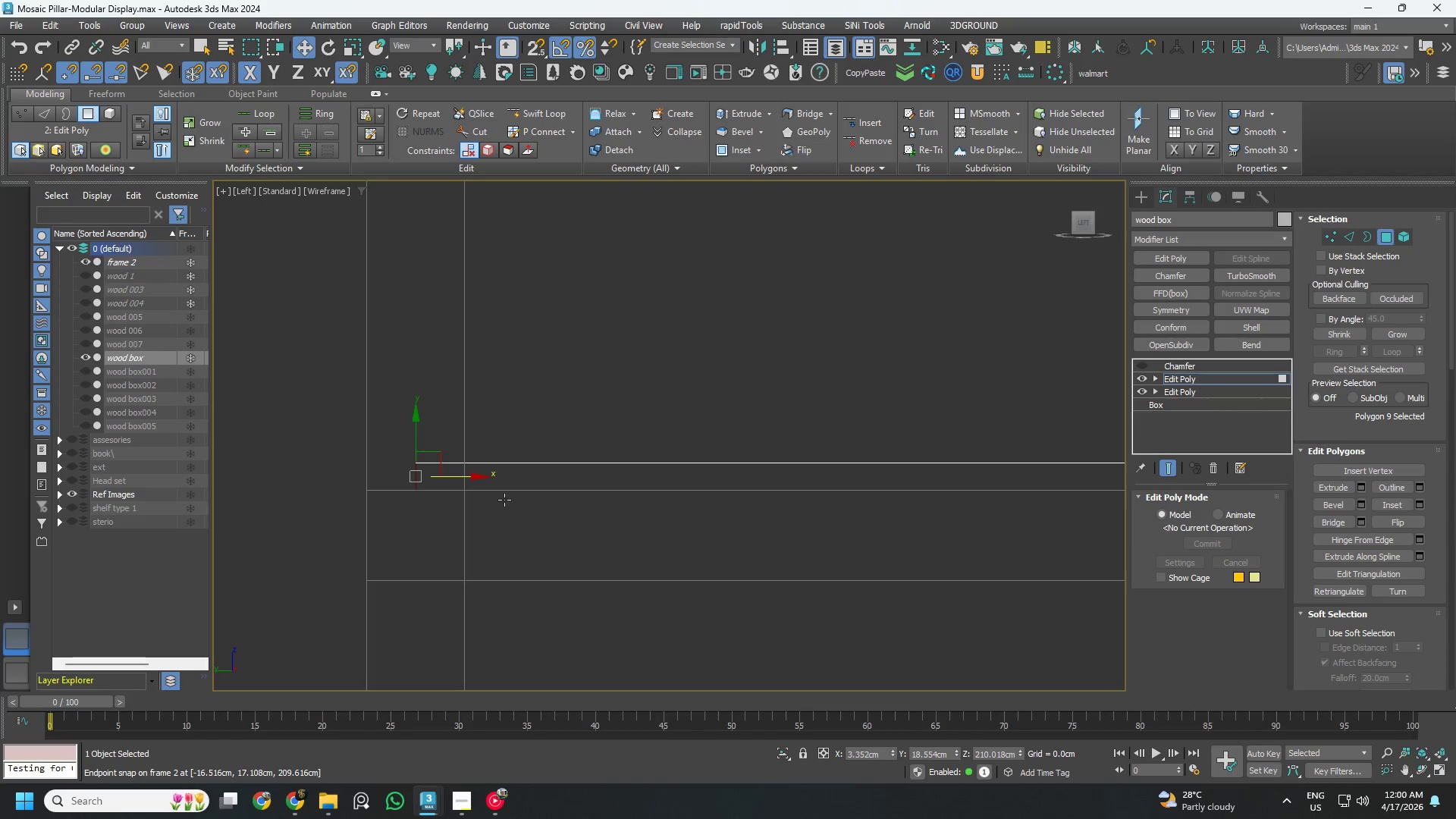 
key(Control+ControlLeft)
 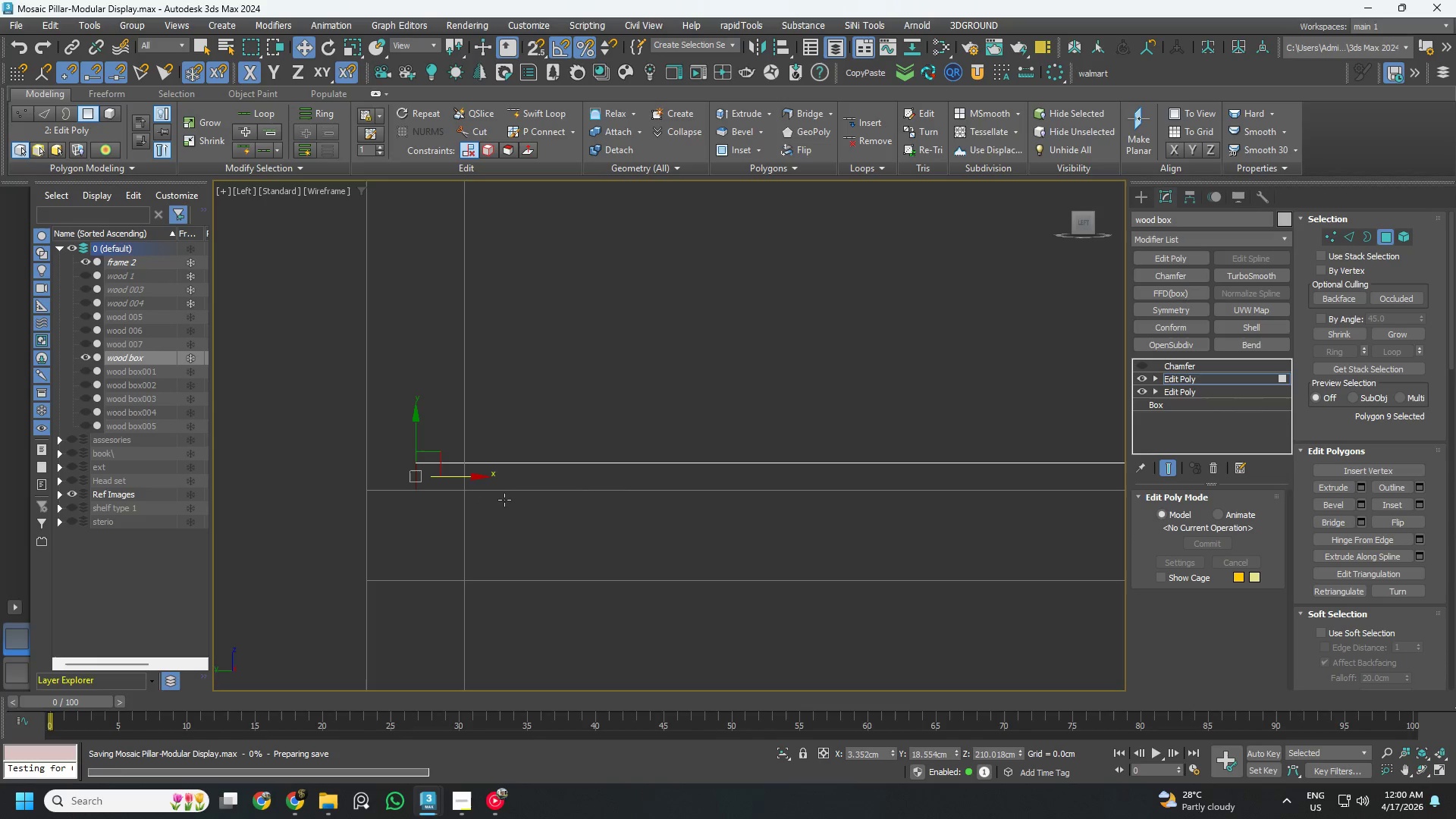 
key(Control+S)
 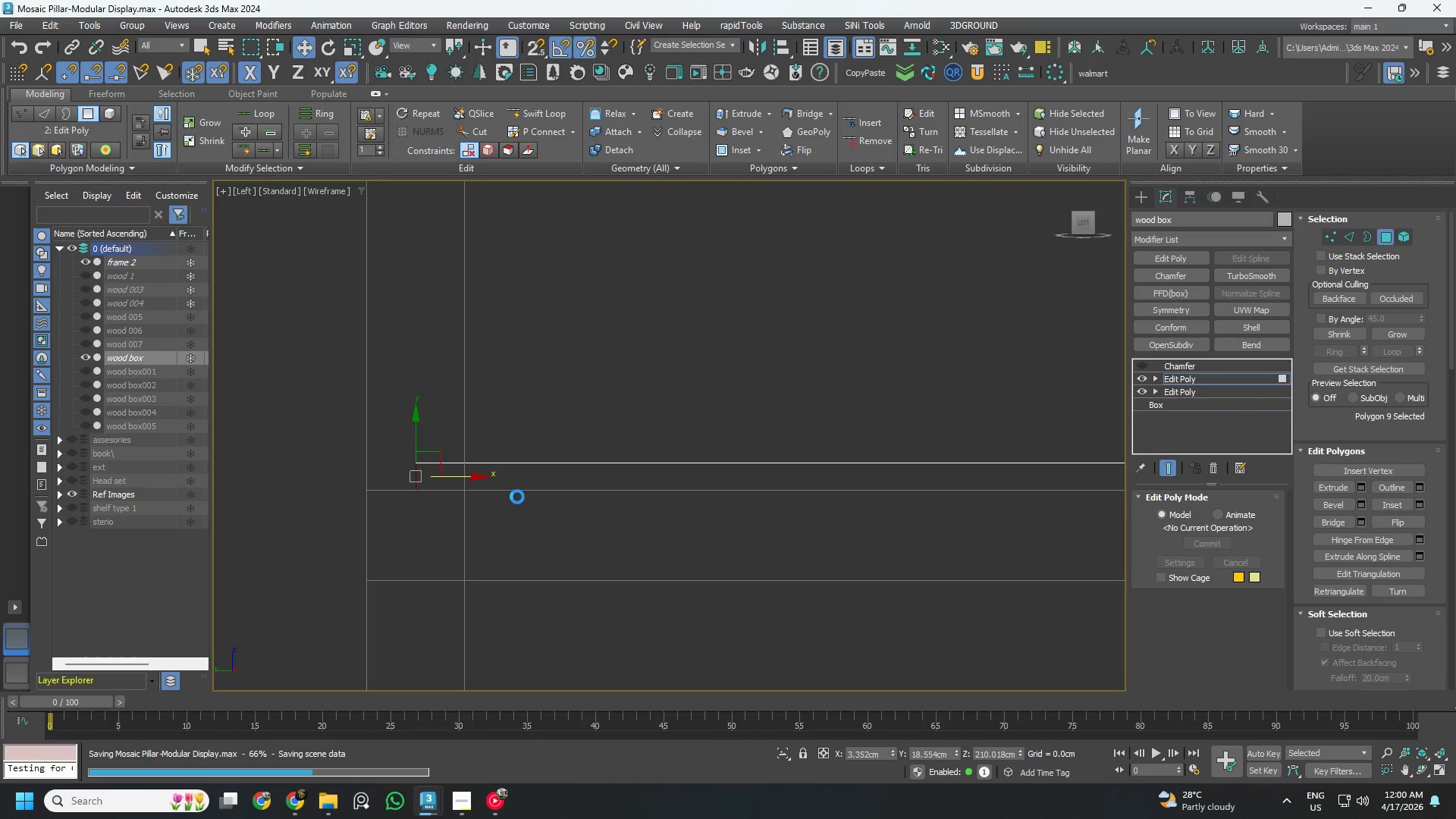 
scroll: coordinate [546, 491], scroll_direction: down, amount: 7.0
 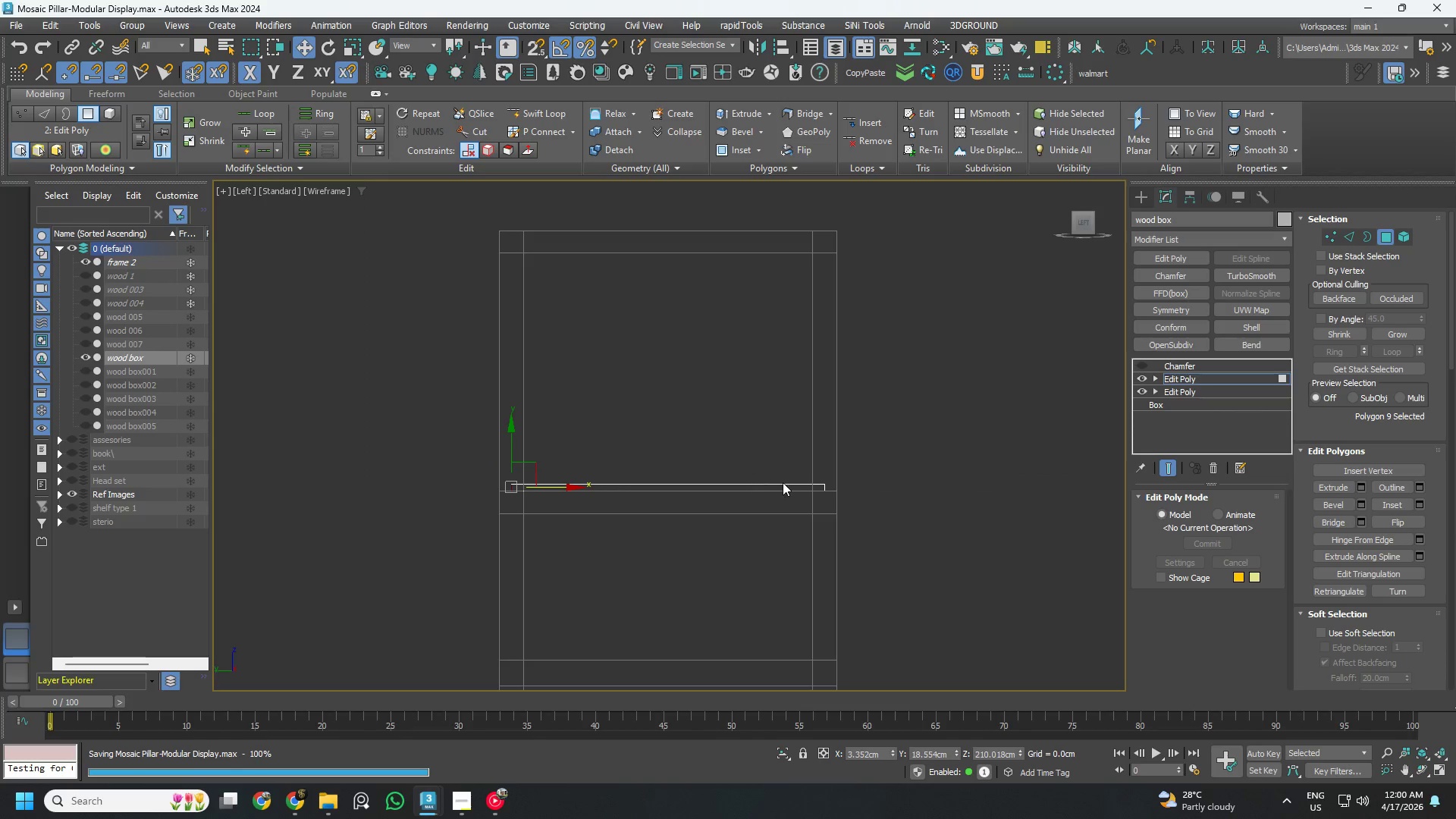 
hold_key(key=AltLeft, duration=0.84)
 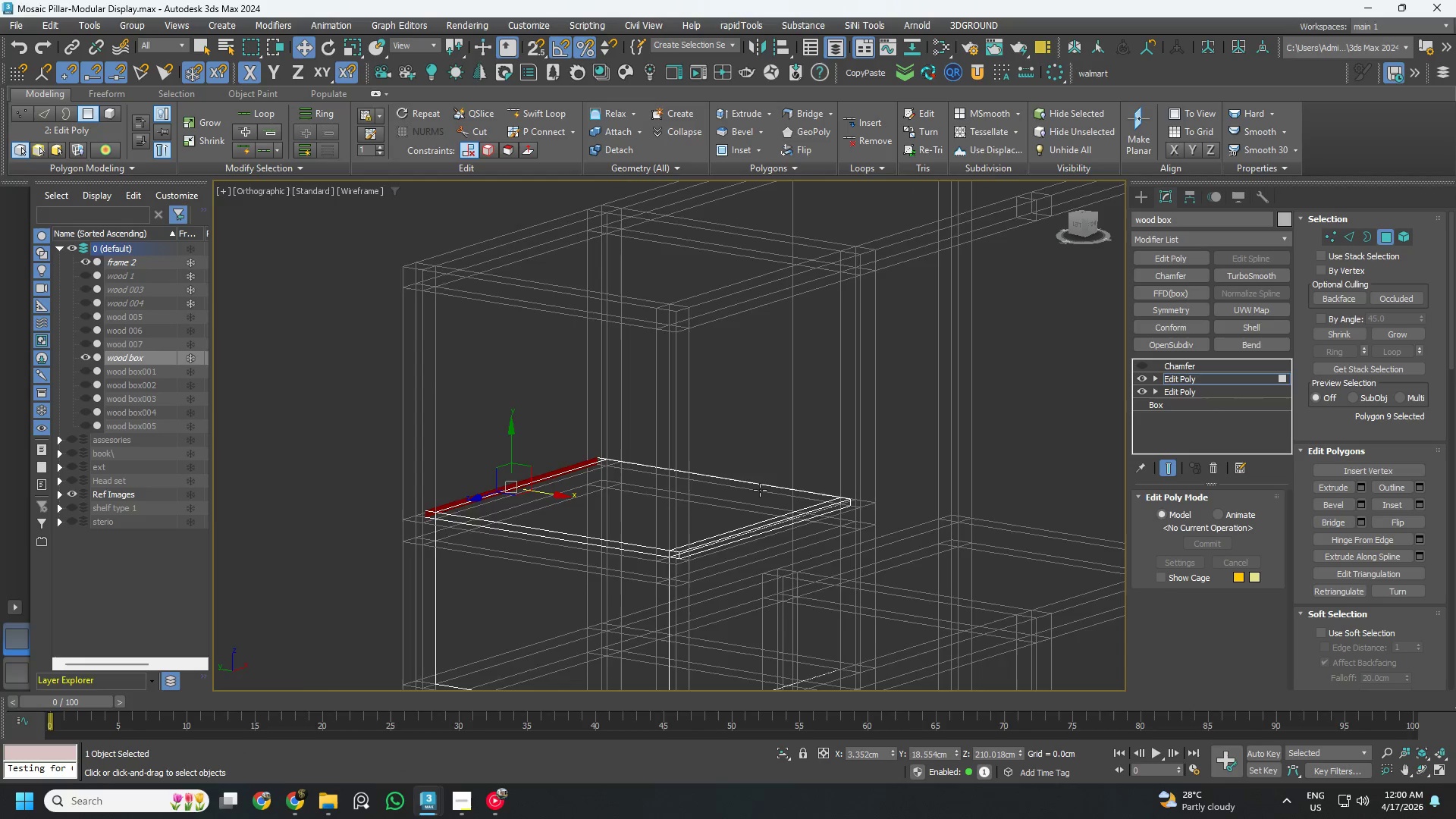 
key(F3)
 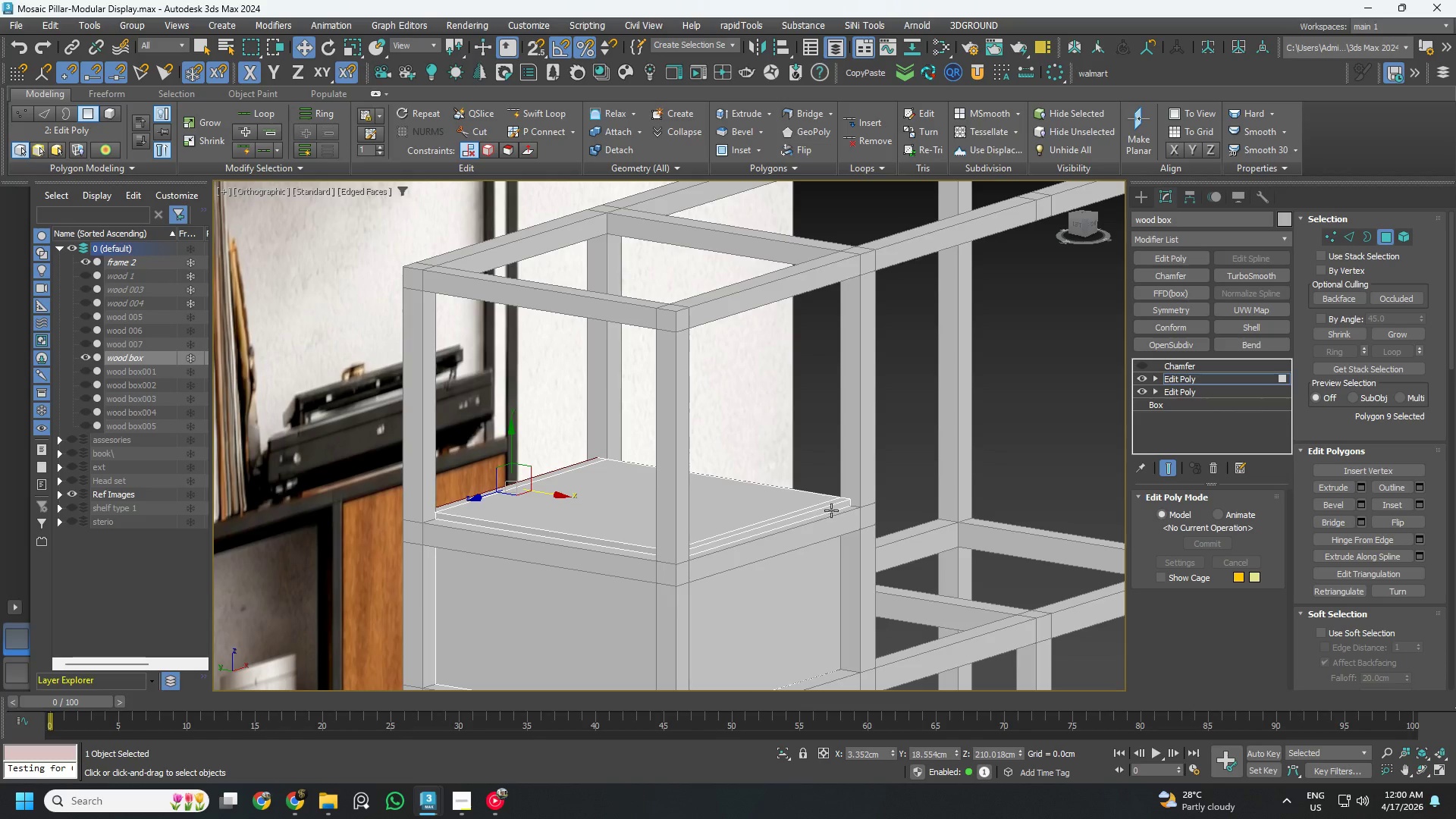 
scroll: coordinate [843, 505], scroll_direction: up, amount: 4.0
 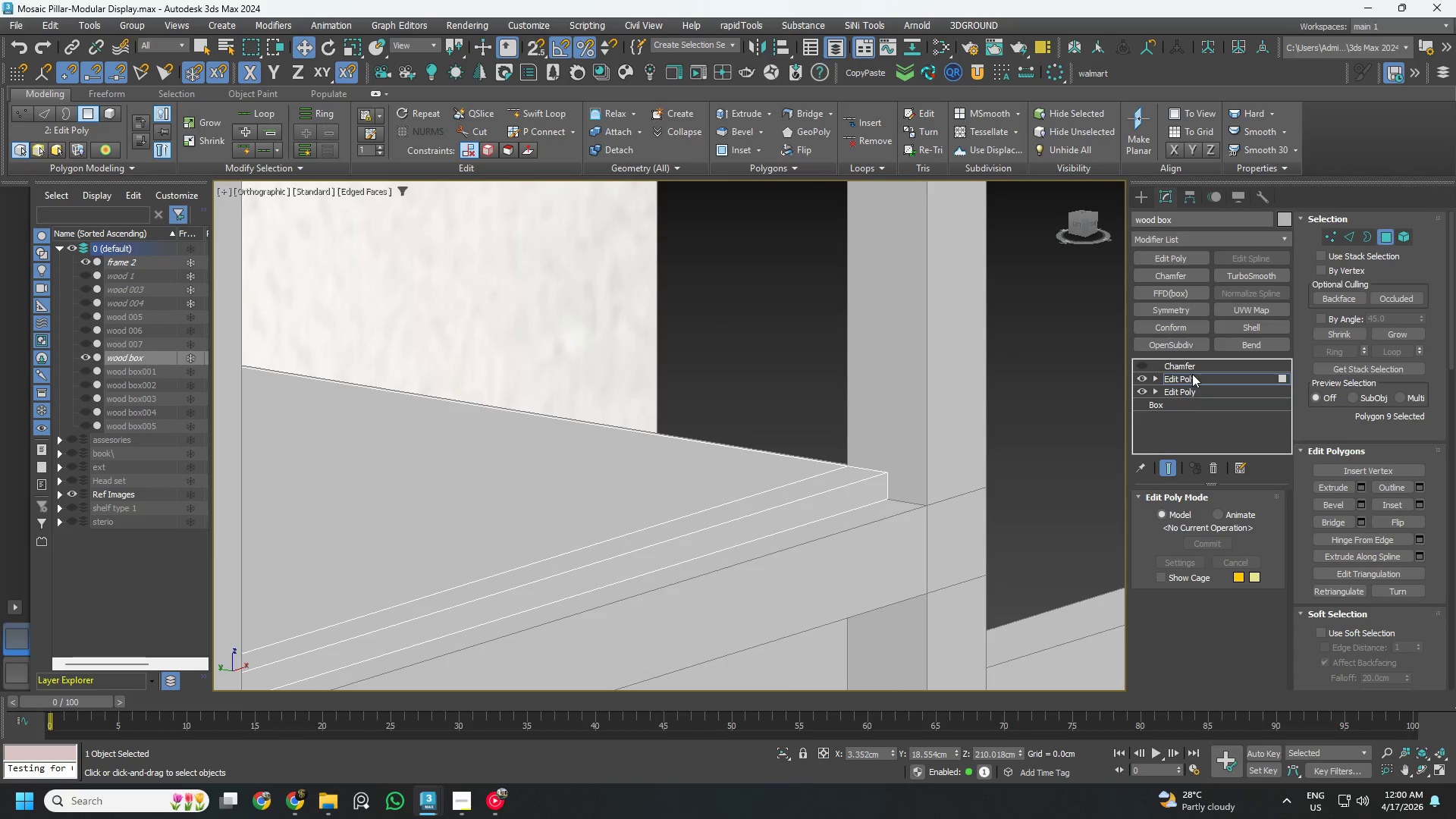 
left_click([1206, 376])
 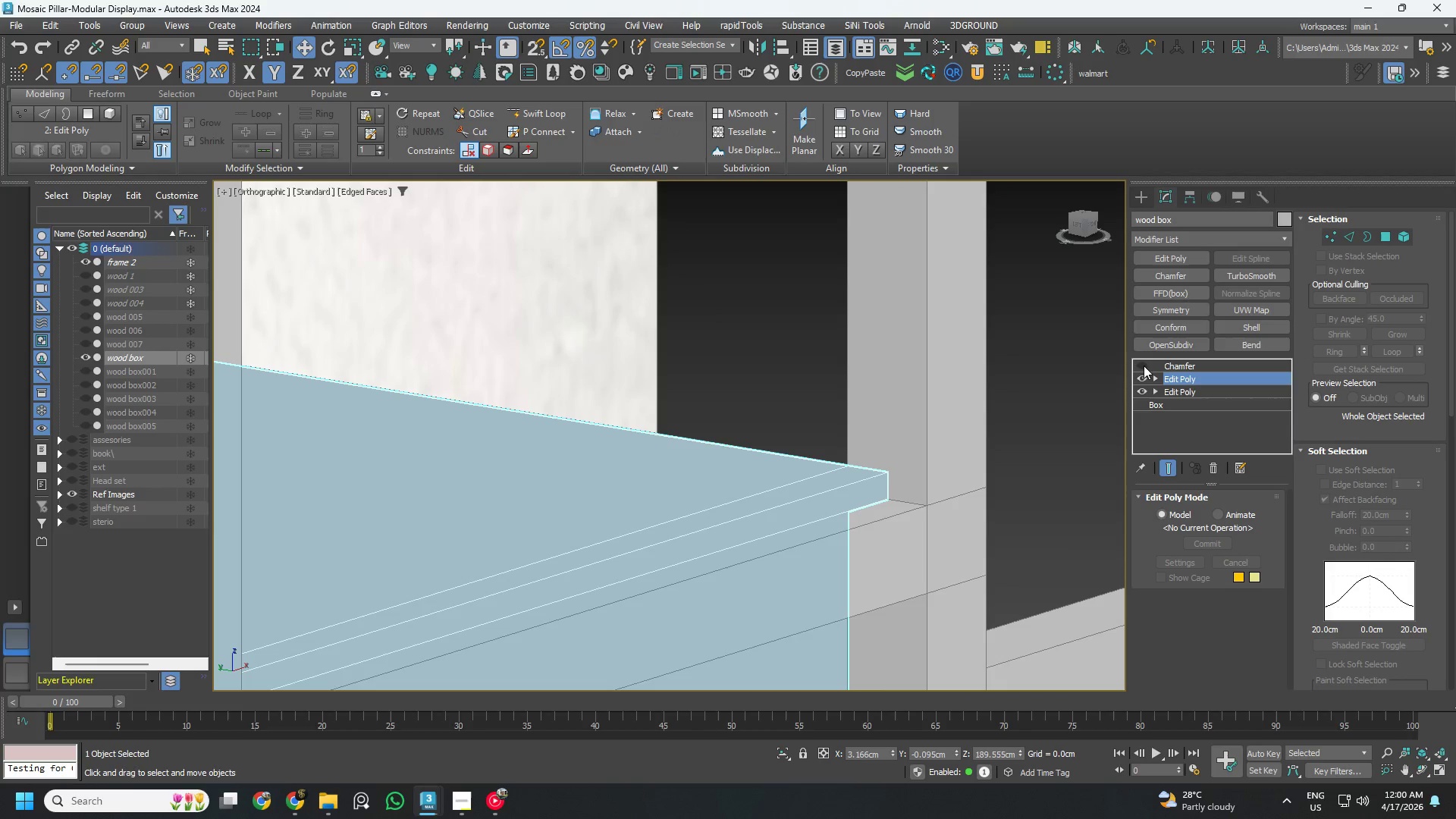 
left_click([1141, 365])
 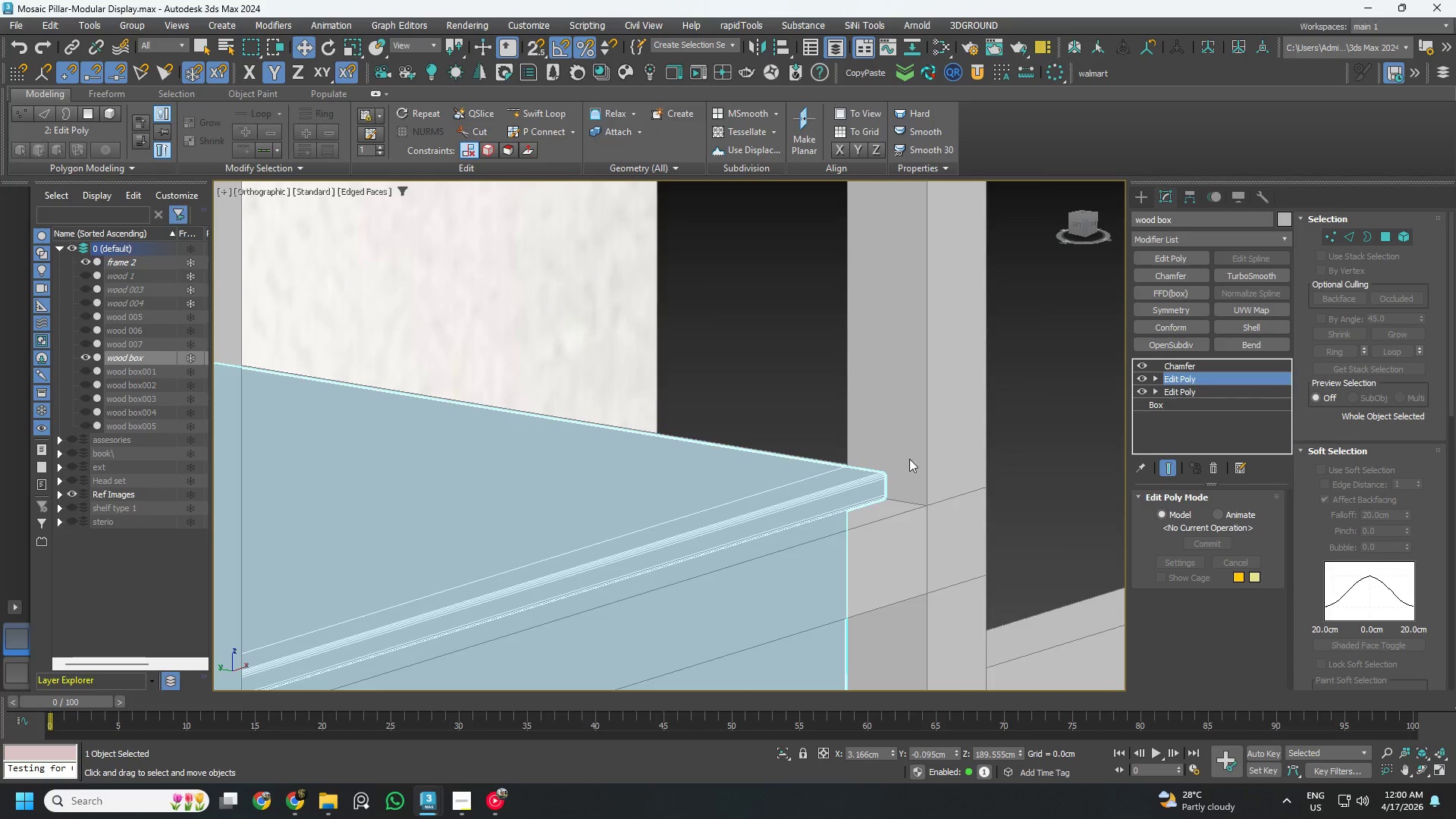 
hold_key(key=AltLeft, duration=2.58)
 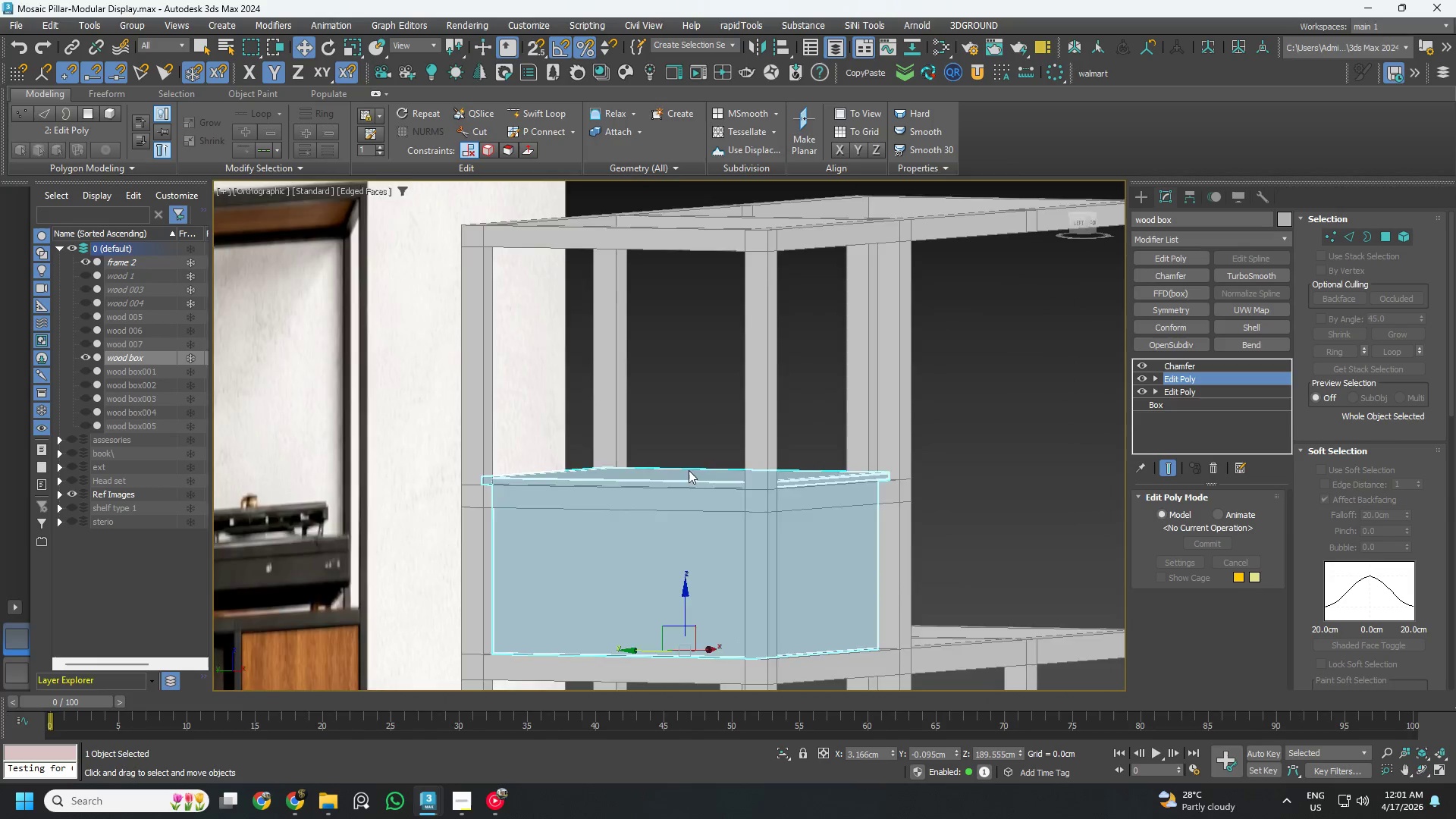 
scroll: coordinate [691, 479], scroll_direction: down, amount: 6.0
 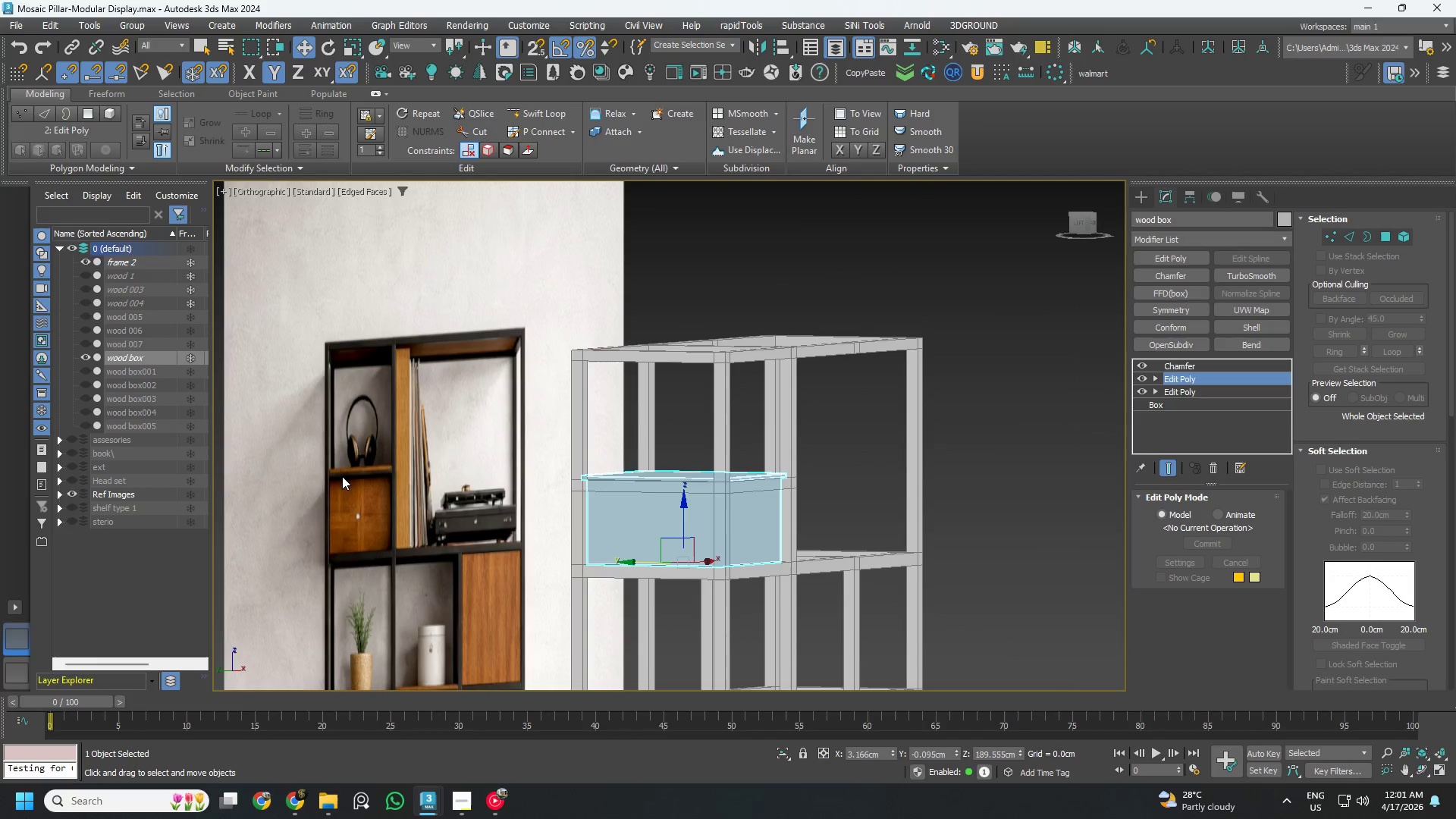 
scroll: coordinate [344, 471], scroll_direction: up, amount: 3.0
 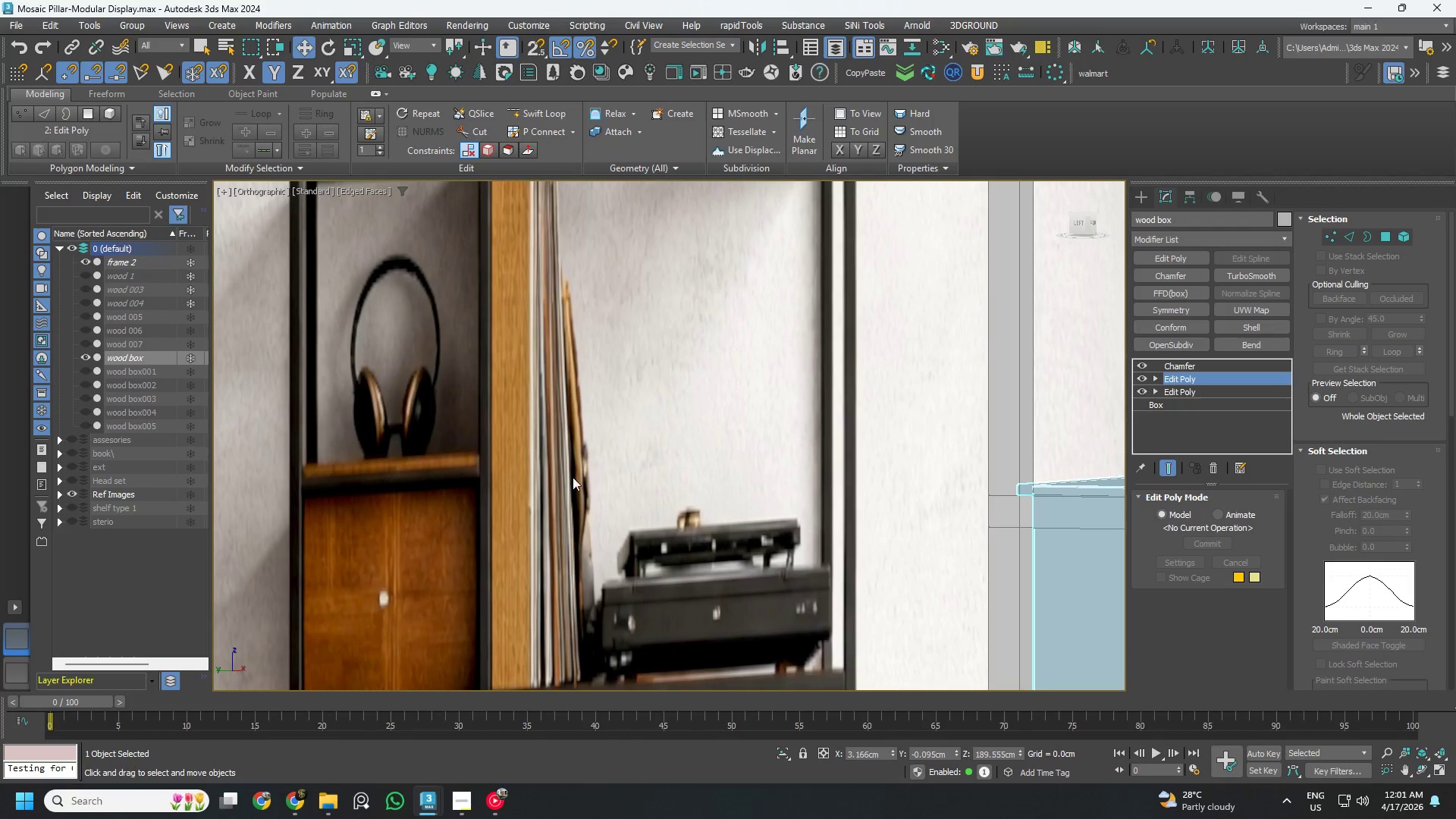 
hold_key(key=AltLeft, duration=0.62)
 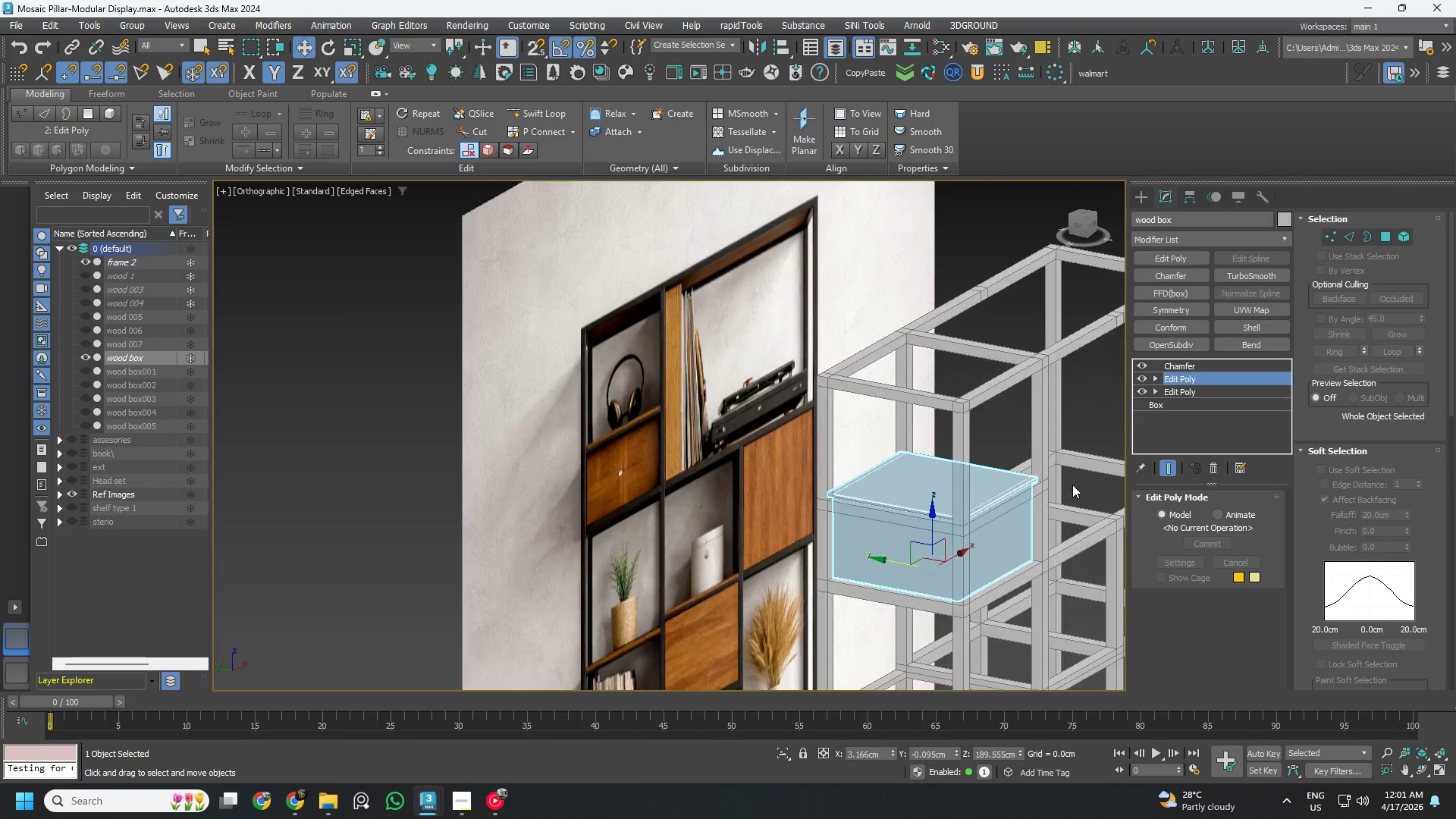 
scroll: coordinate [877, 489], scroll_direction: down, amount: 4.0
 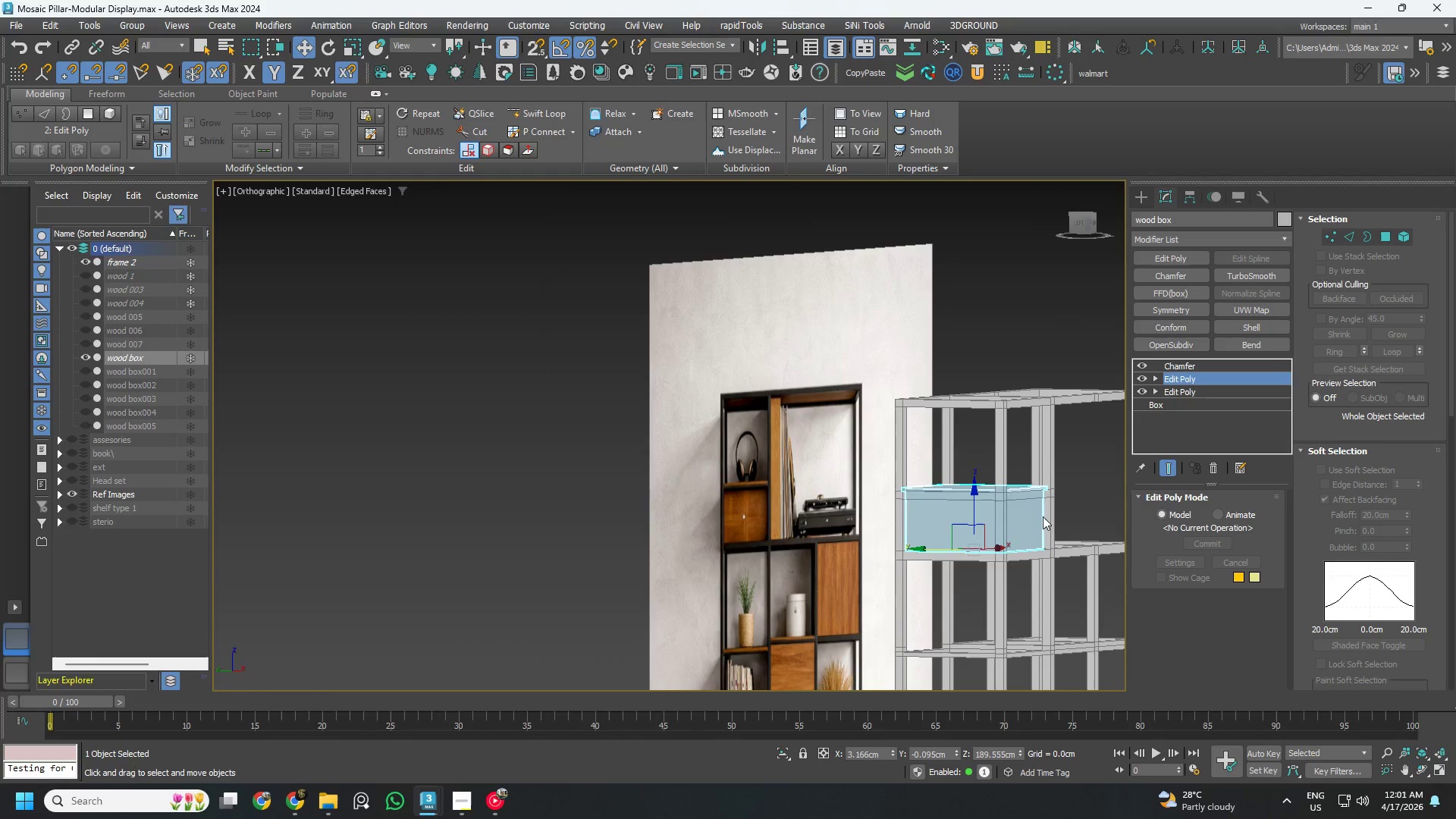 
scroll: coordinate [1035, 491], scroll_direction: up, amount: 6.0
 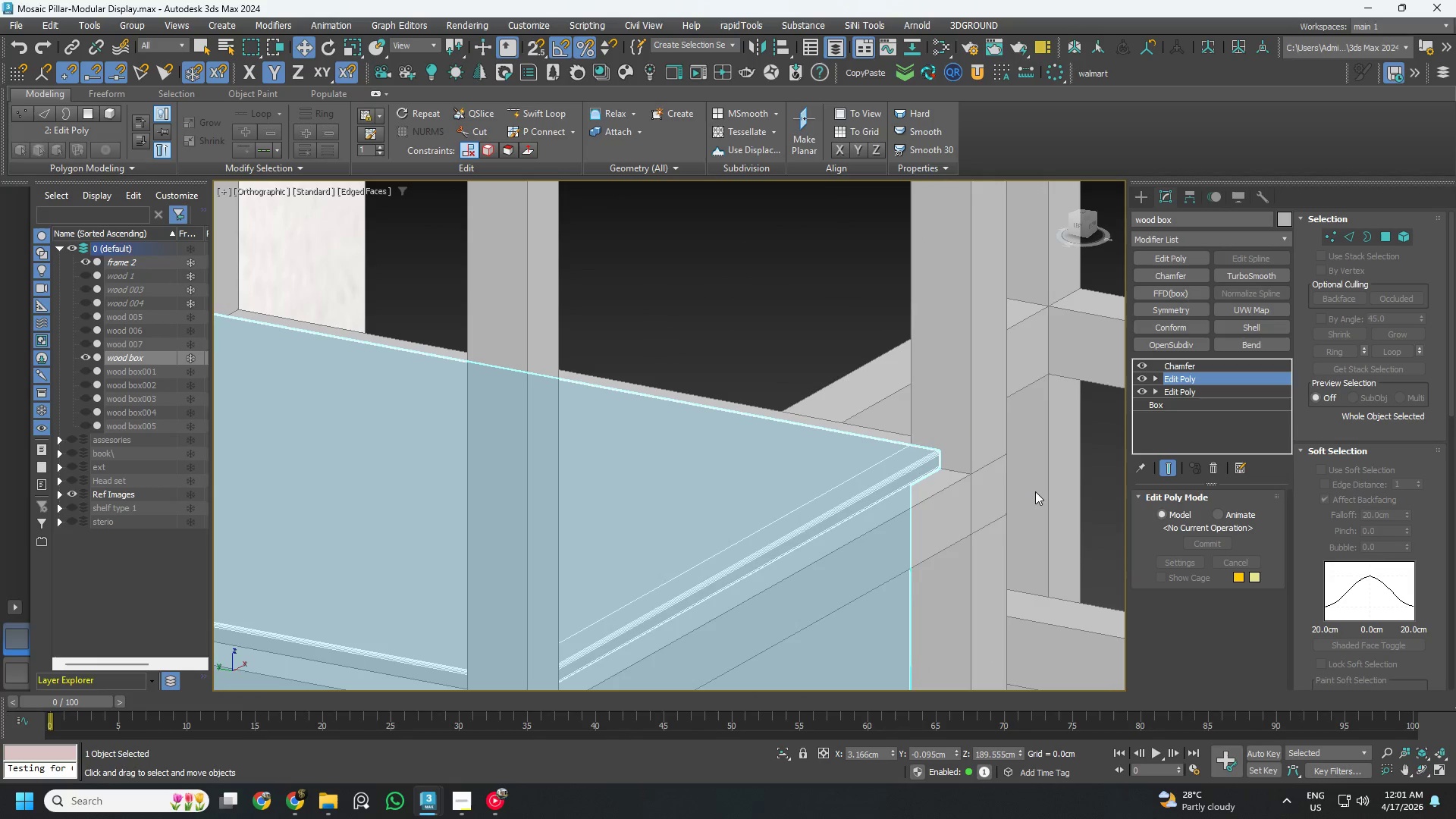 
key(Control+S)
 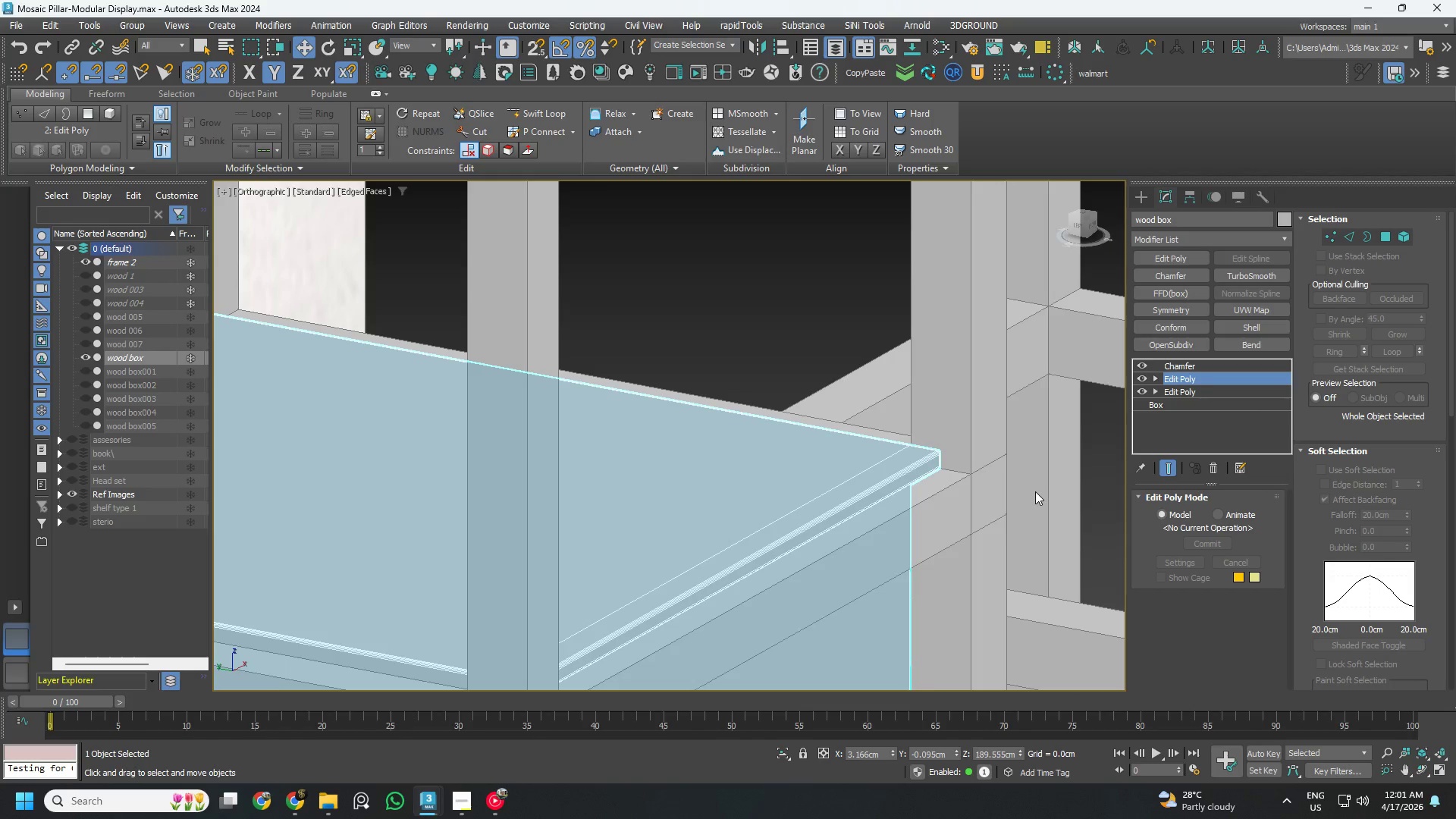 
wait(5.03)
 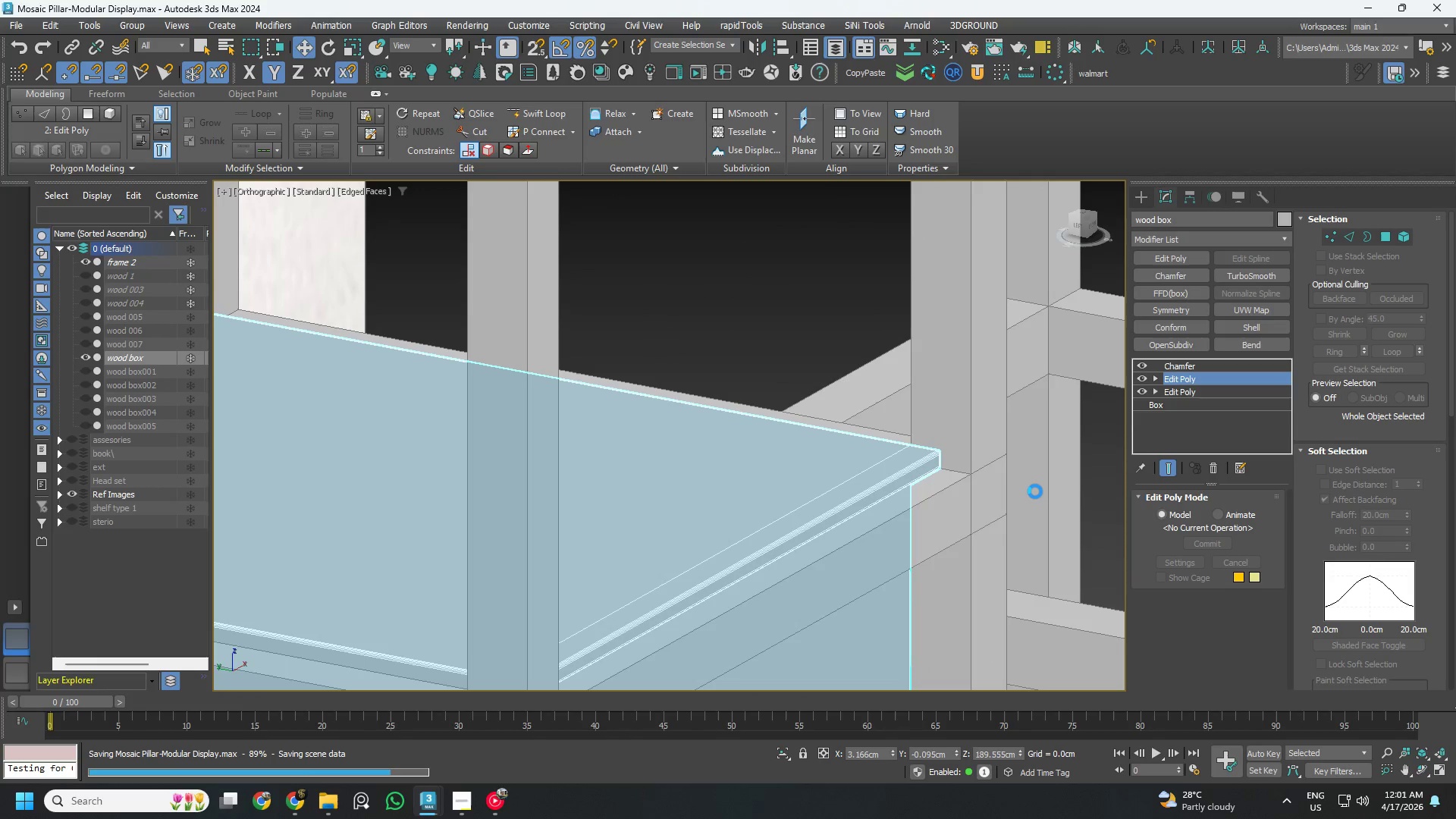 
scroll: coordinate [661, 451], scroll_direction: down, amount: 5.0
 